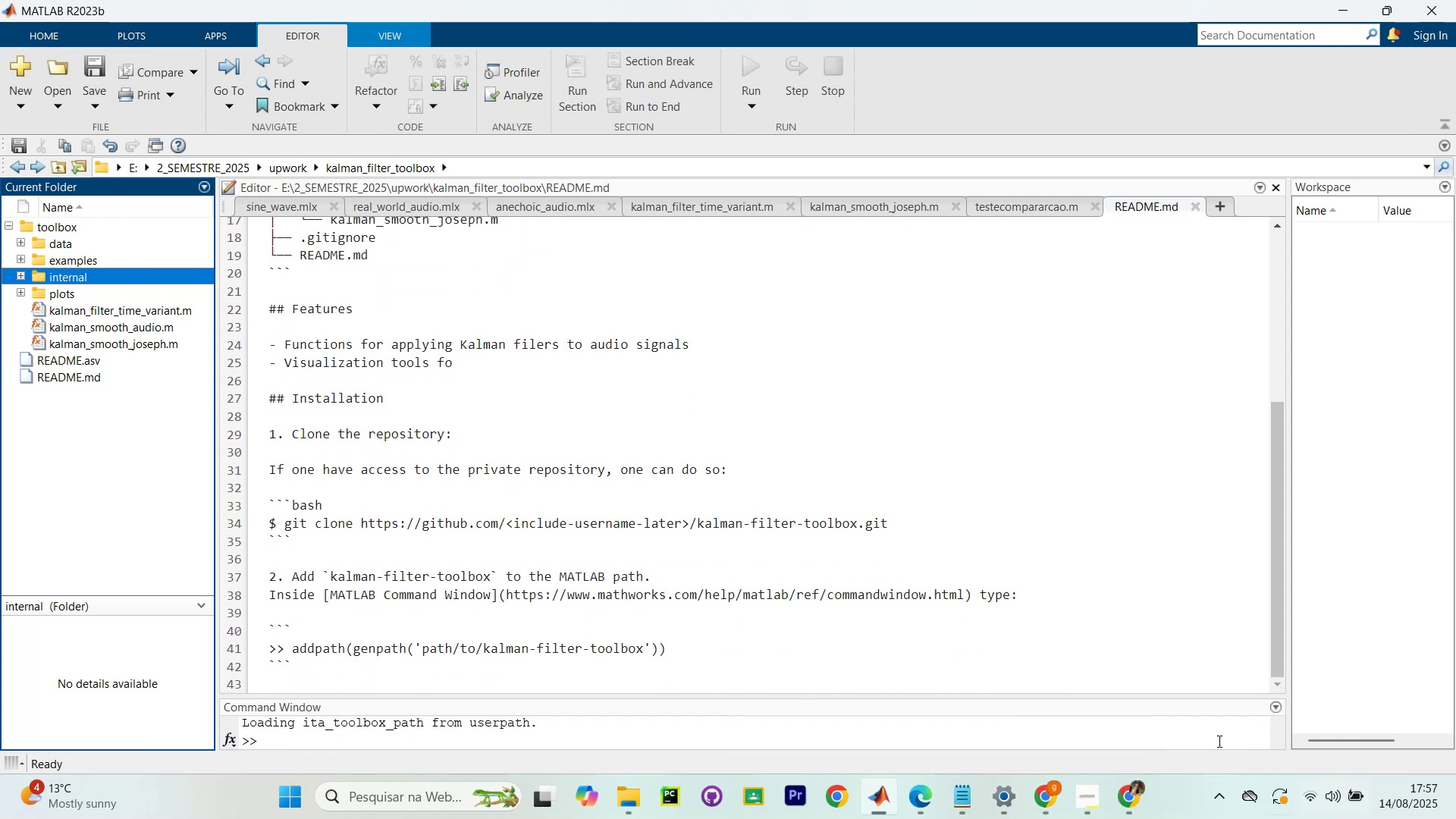 
scroll: coordinate [698, 557], scroll_direction: up, amount: 4.0
 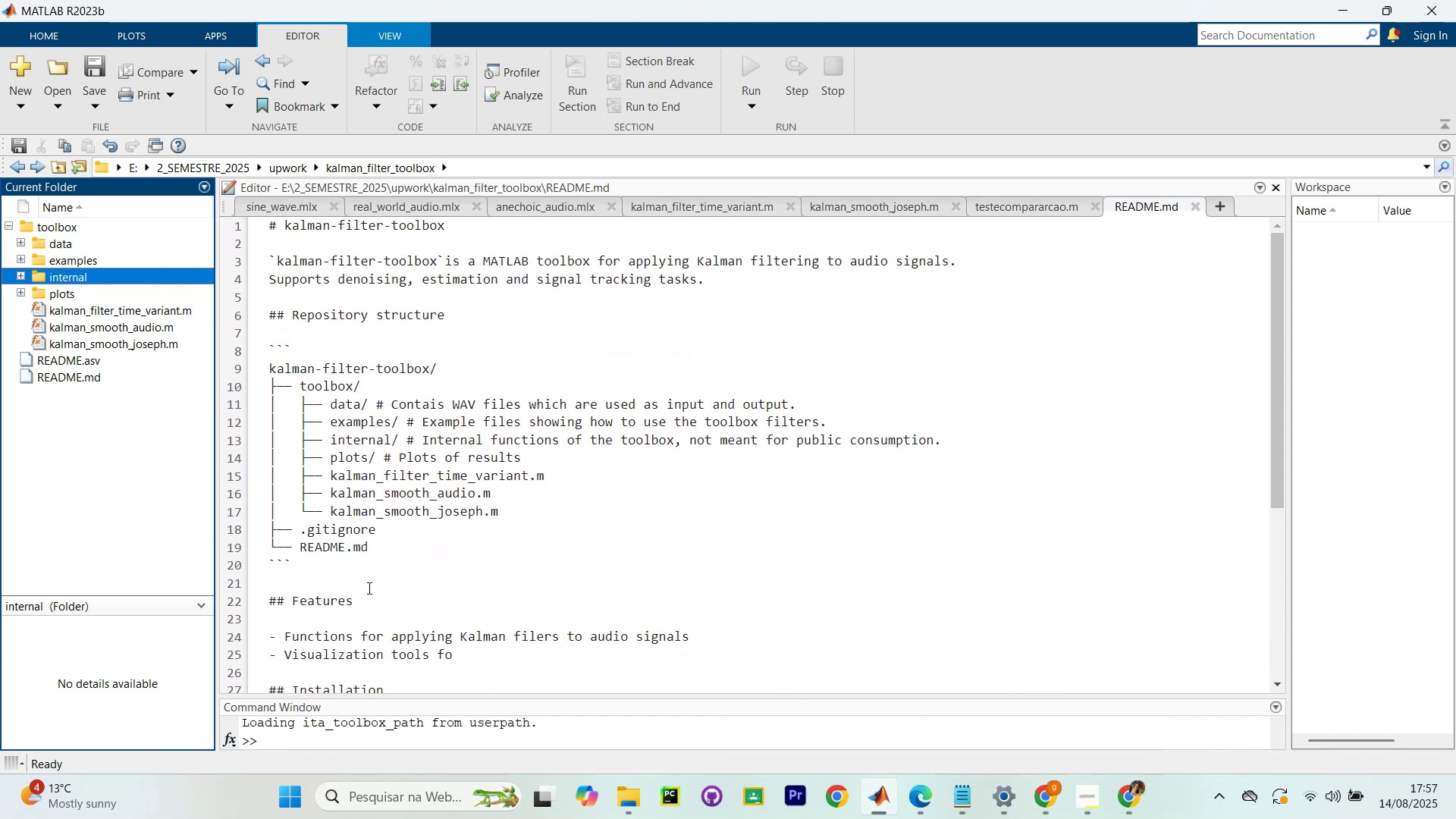 
left_click([306, 582])
 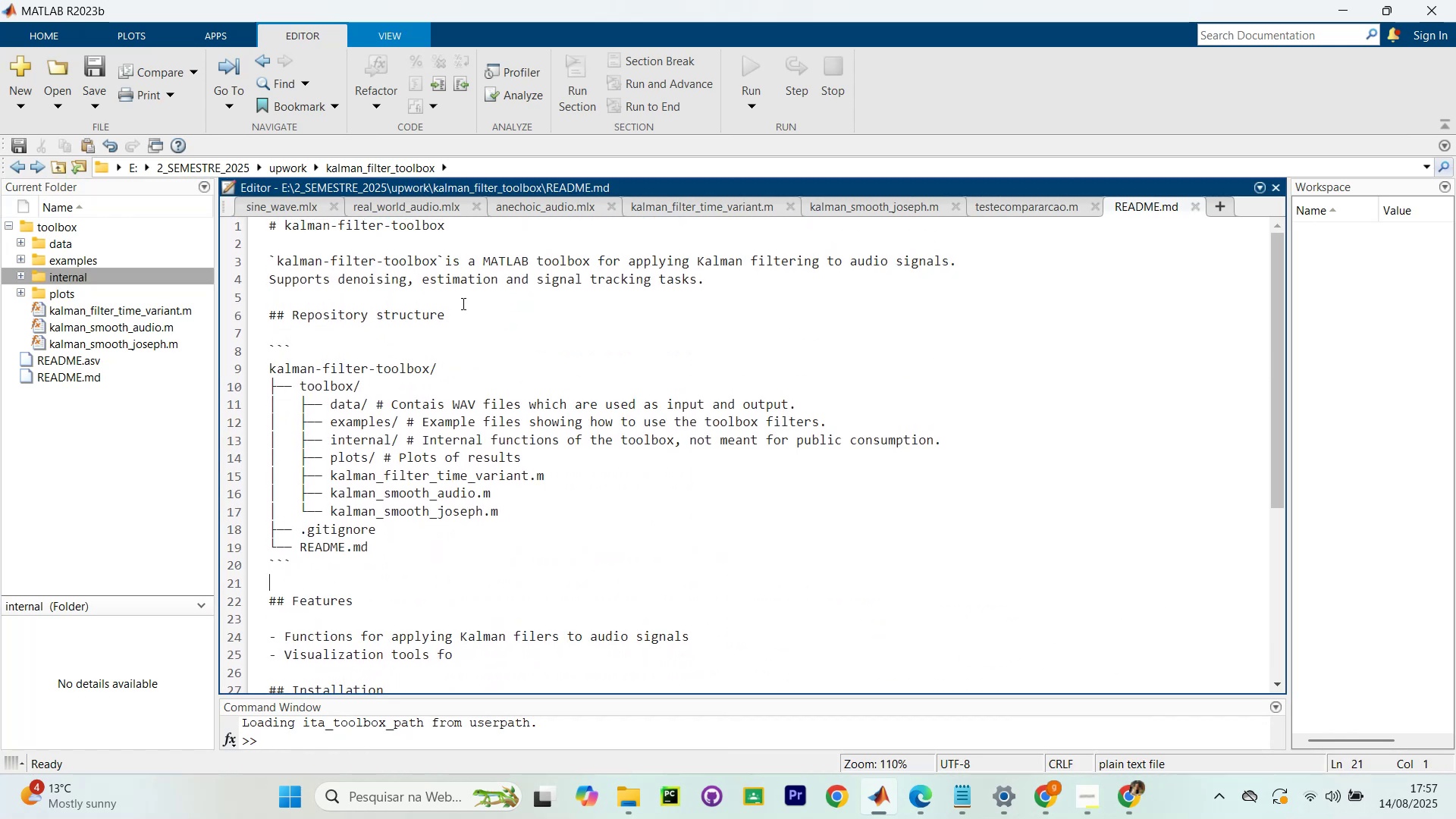 
left_click([447, 260])
 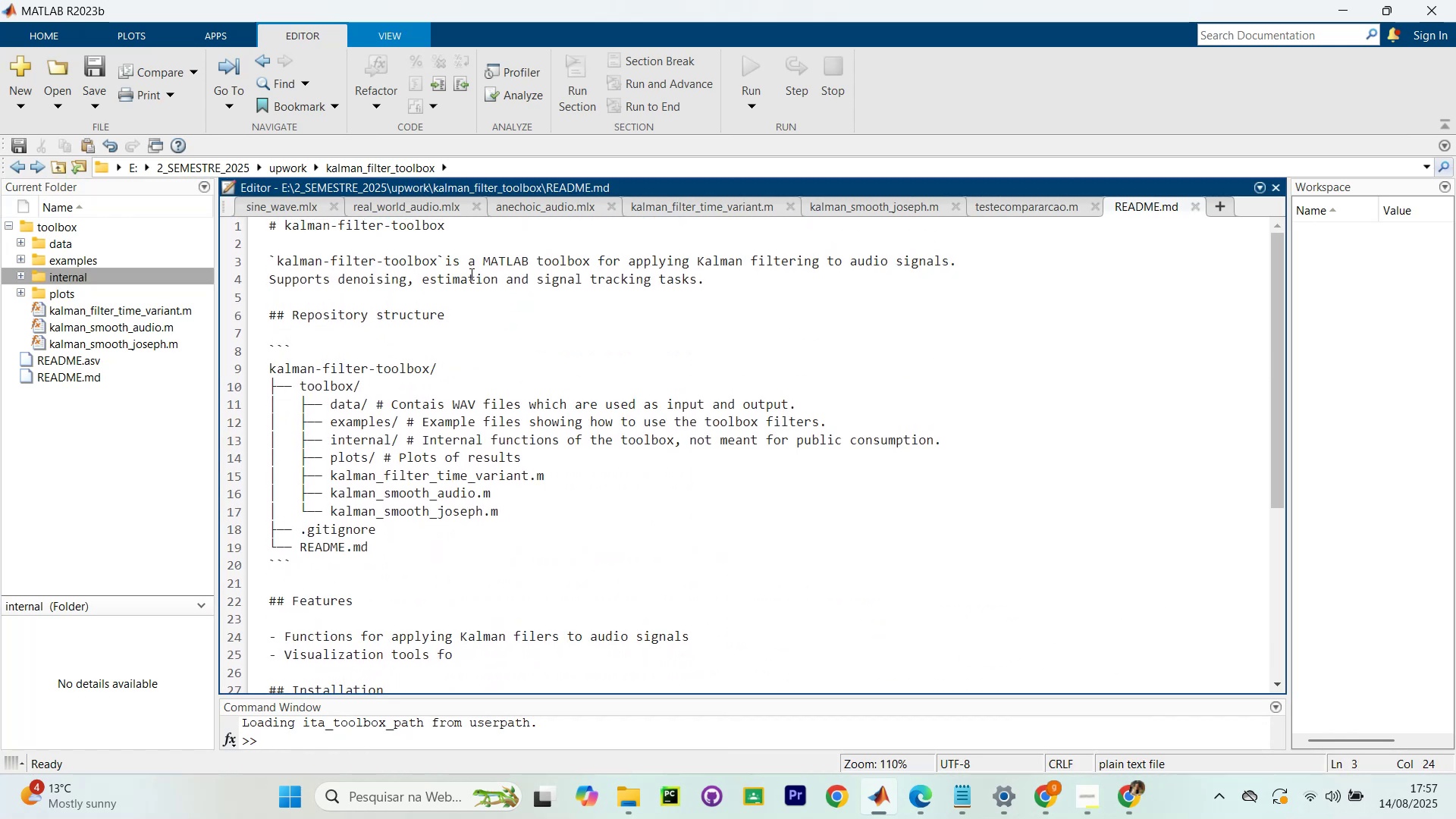 
key(Space)
 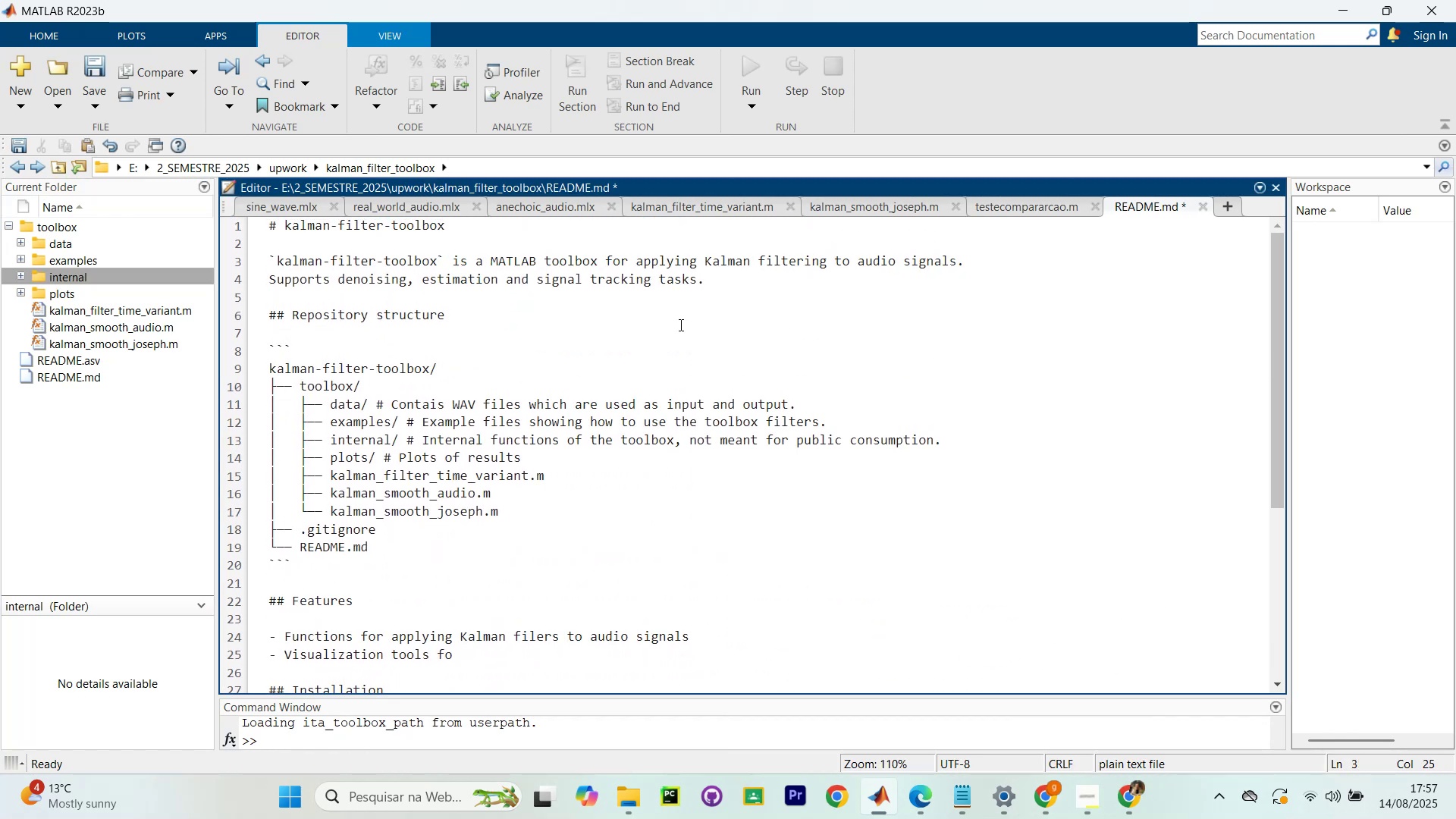 
scroll: coordinate [457, 449], scroll_direction: down, amount: 2.0
 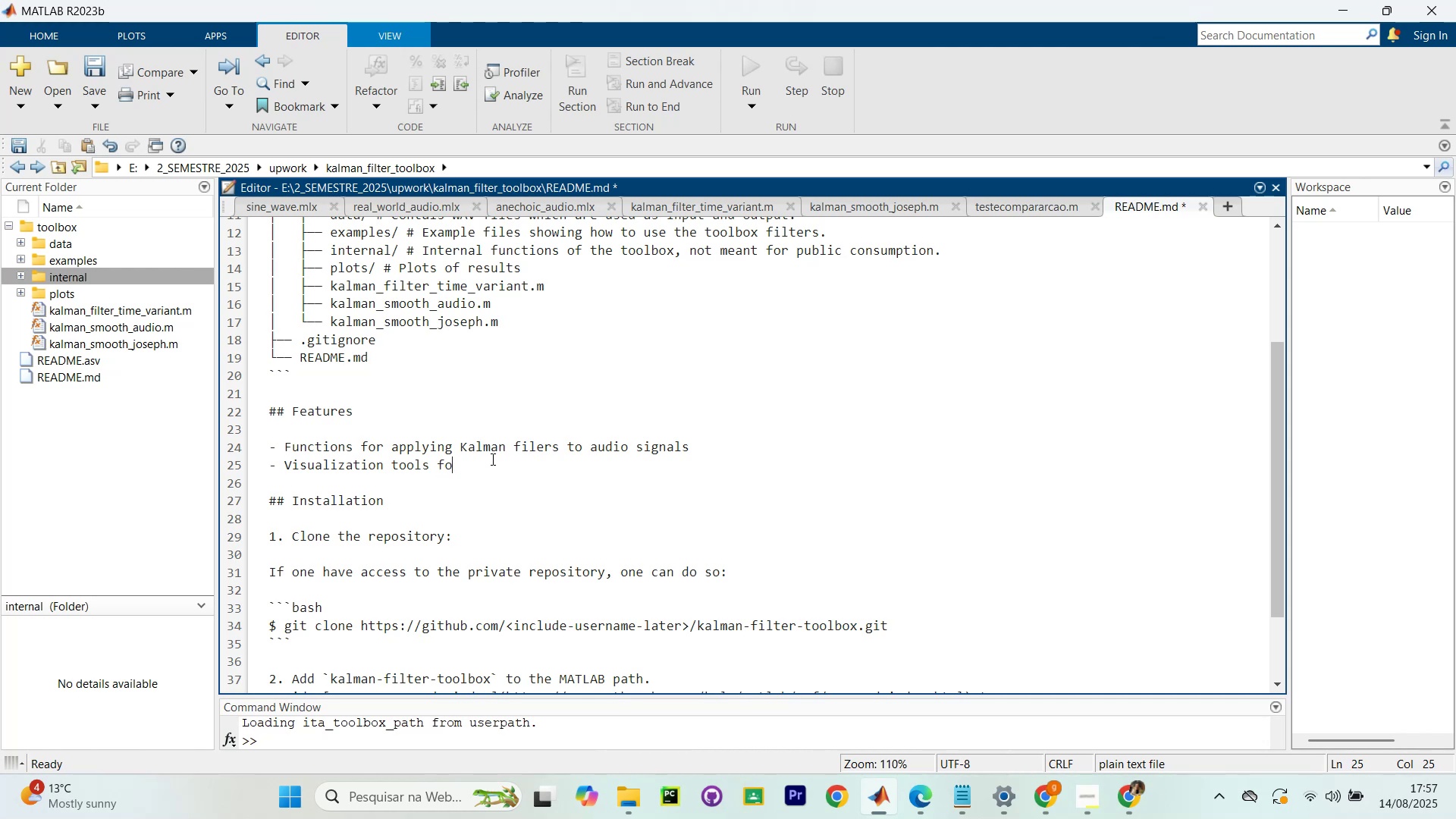 
key(Backspace)
 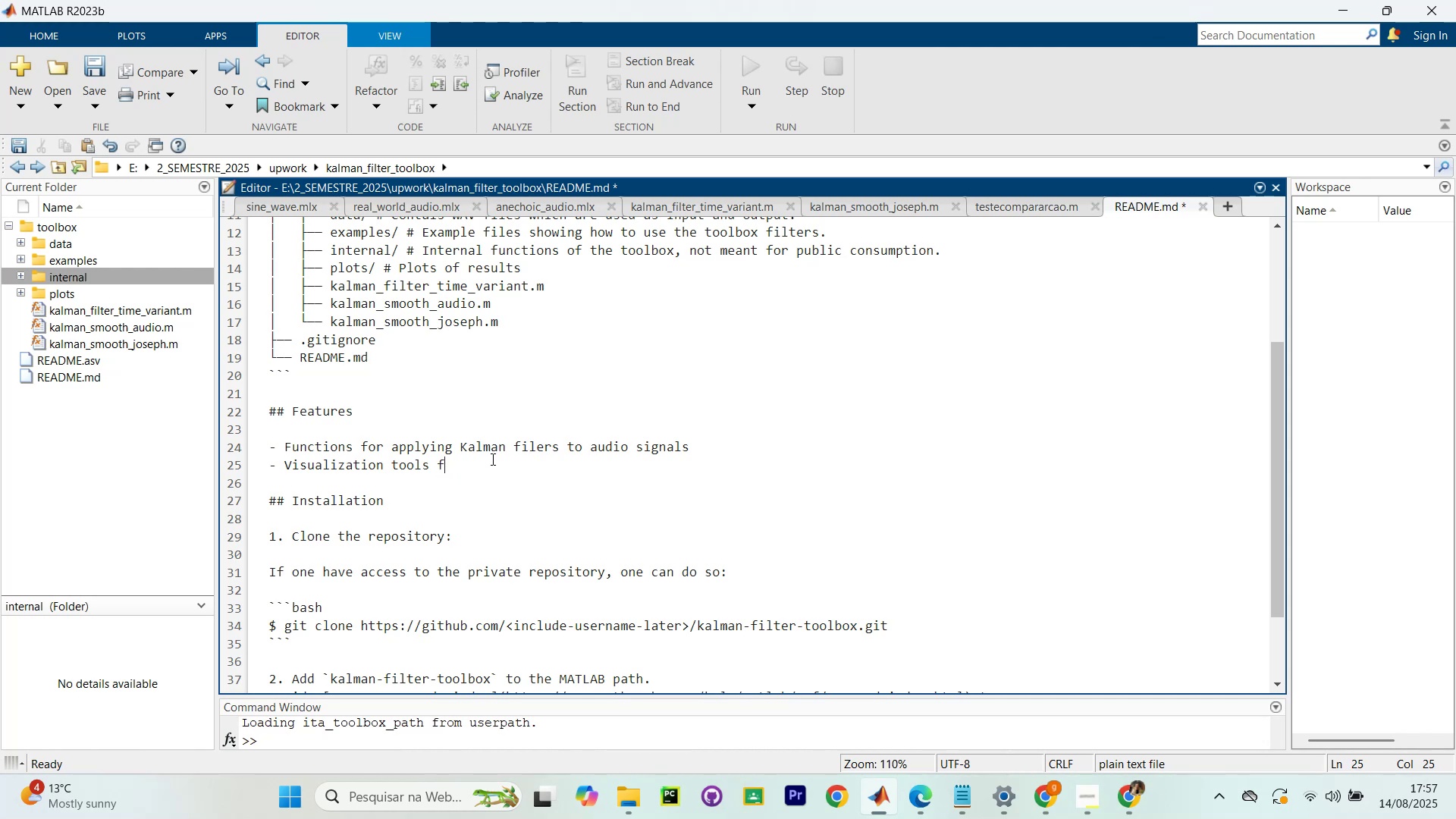 
key(Backspace)
 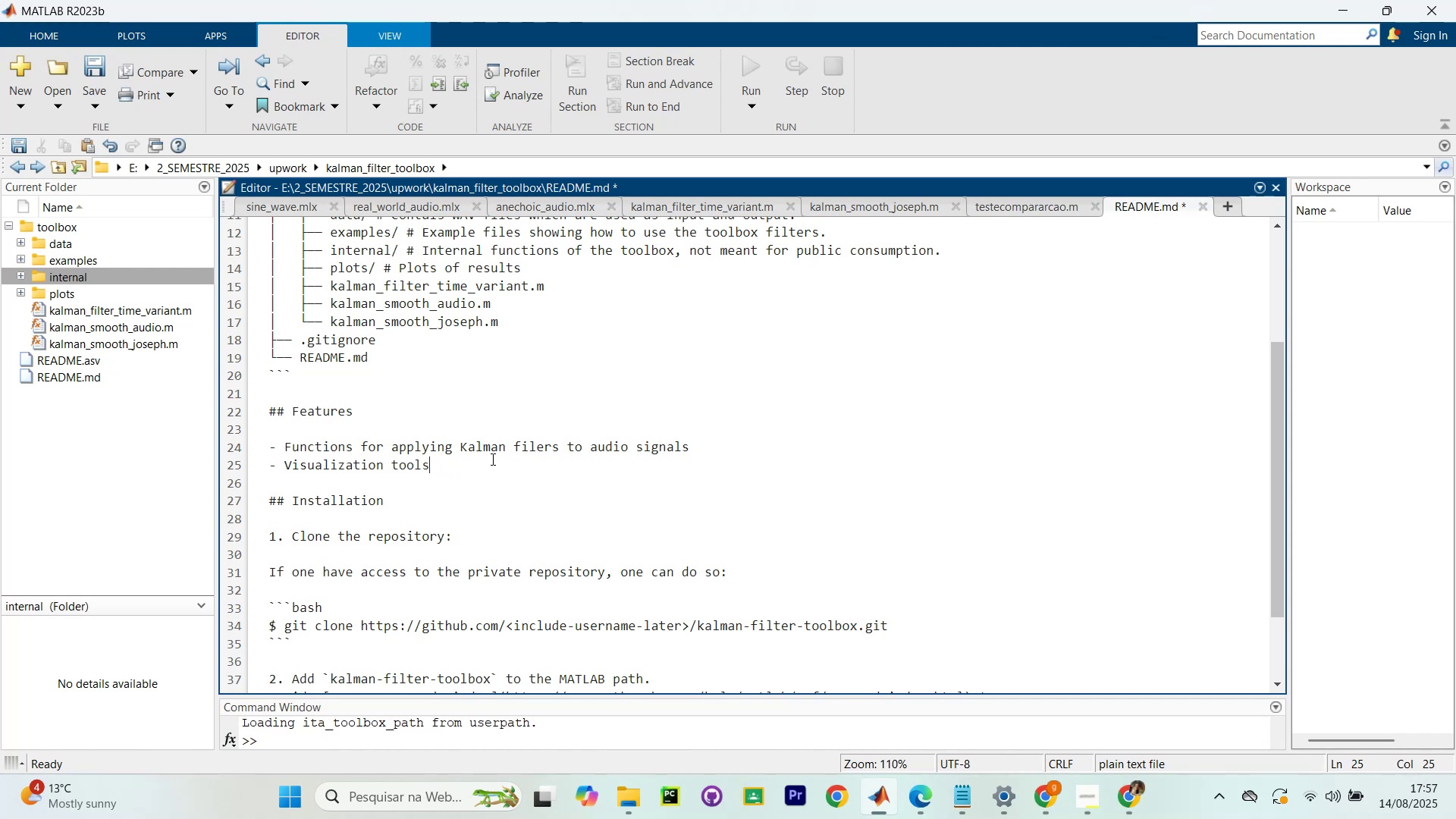 
key(Backspace)
 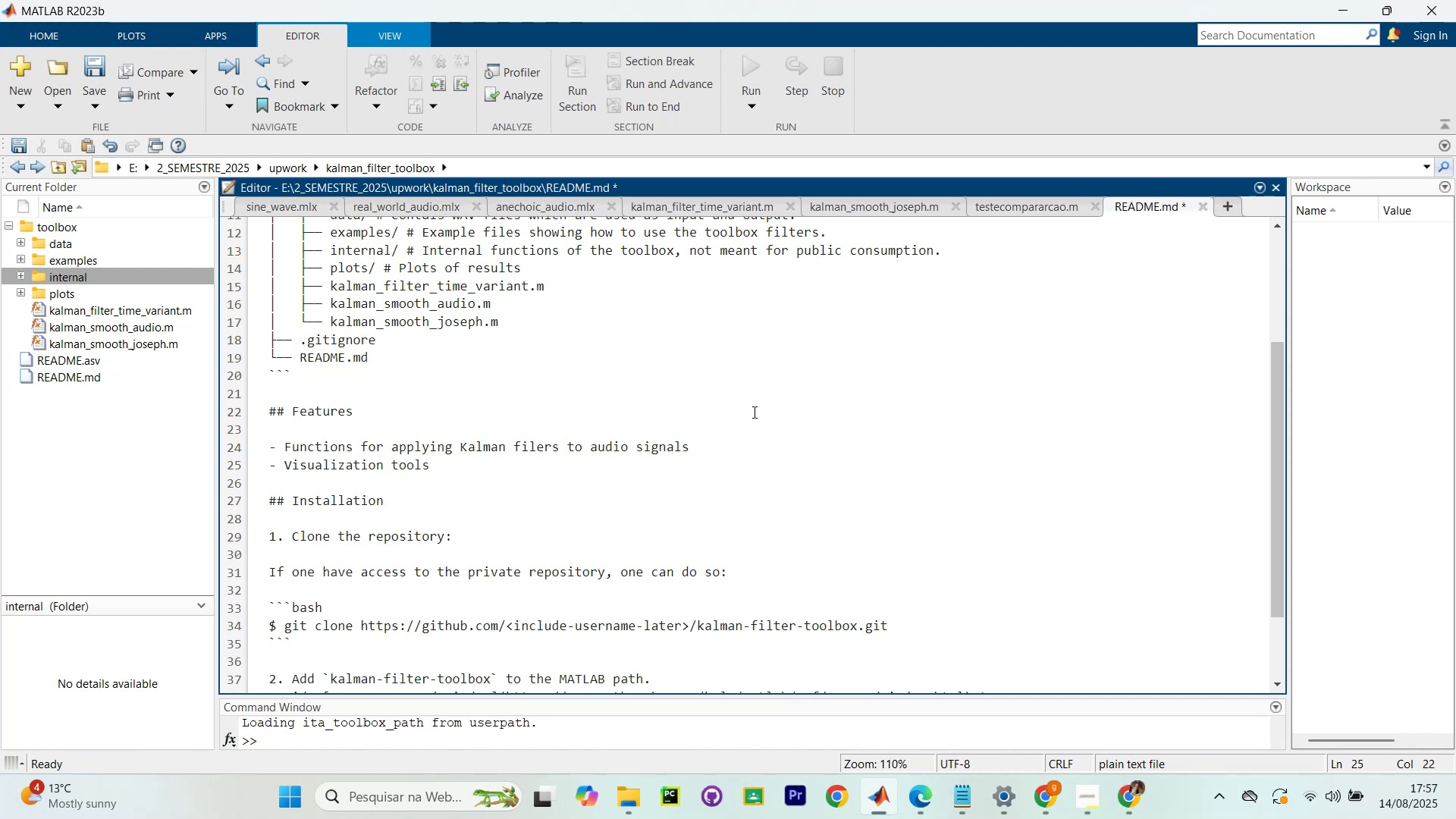 
scroll: coordinate [507, 500], scroll_direction: down, amount: 3.0
 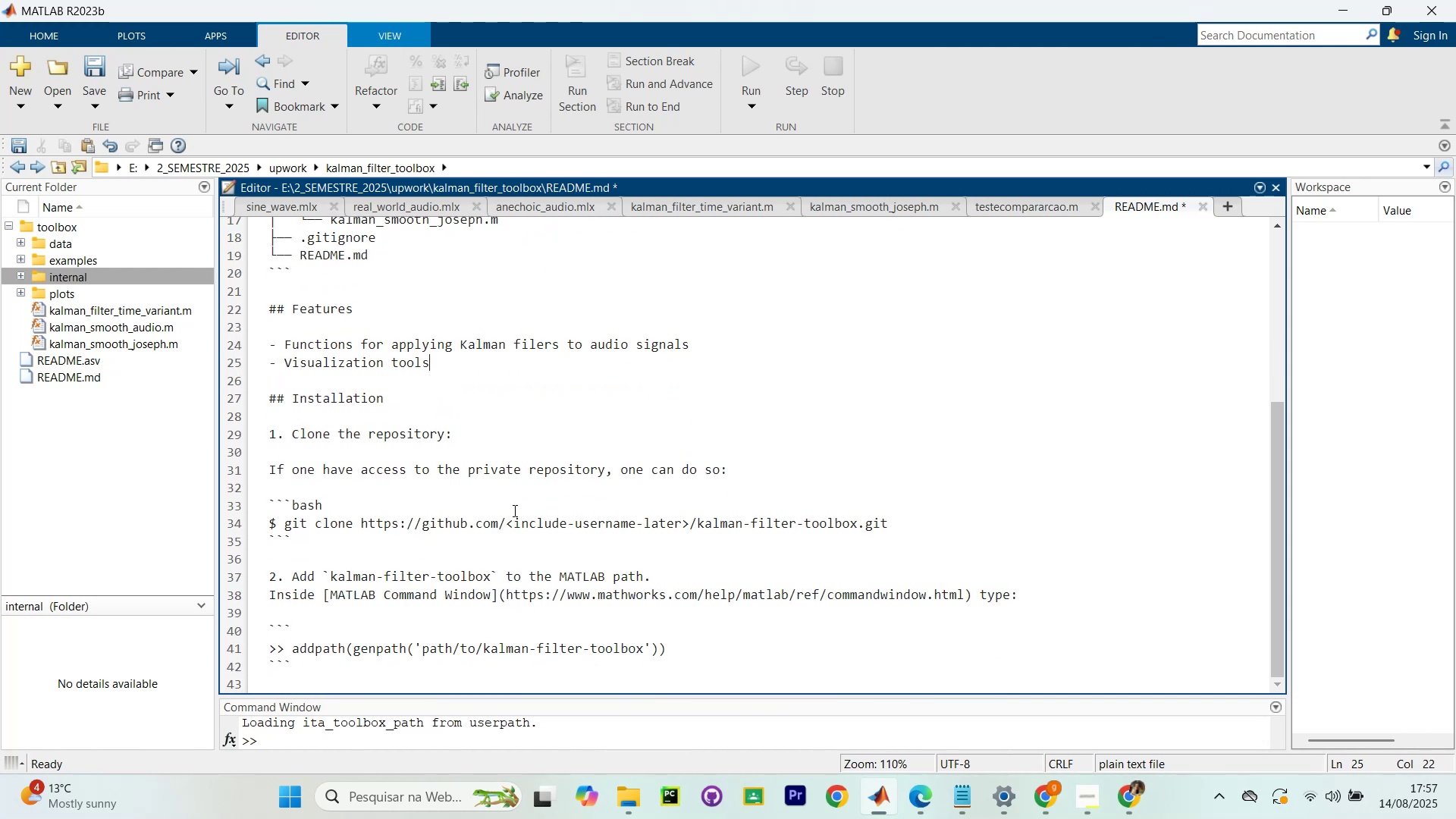 
scroll: coordinate [522, 527], scroll_direction: up, amount: 4.0
 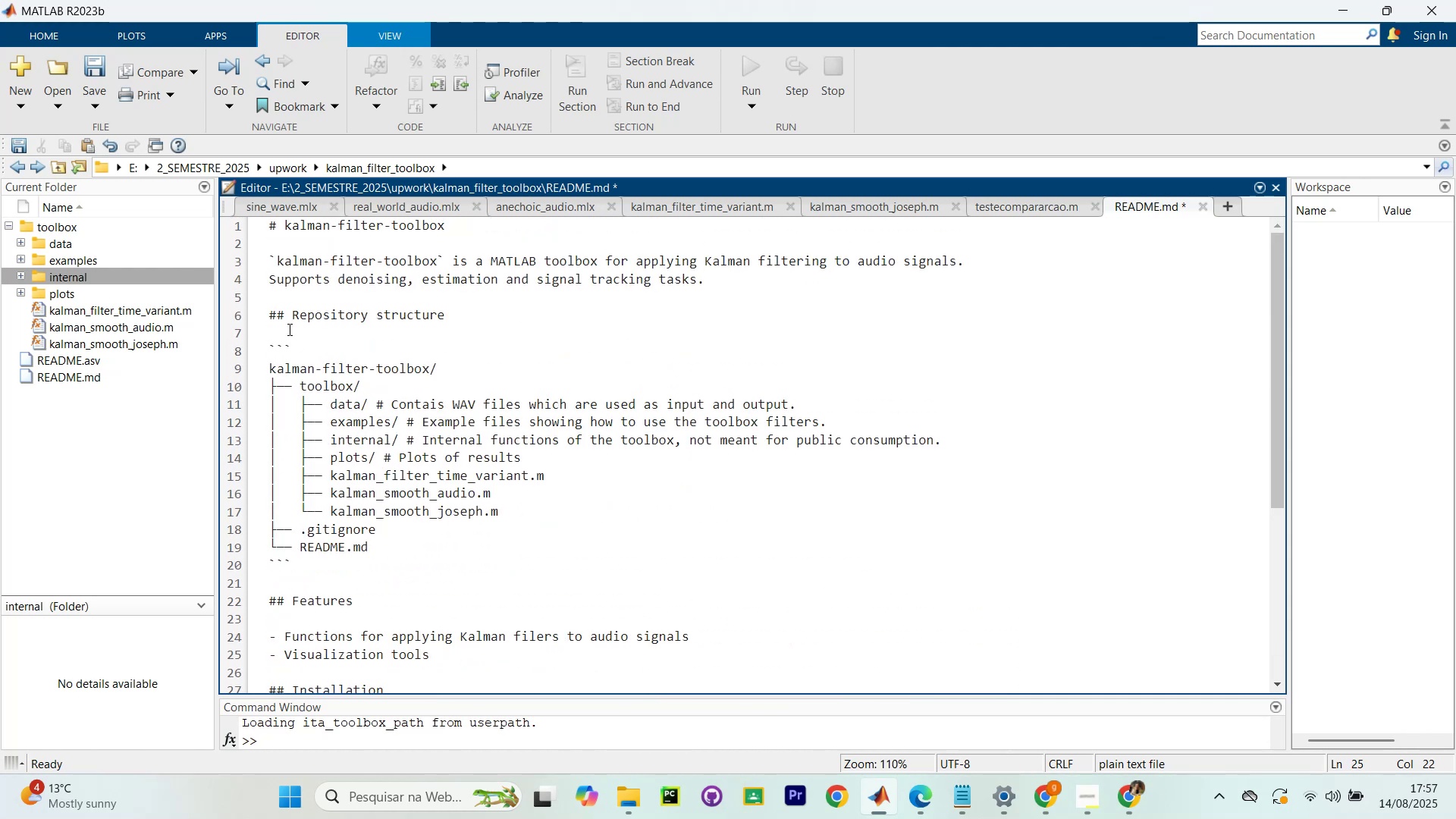 
key(Enter)
 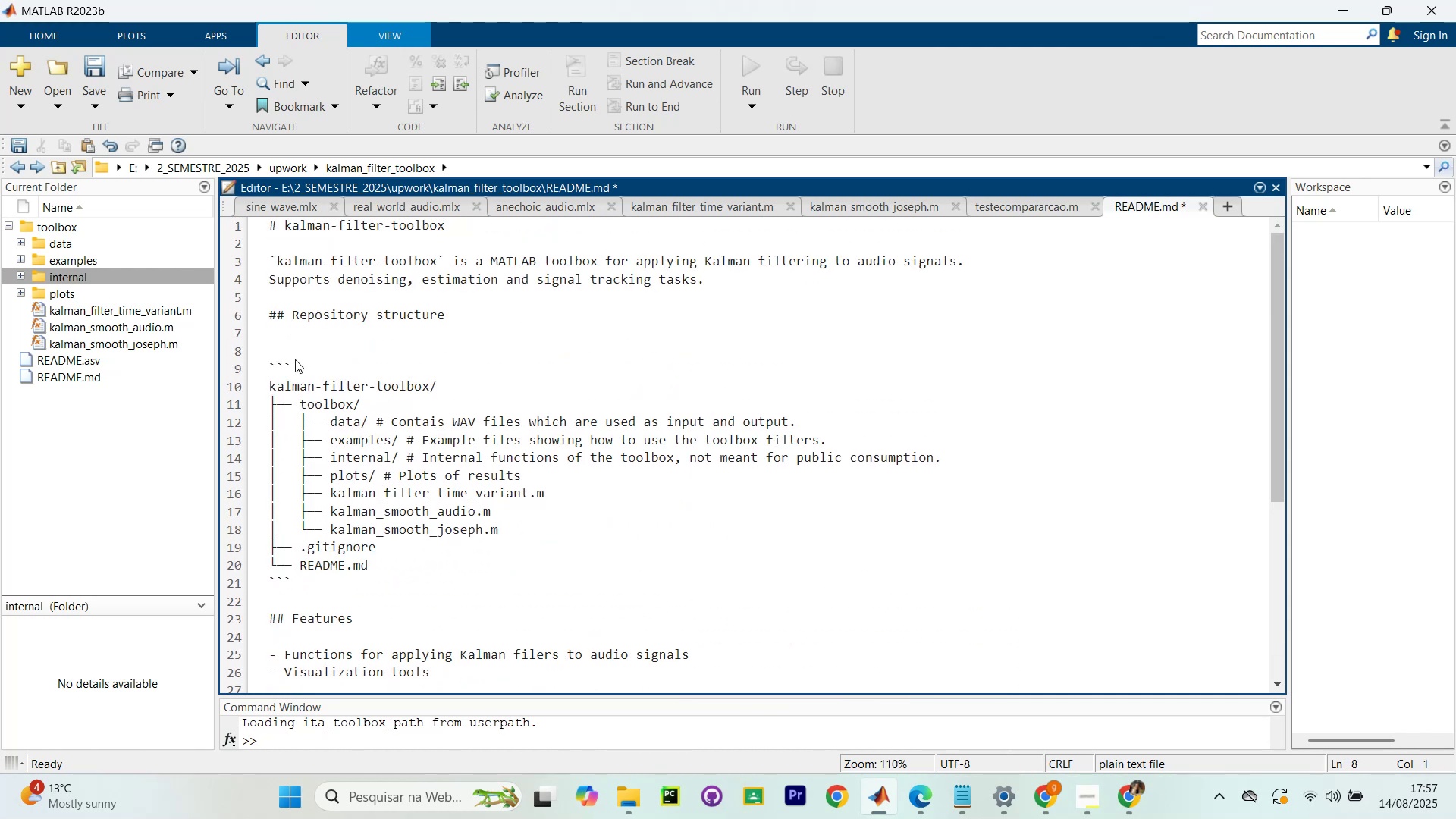 
type(Ti)
key(Backspace)
type(his repository follows a strcut)
key(Backspace)
key(Backspace)
key(Backspace)
type(c)
key(Backspace)
type(ucture that )
key(Backspace)
key(Backspace)
key(Backspace)
key(Backspace)
key(Backspace)
type(whh)
key(Backspace)
key(Backspace)
key(Backspace)
type(that is inspire by)
key(Backspace)
key(Backspace)
key(Backspace)
type(d by )
 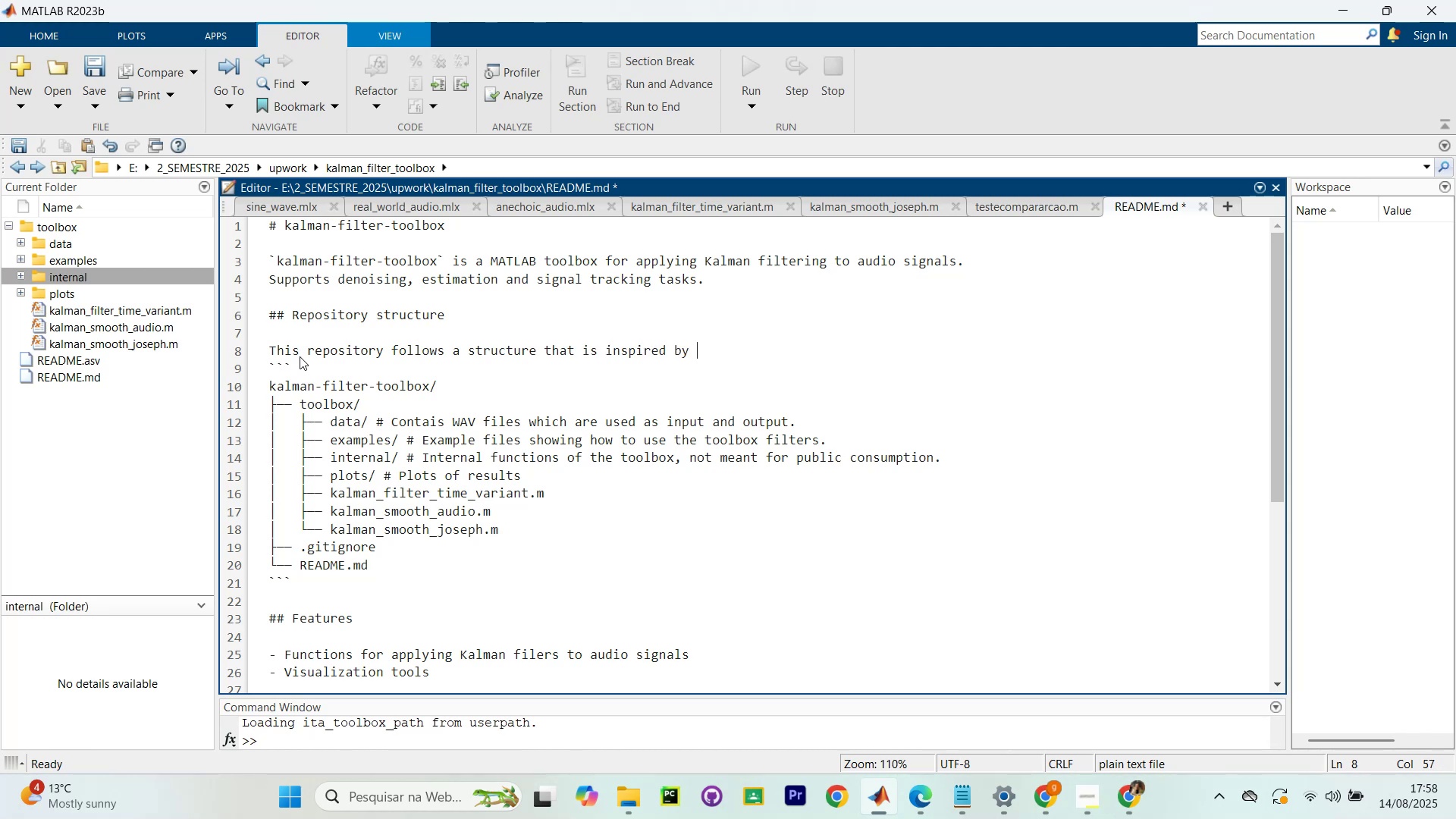 
key(Meta+MetaLeft)
 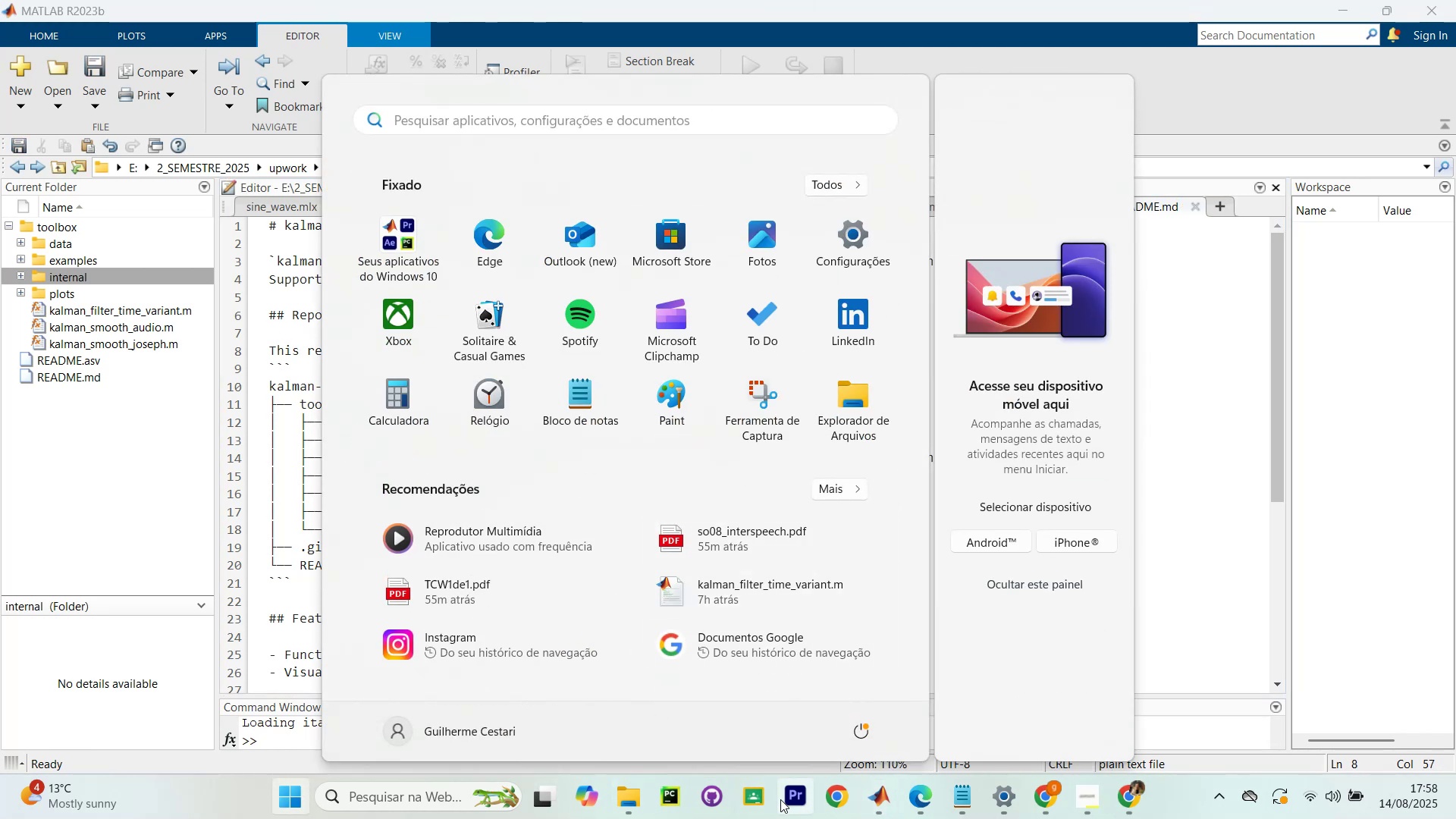 
left_click([844, 795])
 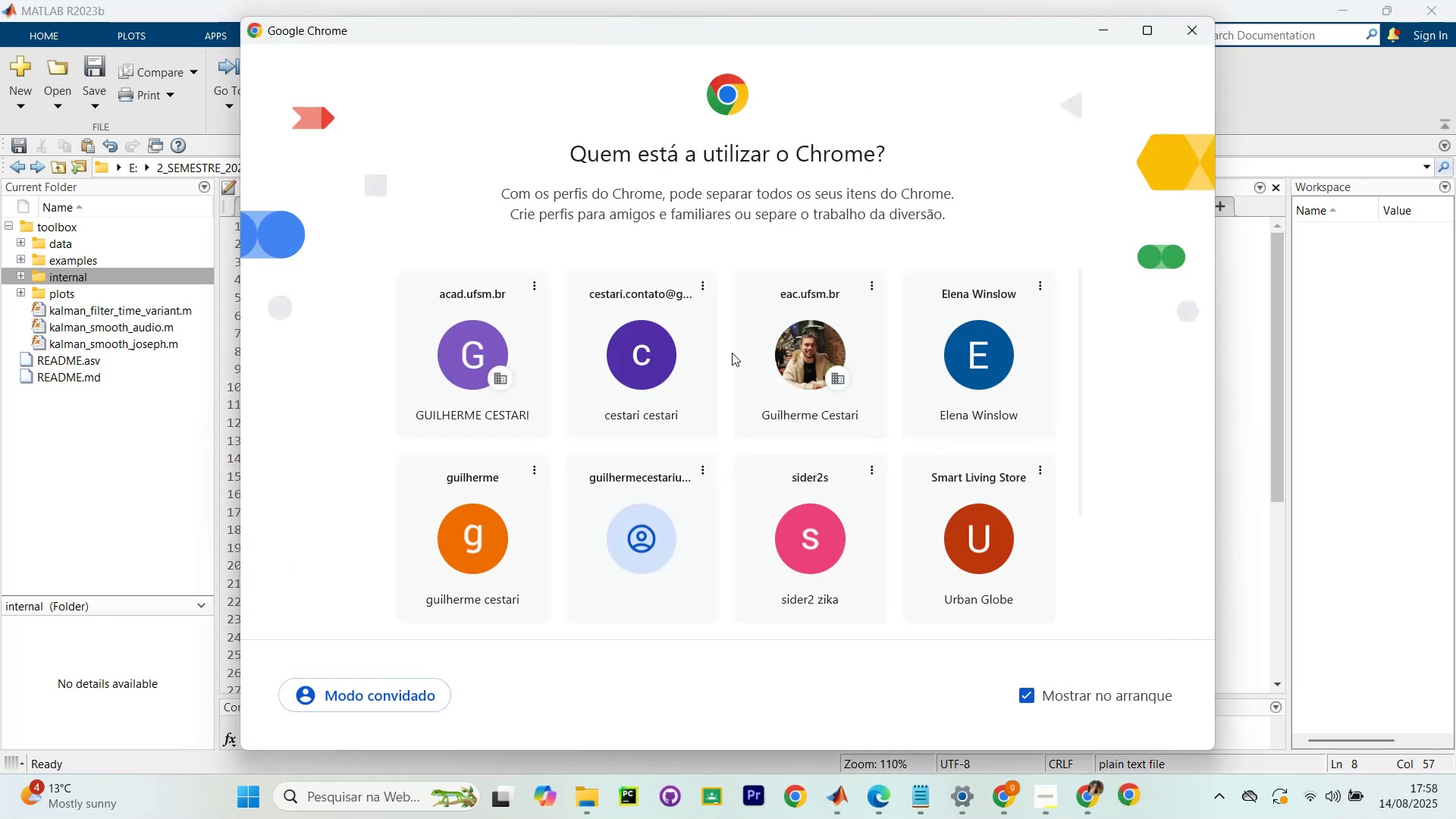 
left_click([756, 331])
 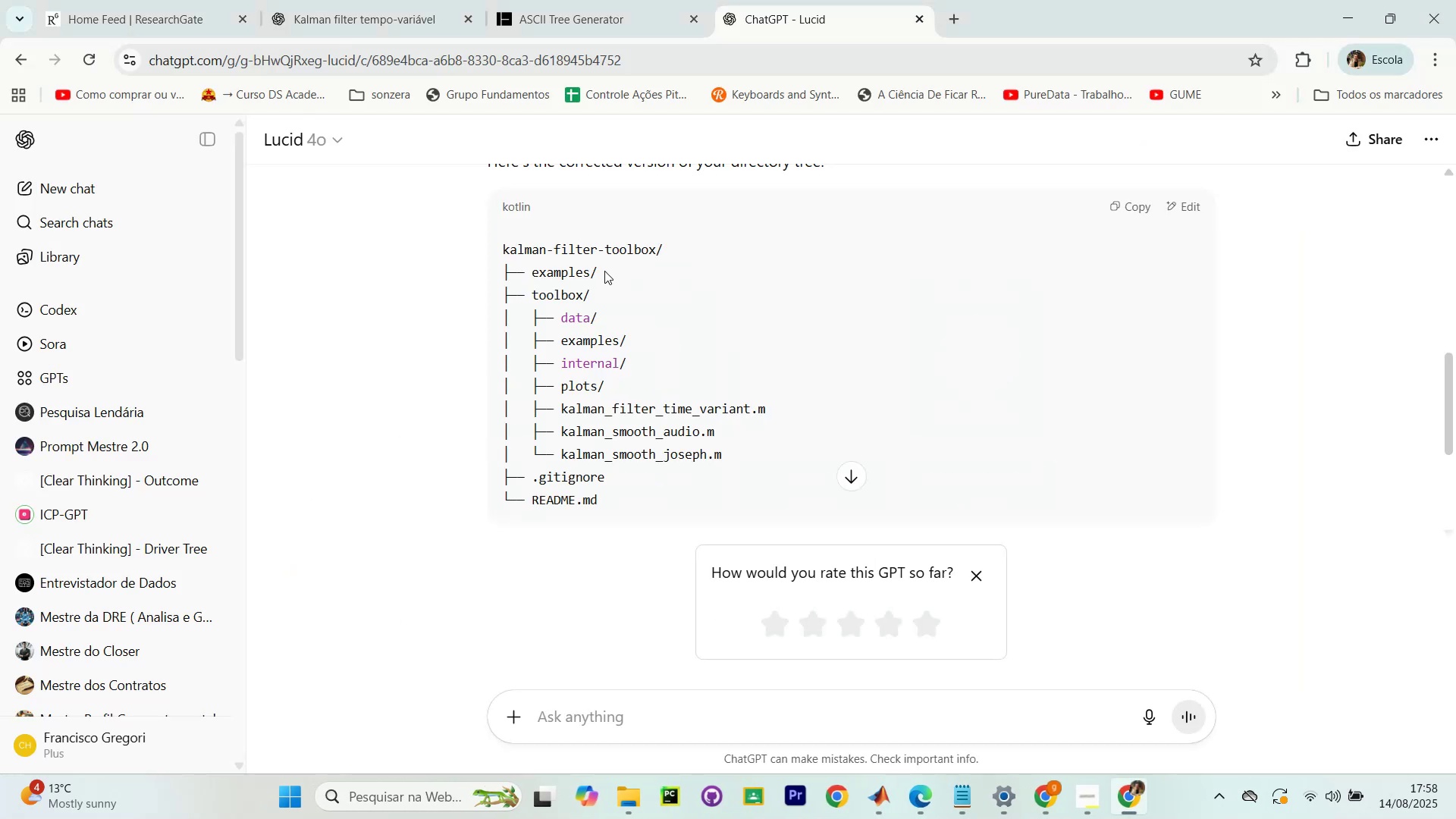 
key(T)
 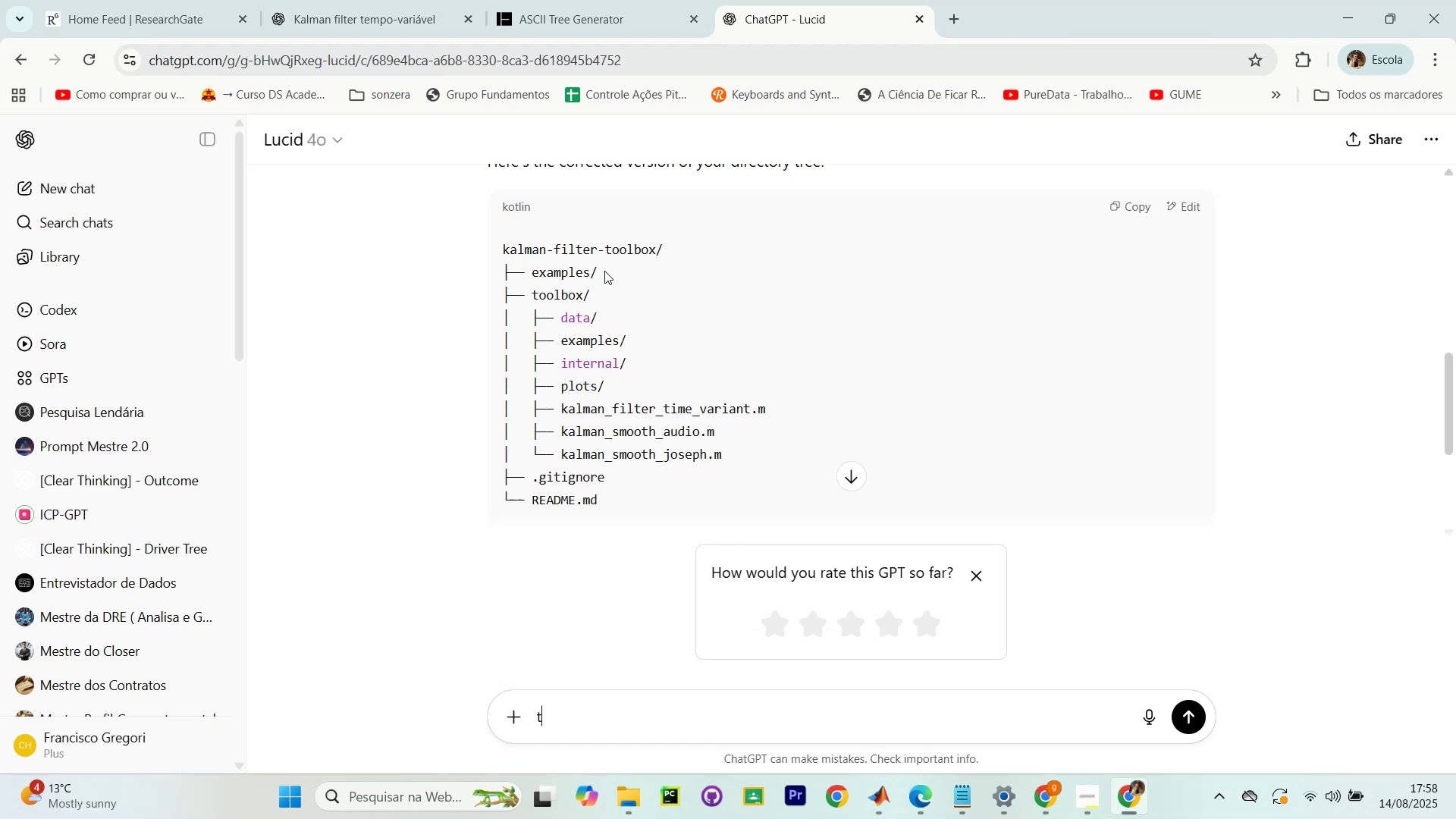 
key(Control+T)
 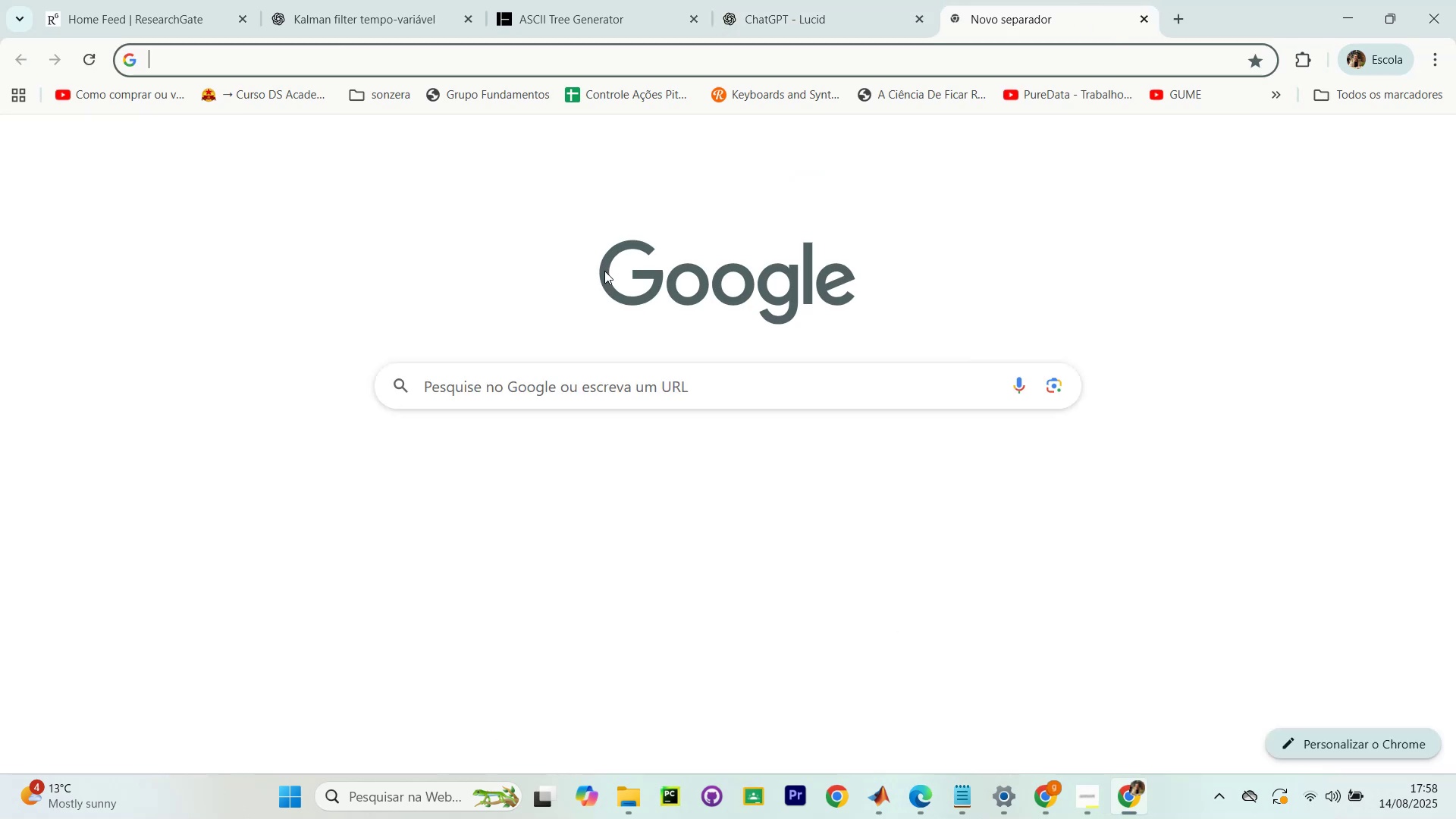 
type(mathworks matlab )
key(Backspace)
key(Backspace)
key(Backspace)
key(Backspace)
key(Backspace)
key(Backspace)
key(Backspace)
key(Backspace)
type(toolbox  convention\)
key(Backspace)
 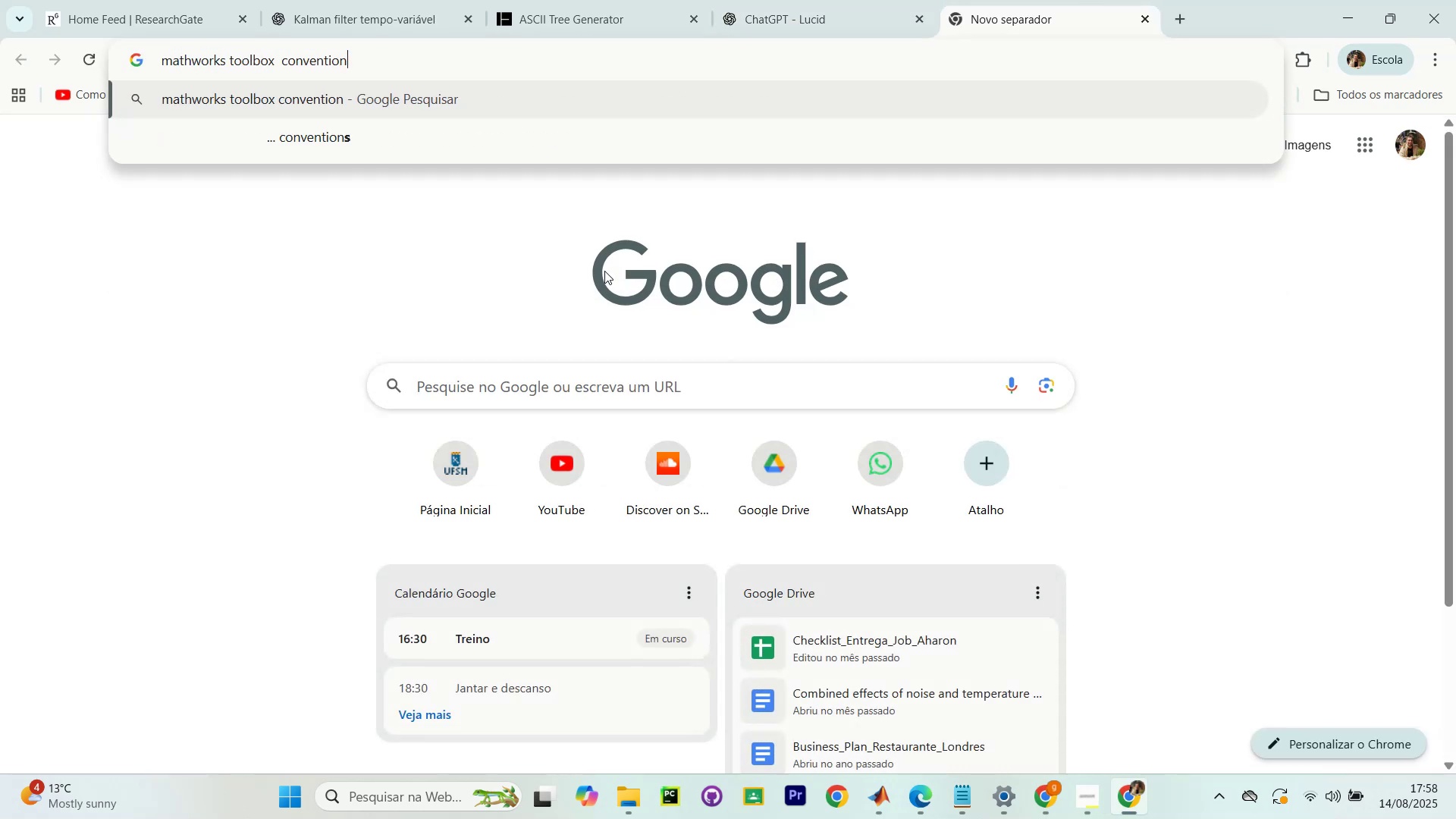 
key(Enter)
 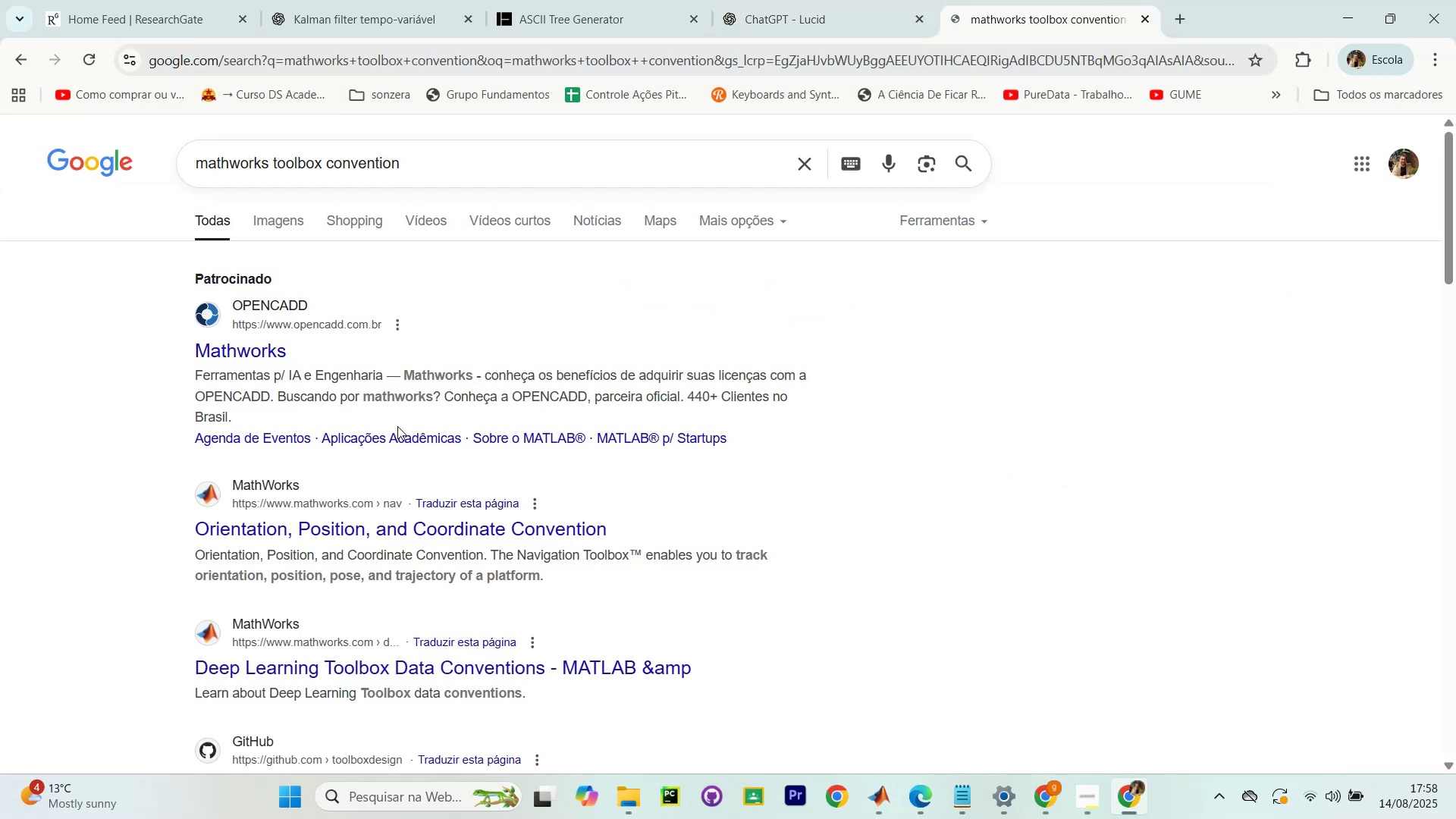 
left_click([443, 174])
 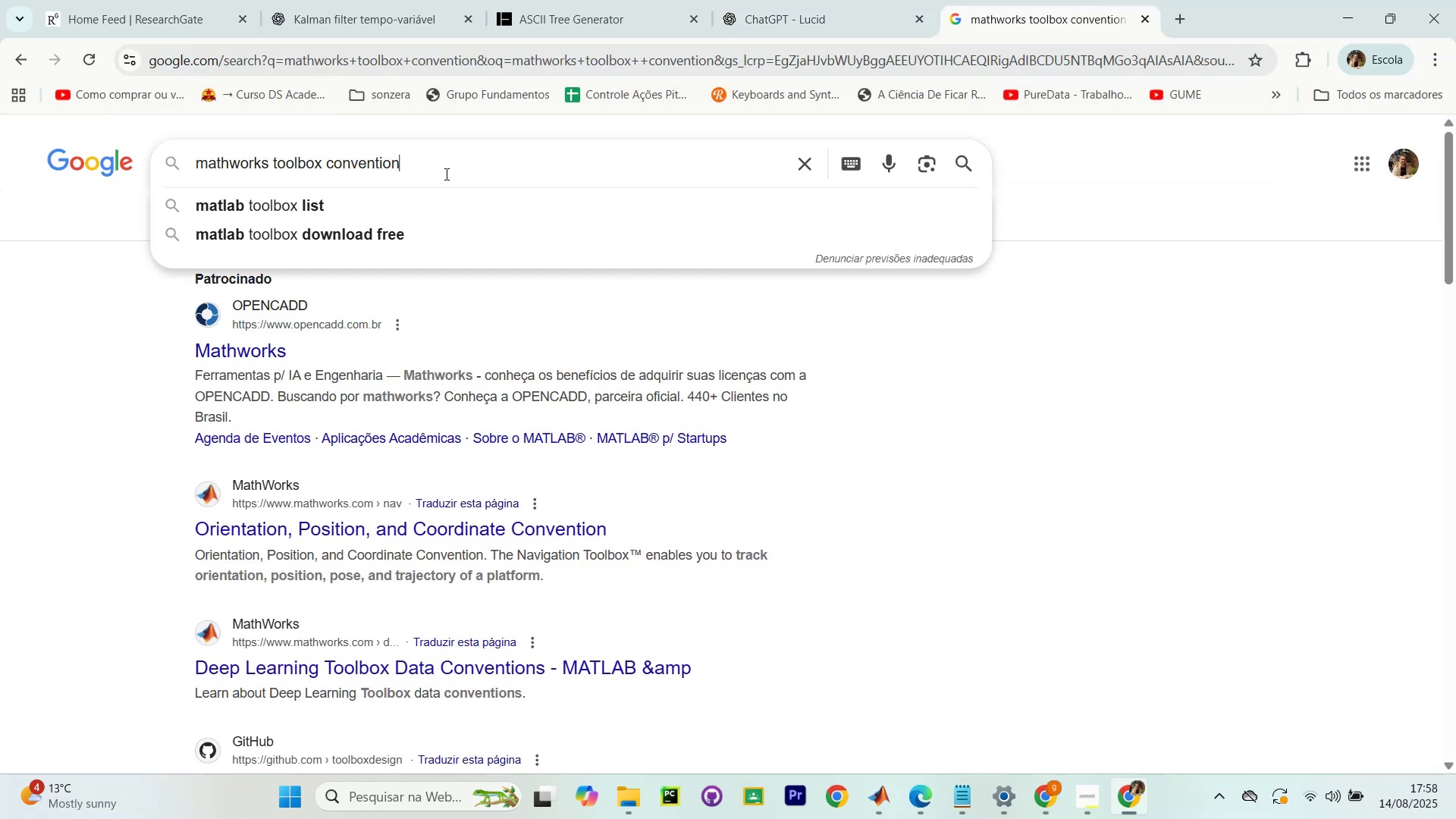 
type( githbu)
key(Backspace)
key(Backspace)
type(ub\)
key(Backspace)
 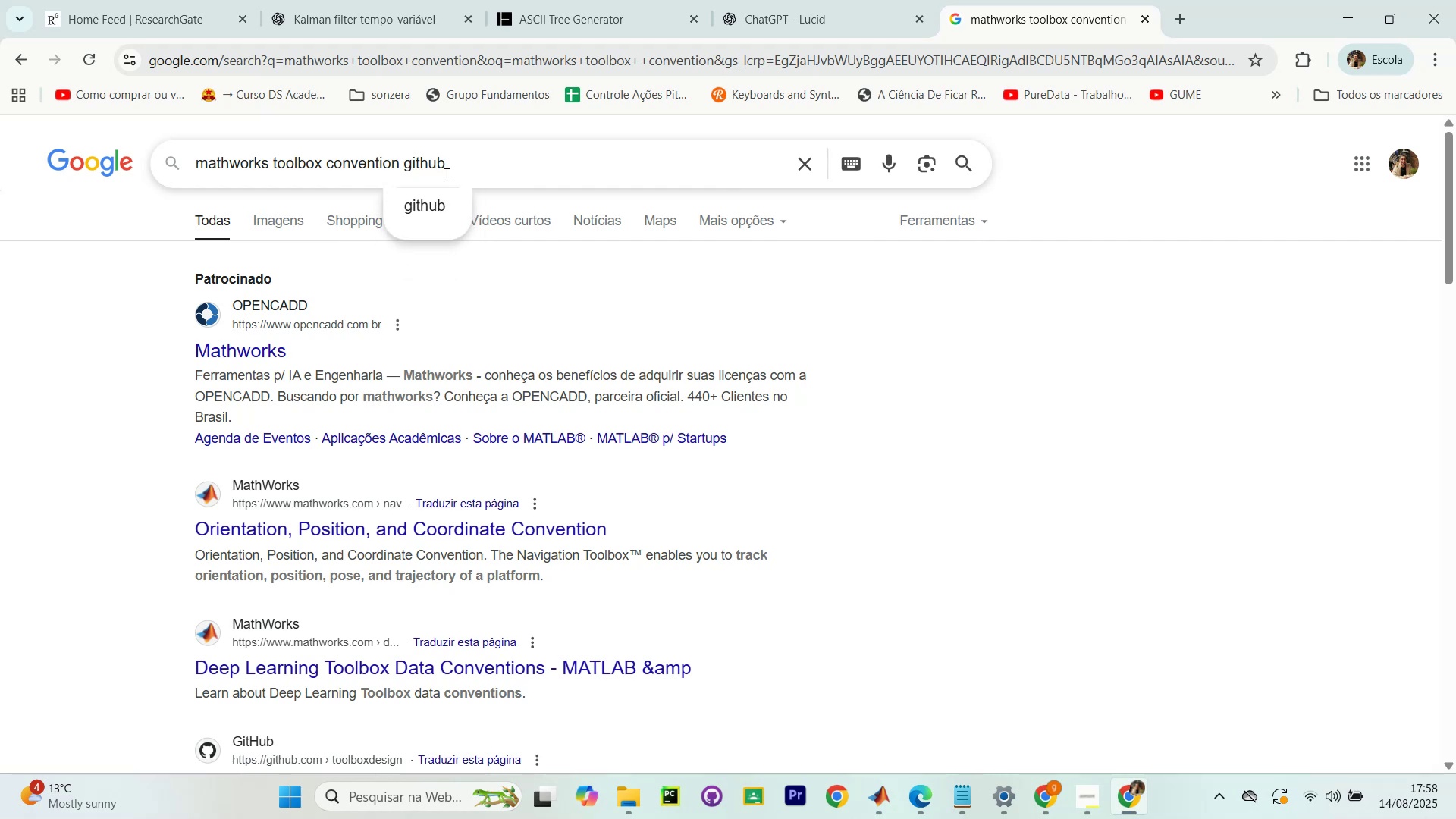 
key(Enter)
 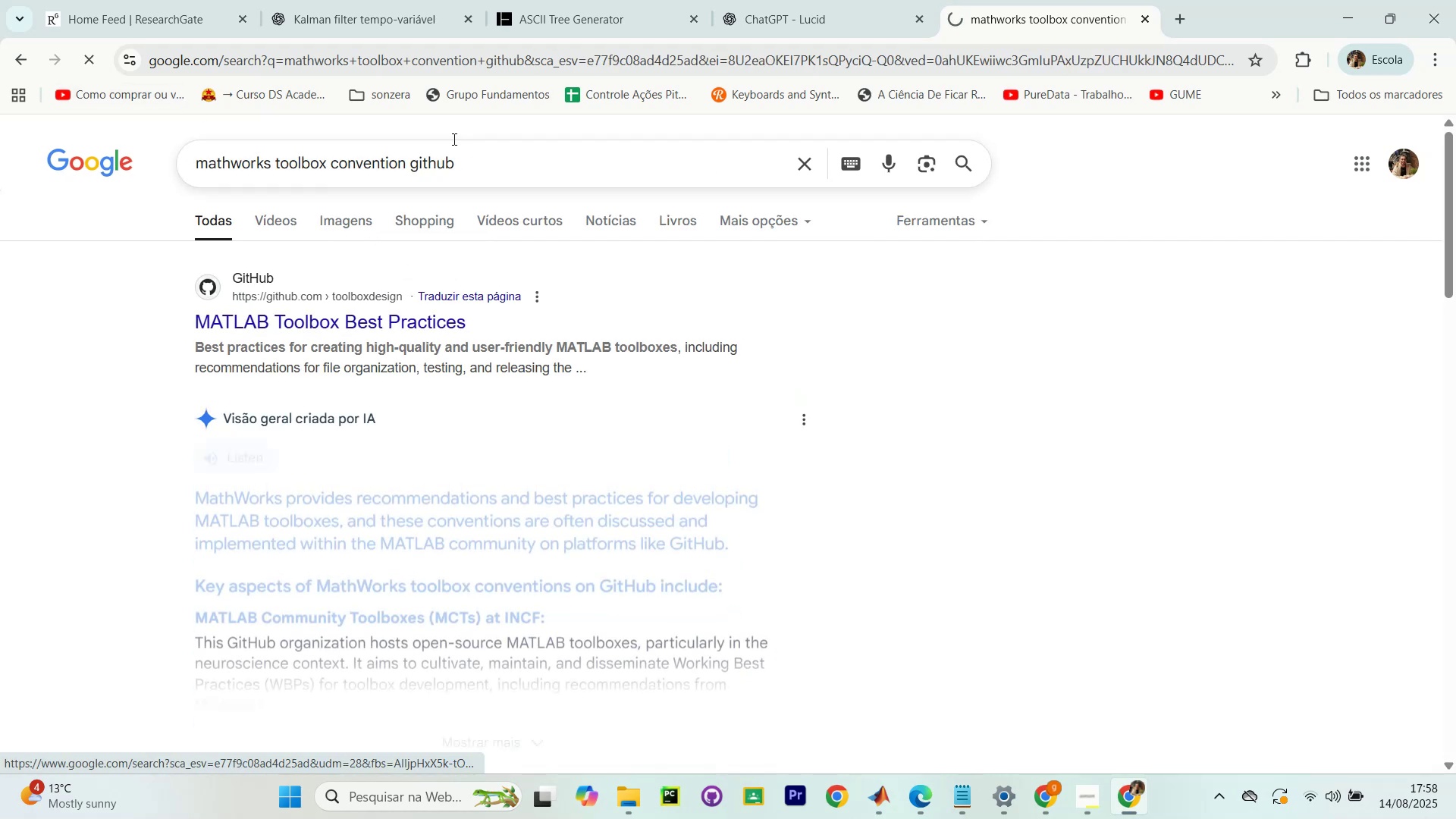 
left_click([448, 55])
 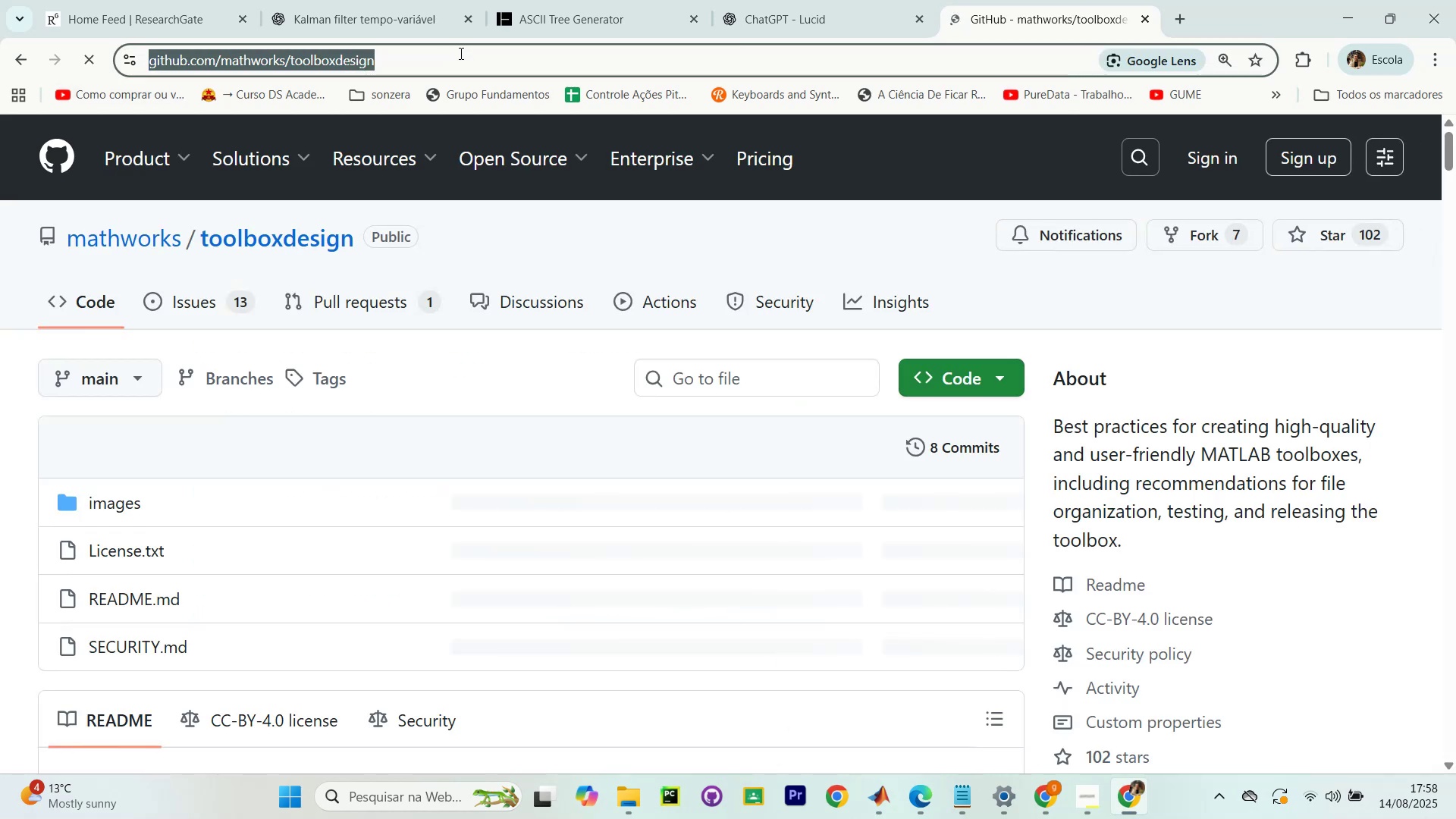 
key(Control+C)
 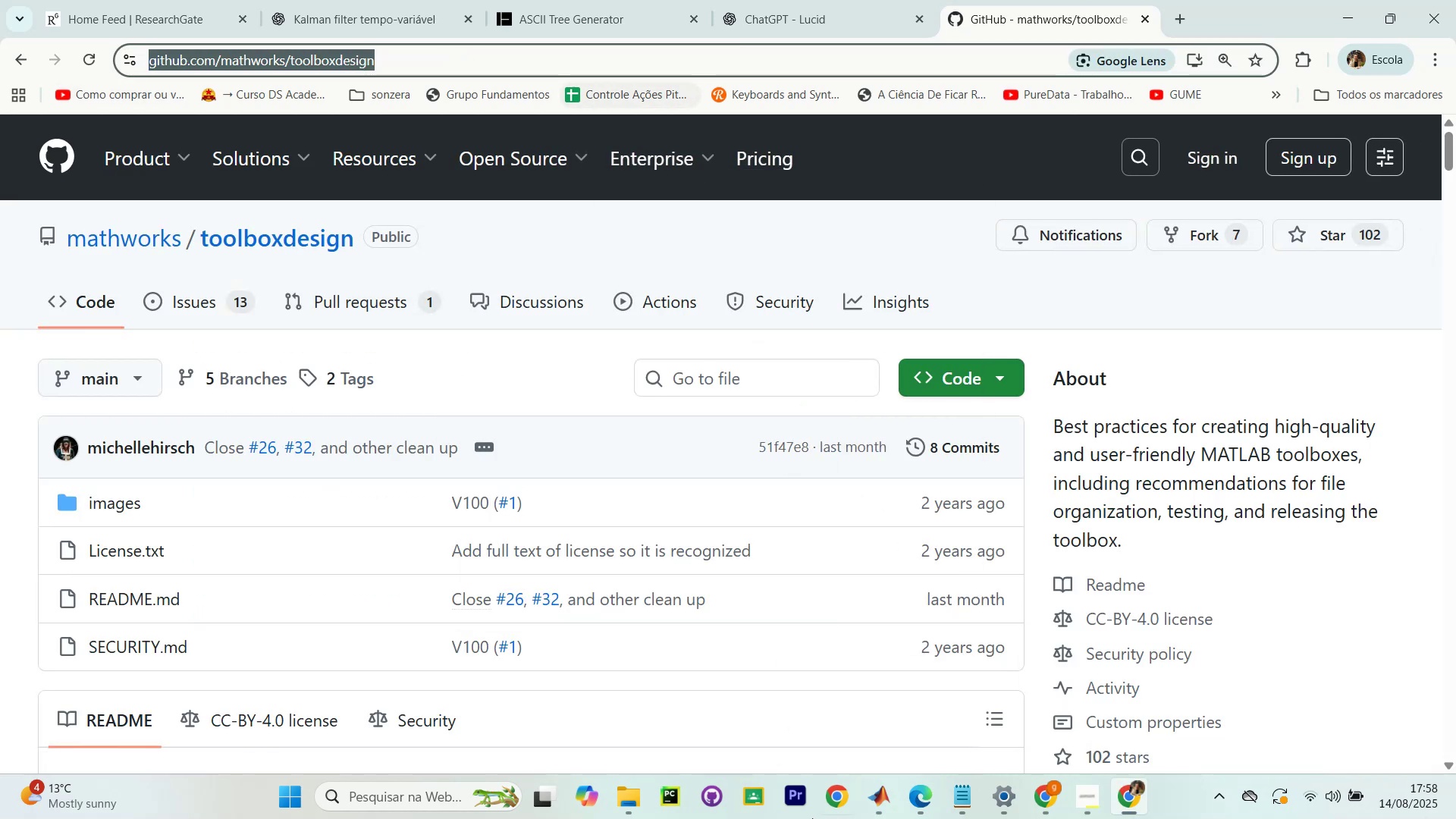 
left_click([873, 801])
 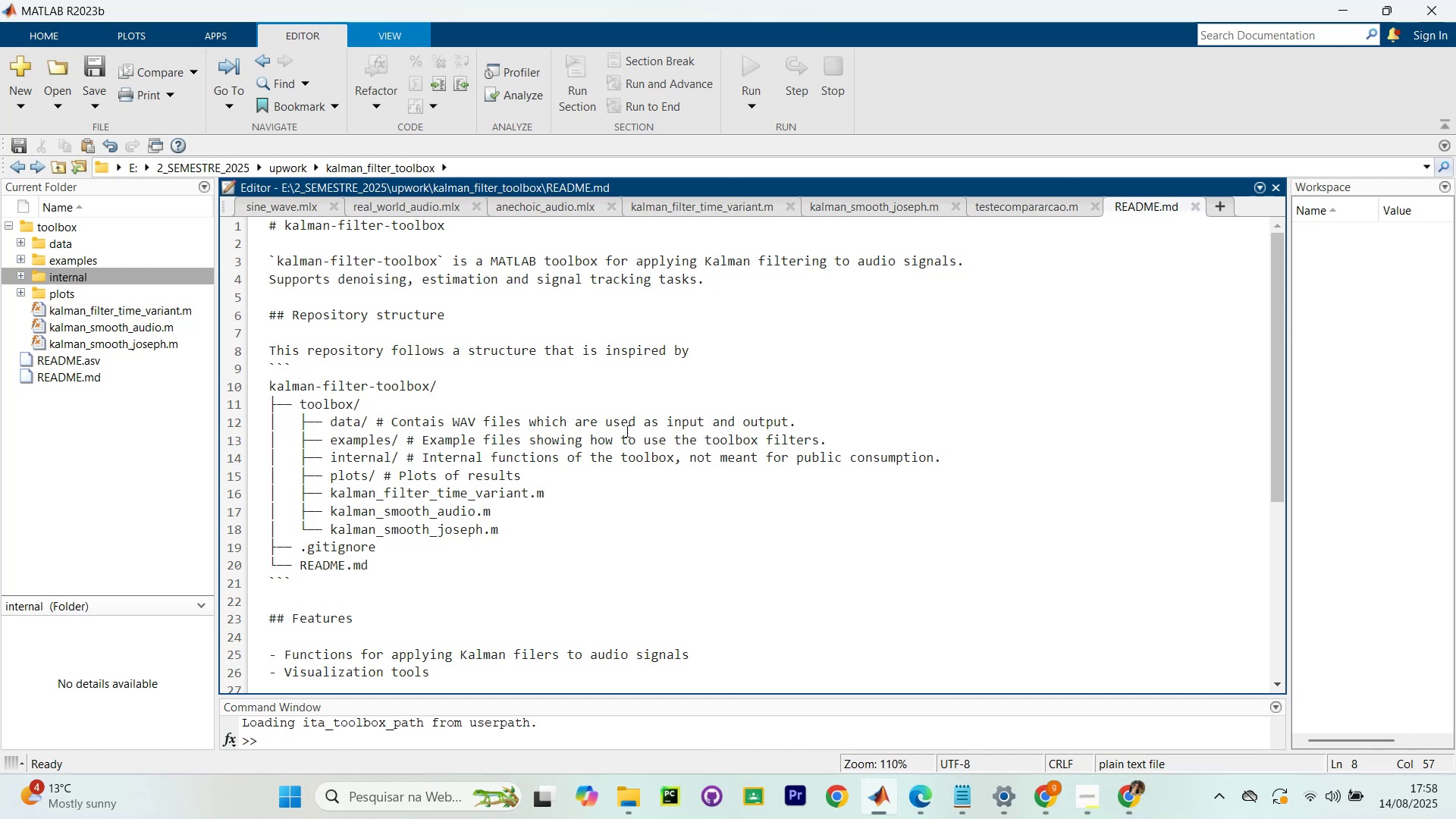 
key(BracketRight)
 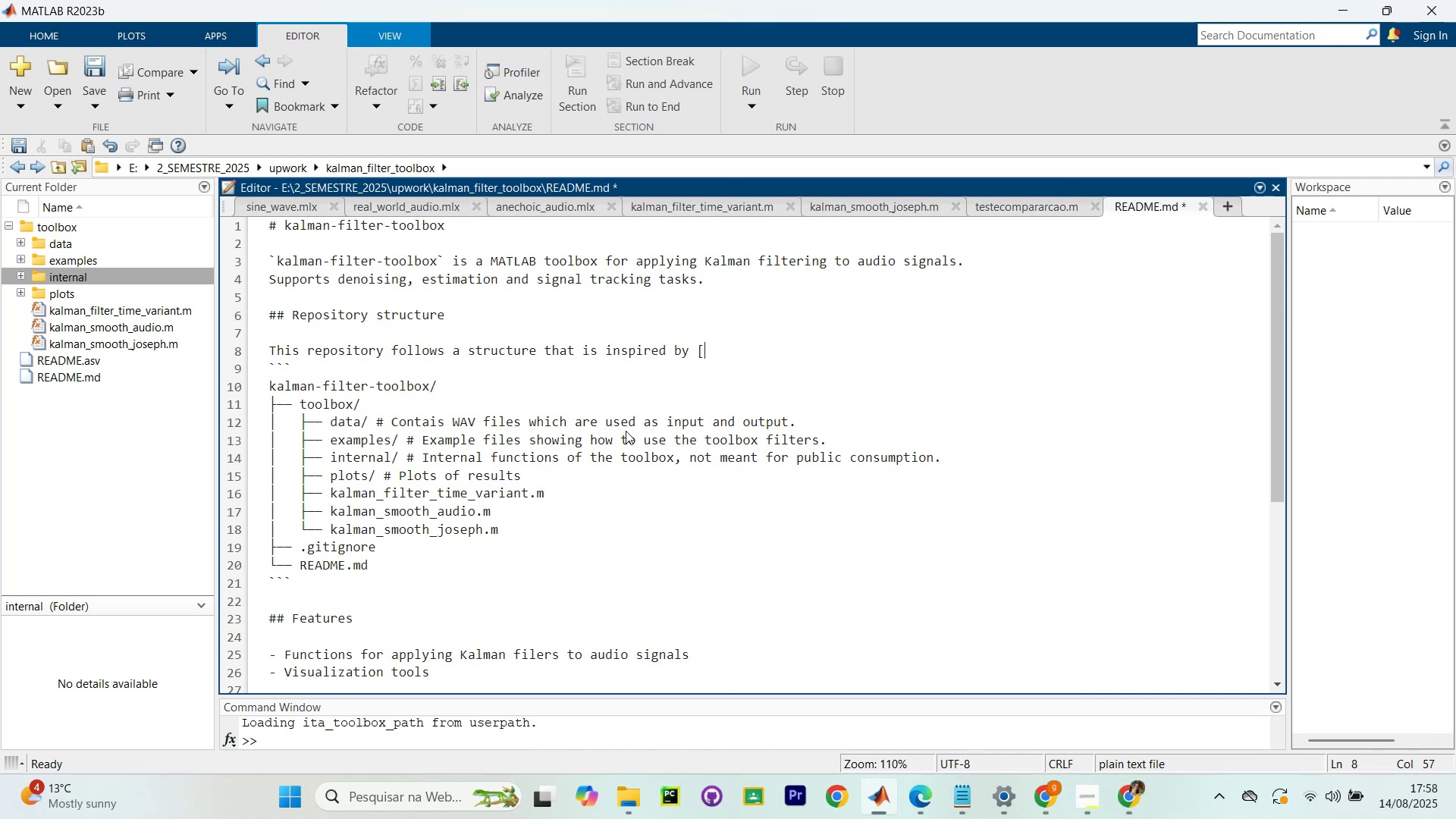 
key(Backslash)
 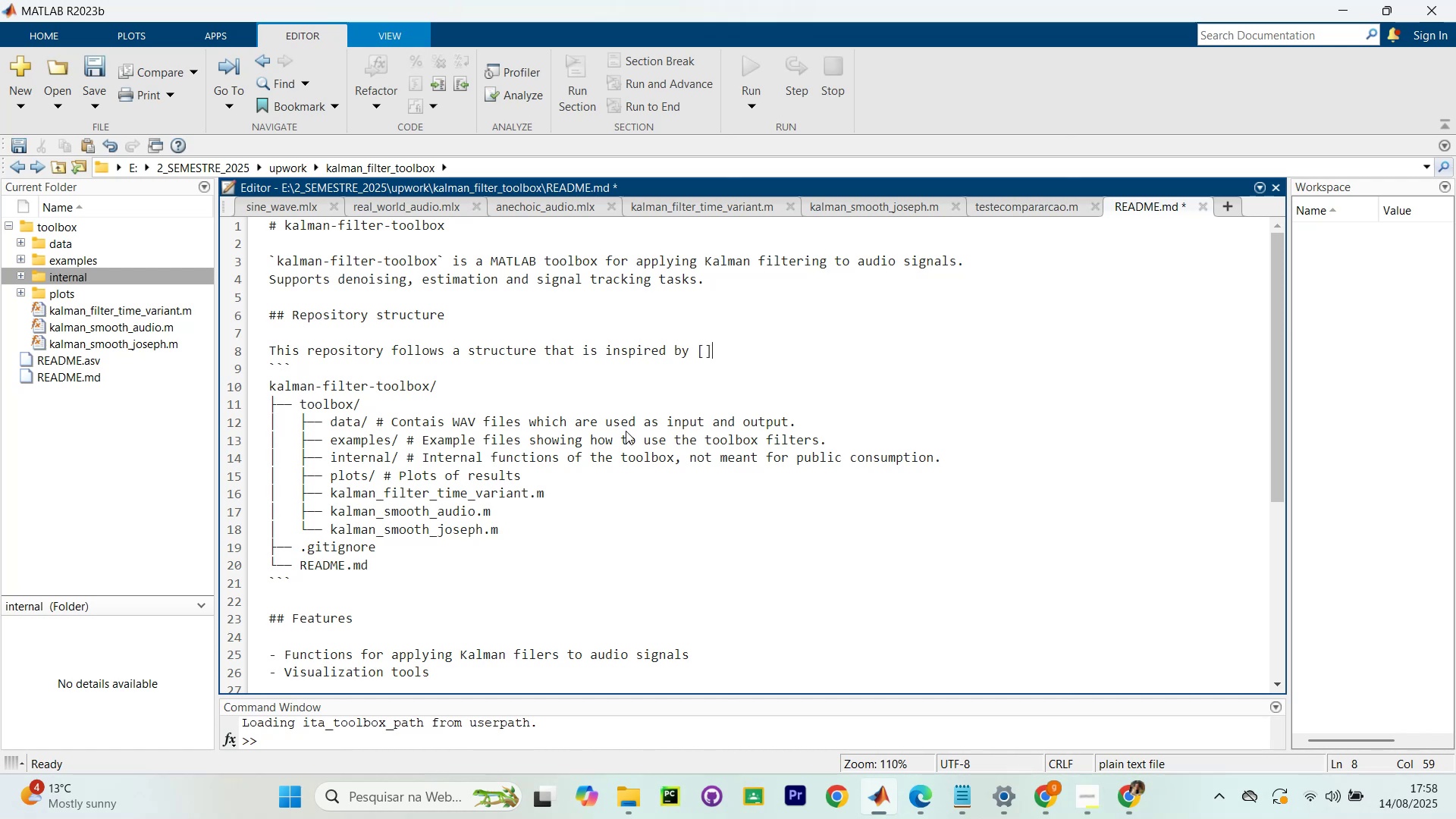 
key(ArrowLeft)
 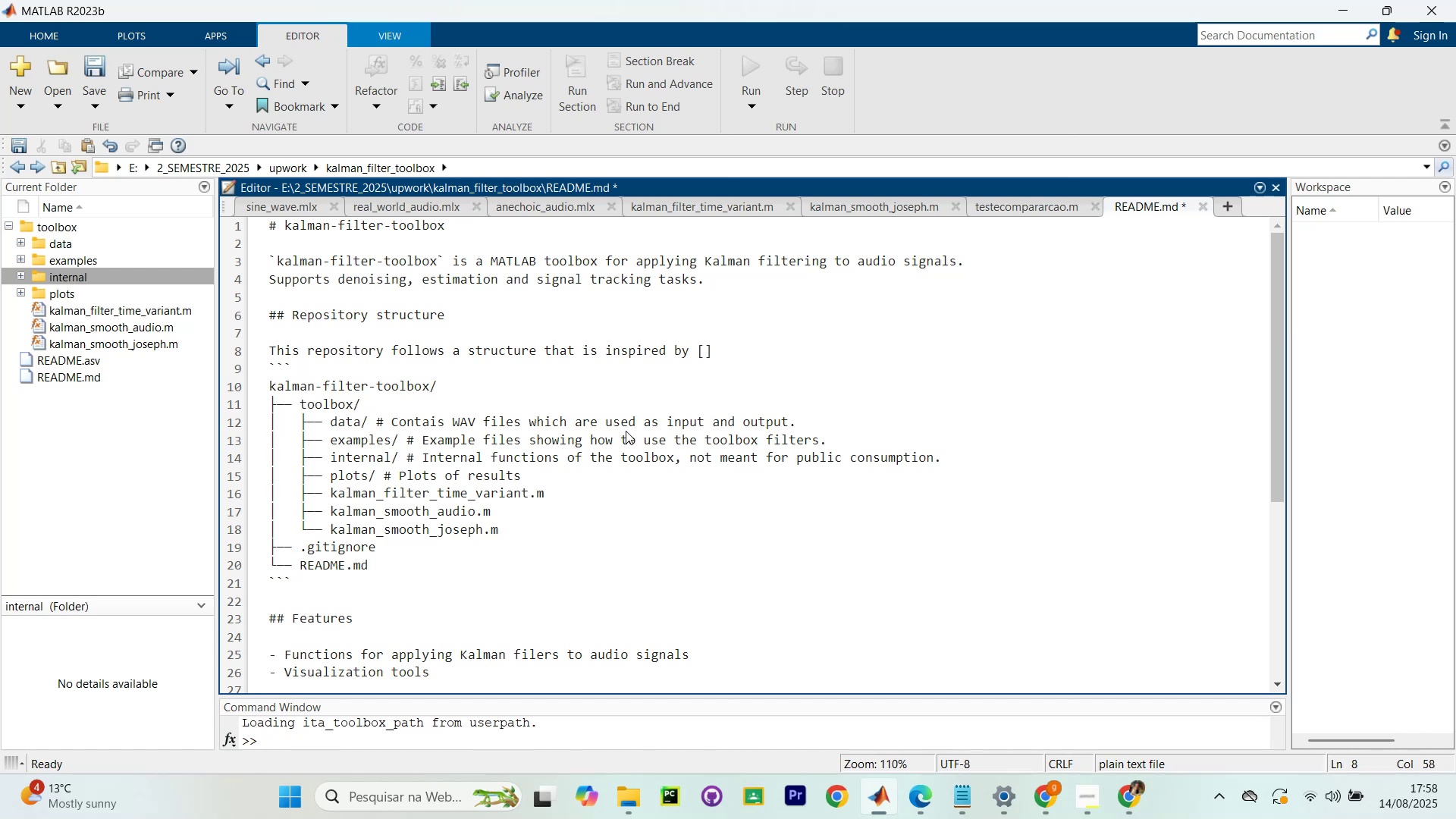 
type(MA)
key(Backspace)
type(a)
 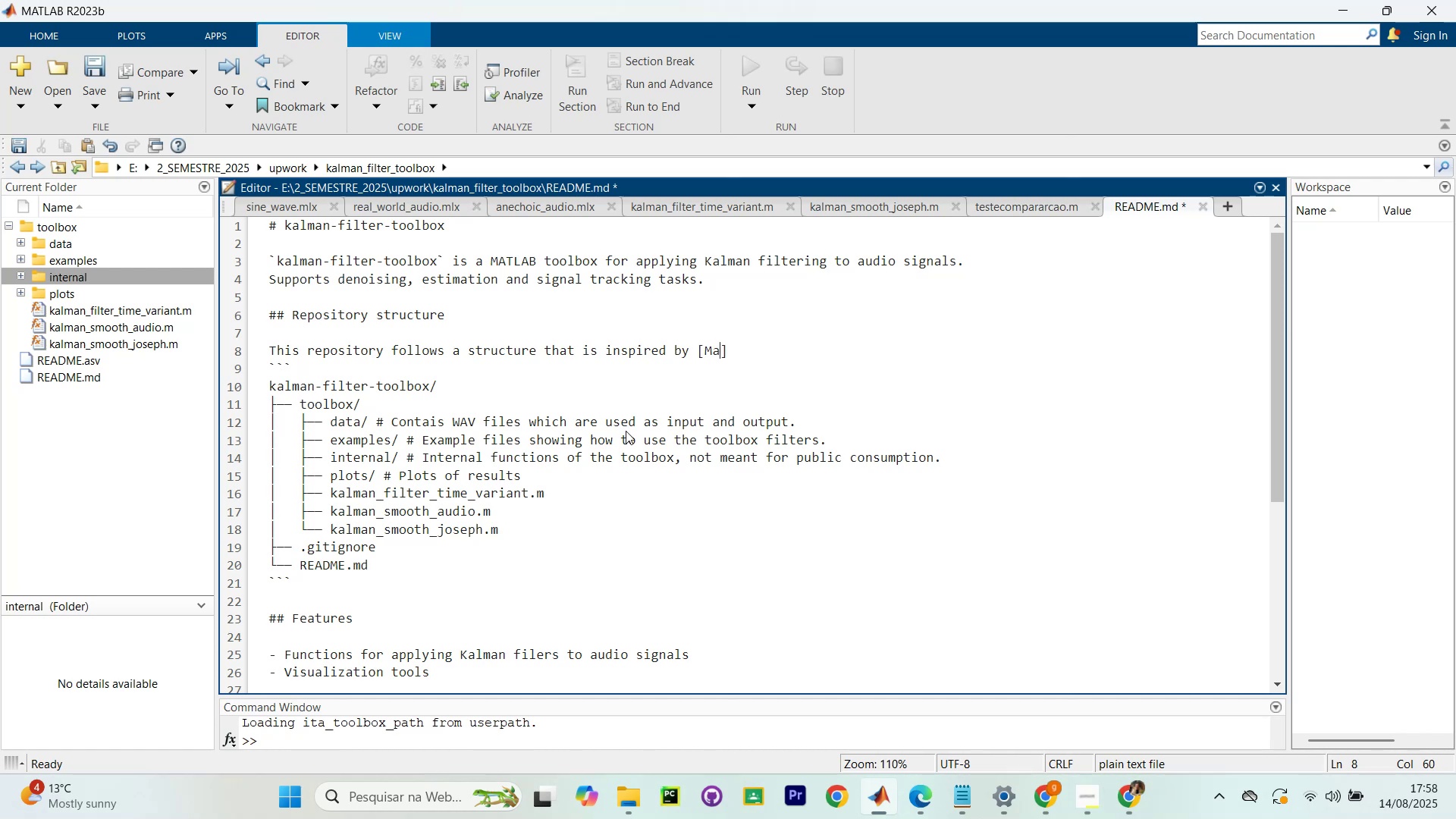 
key(Meta+MetaLeft)
 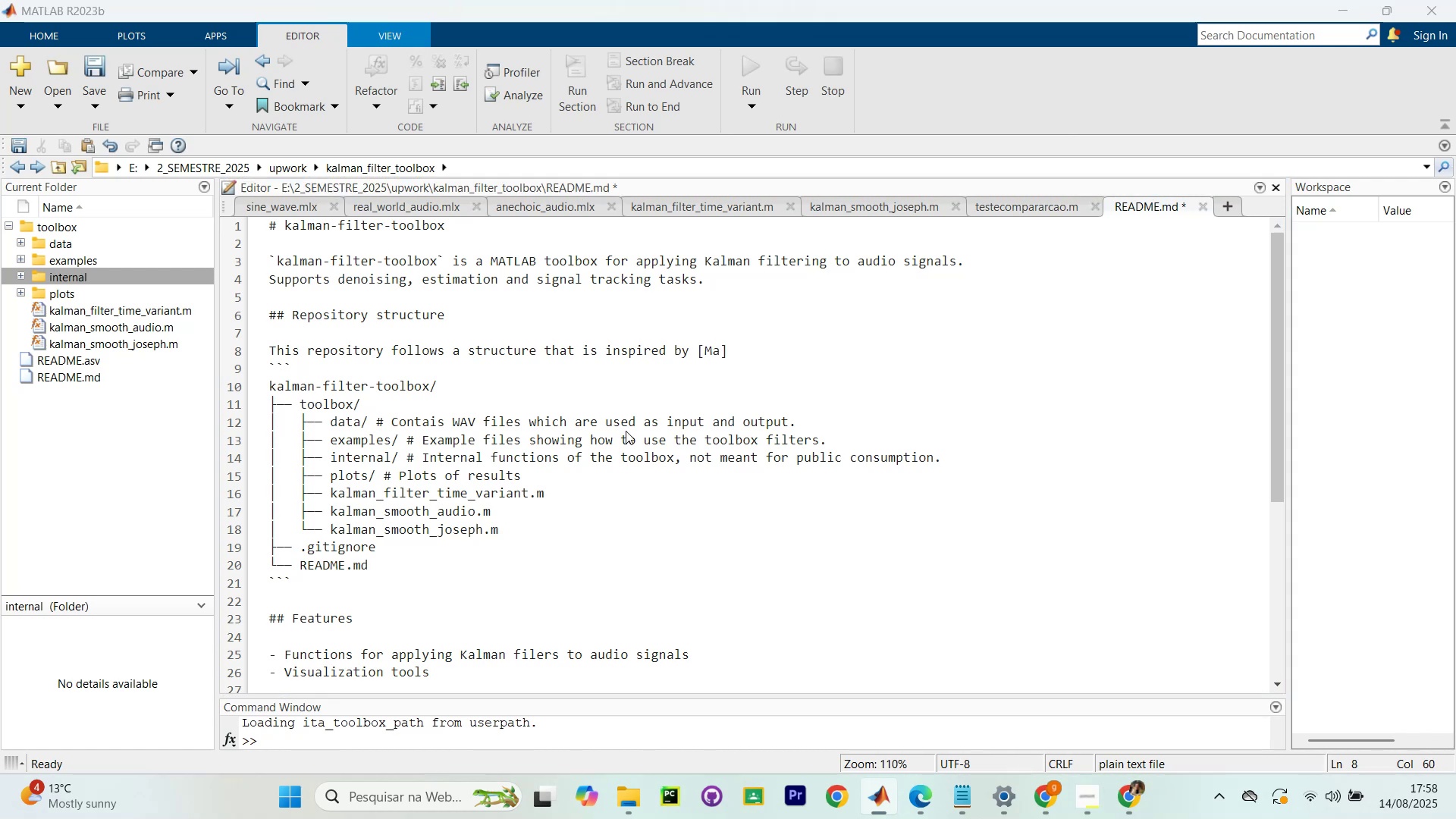 
key(Meta+Tab)
 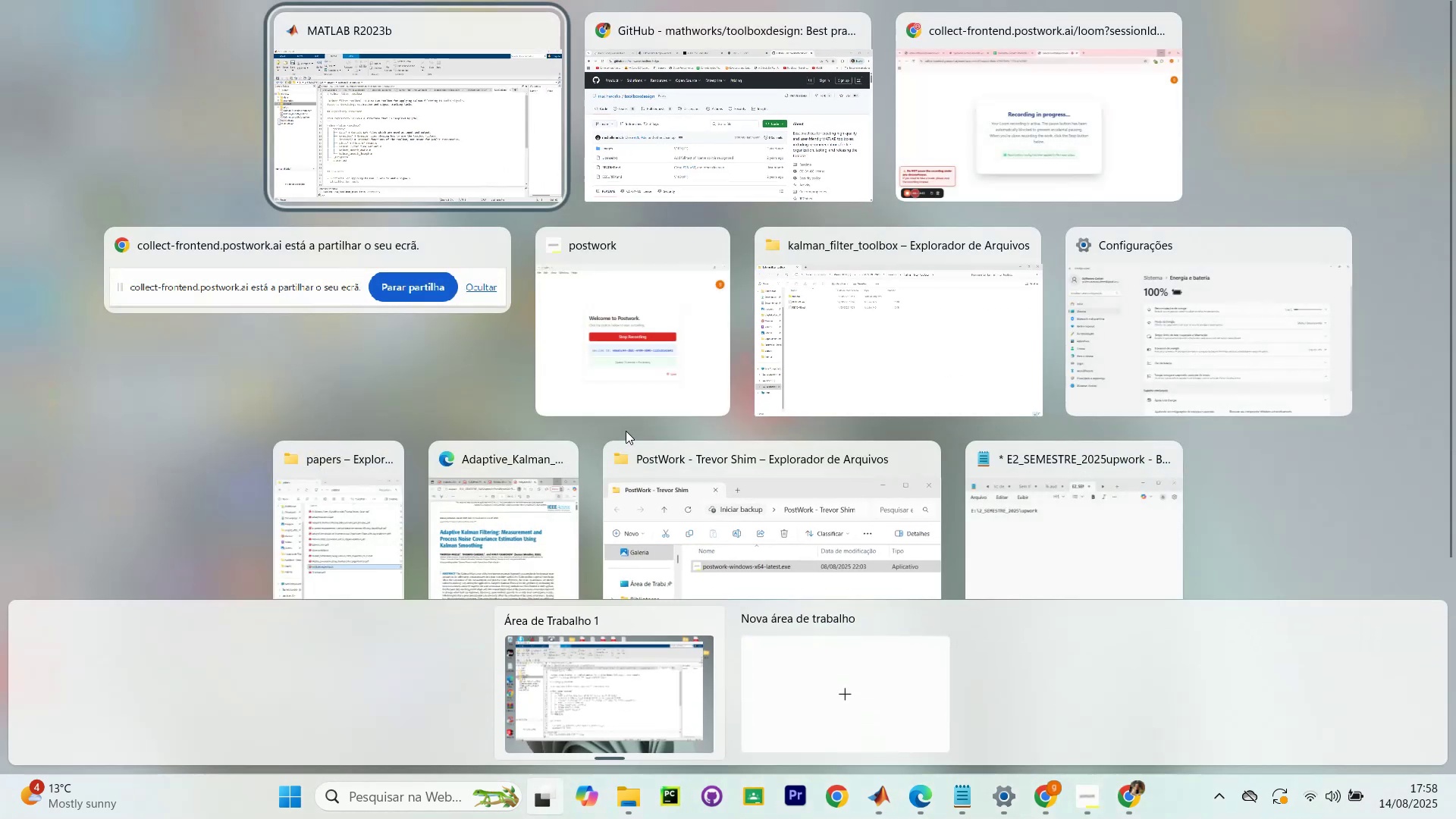 
key(Meta+MetaLeft)
 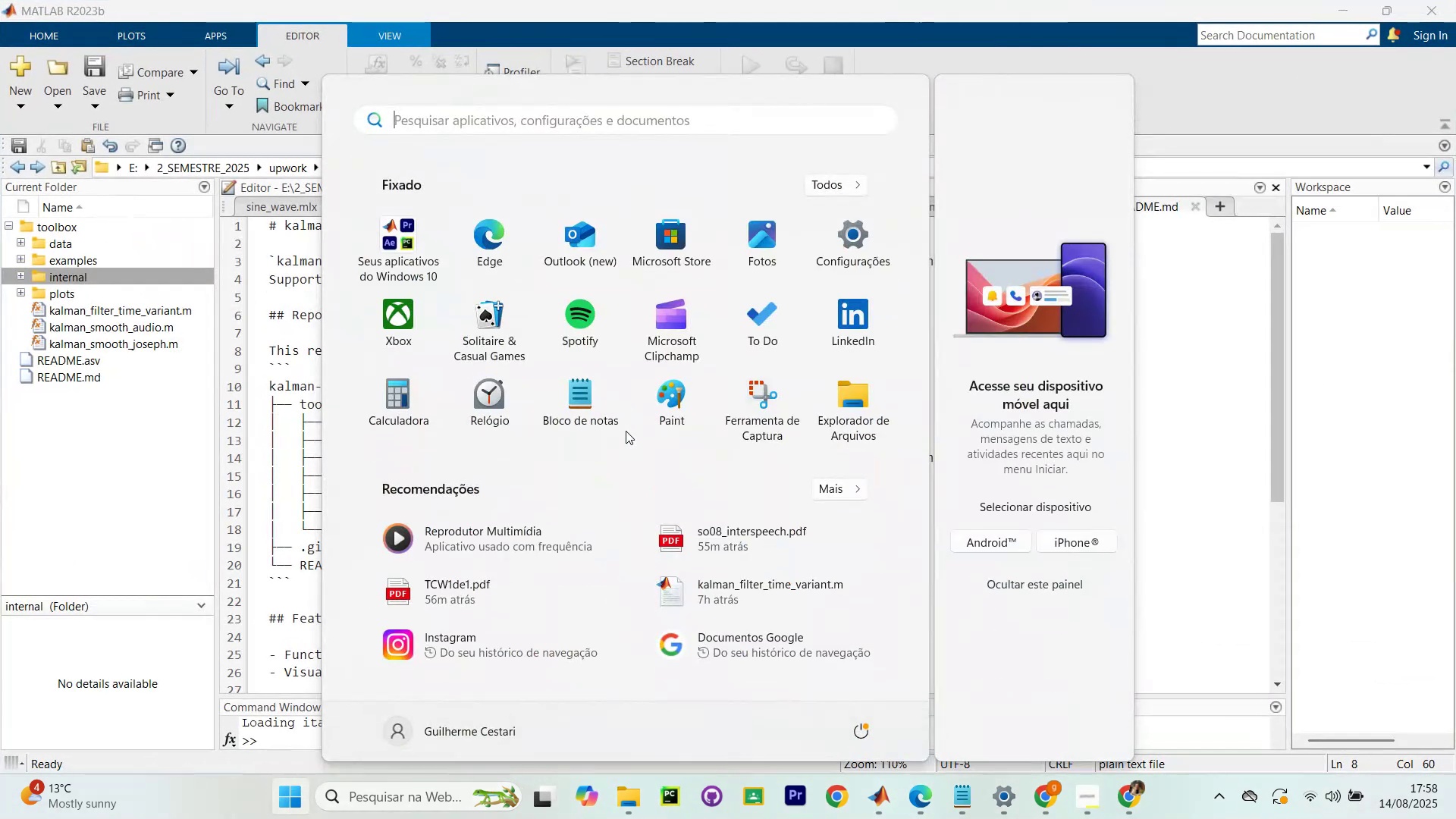 
key(Meta+MetaLeft)
 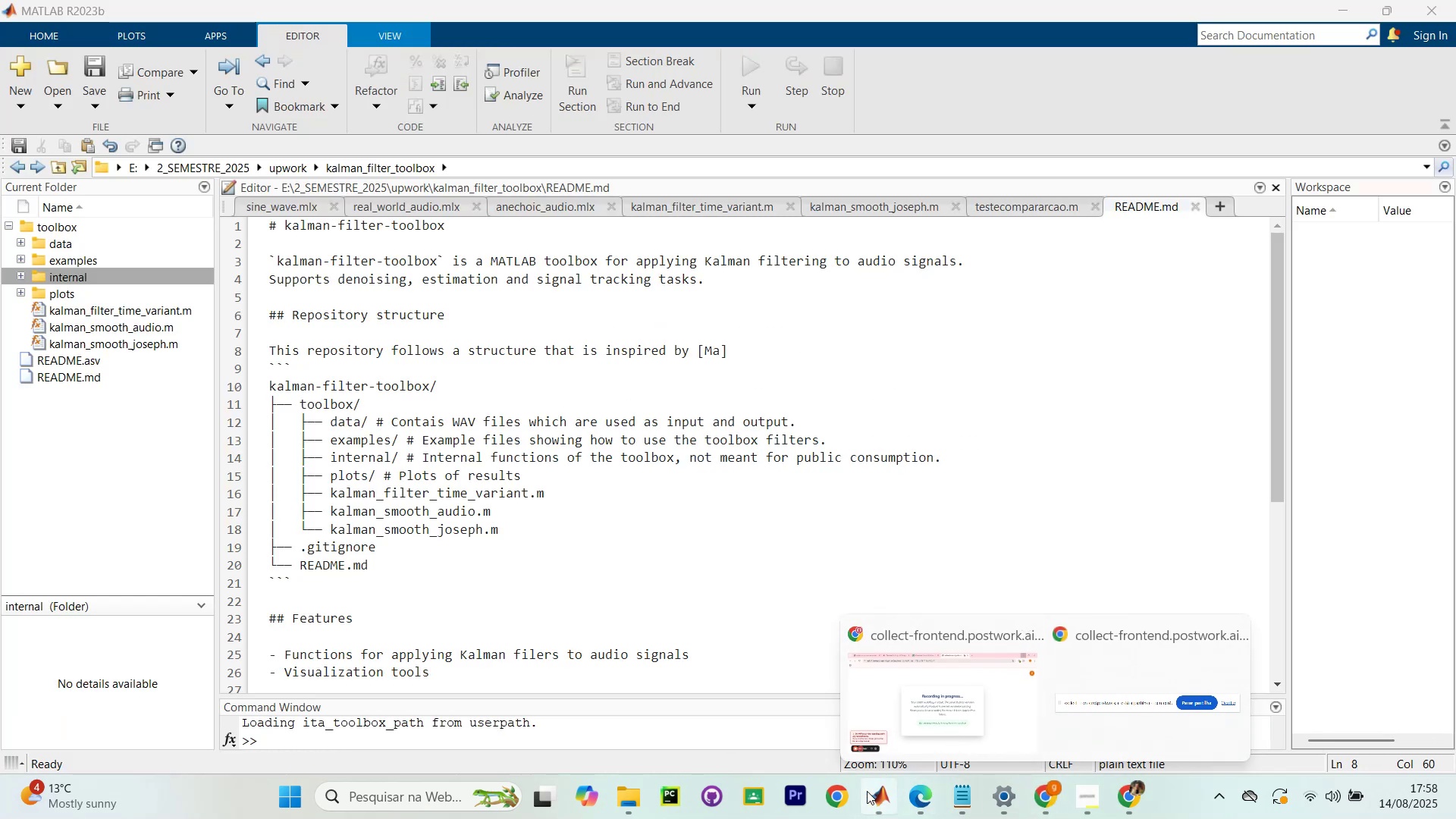 
wait(5.66)
 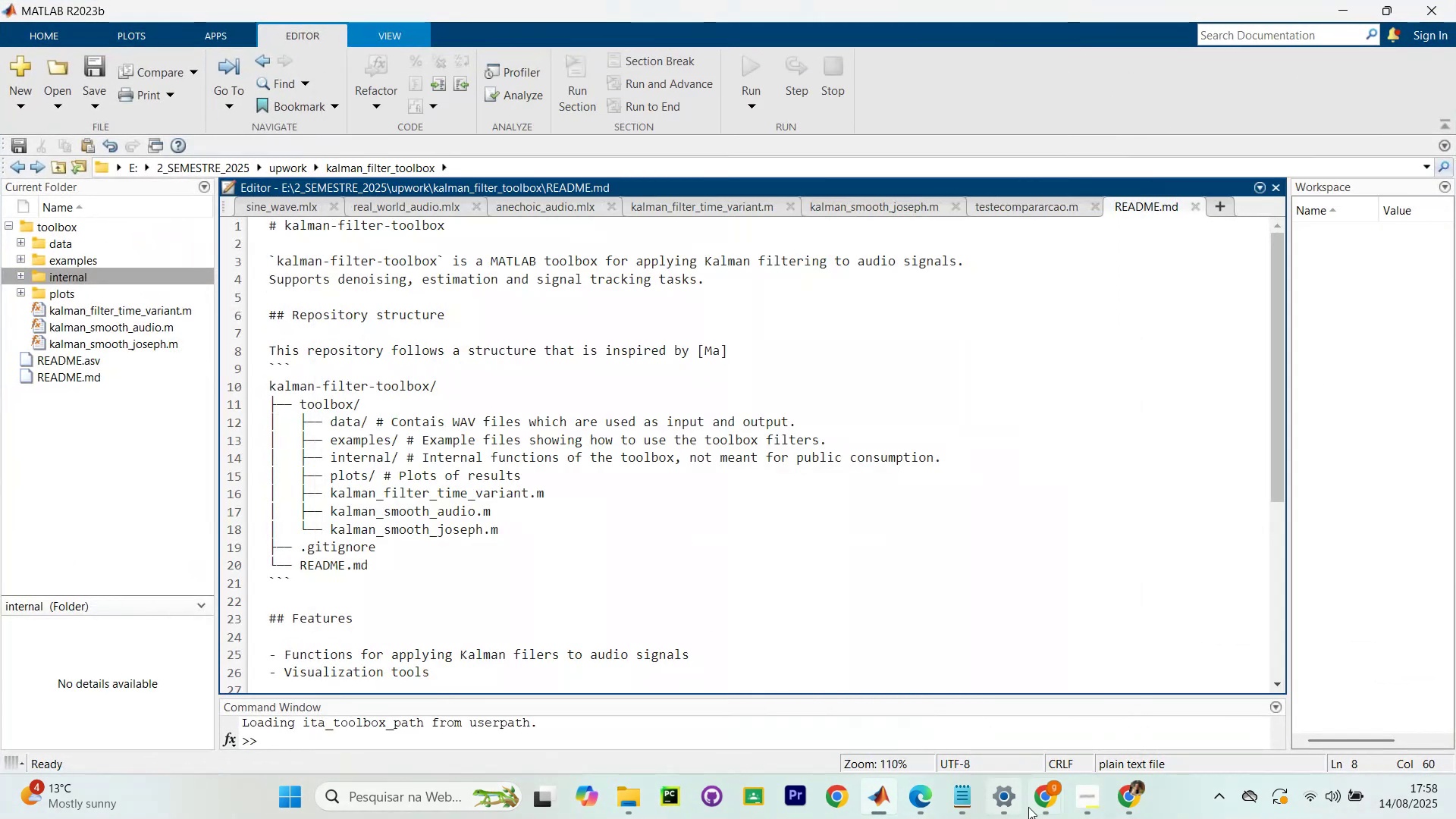 
left_click([849, 797])
 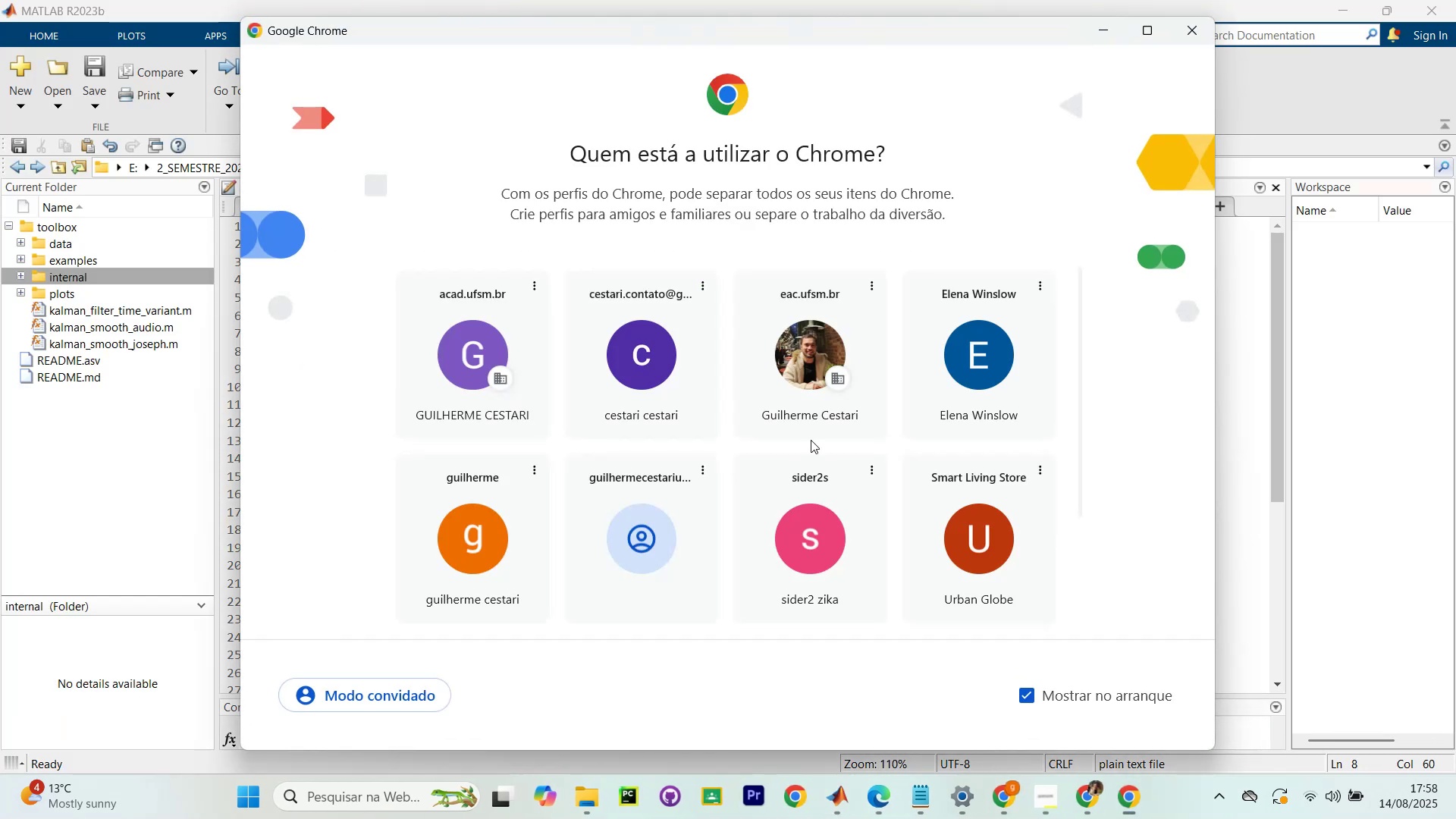 
left_click([792, 387])
 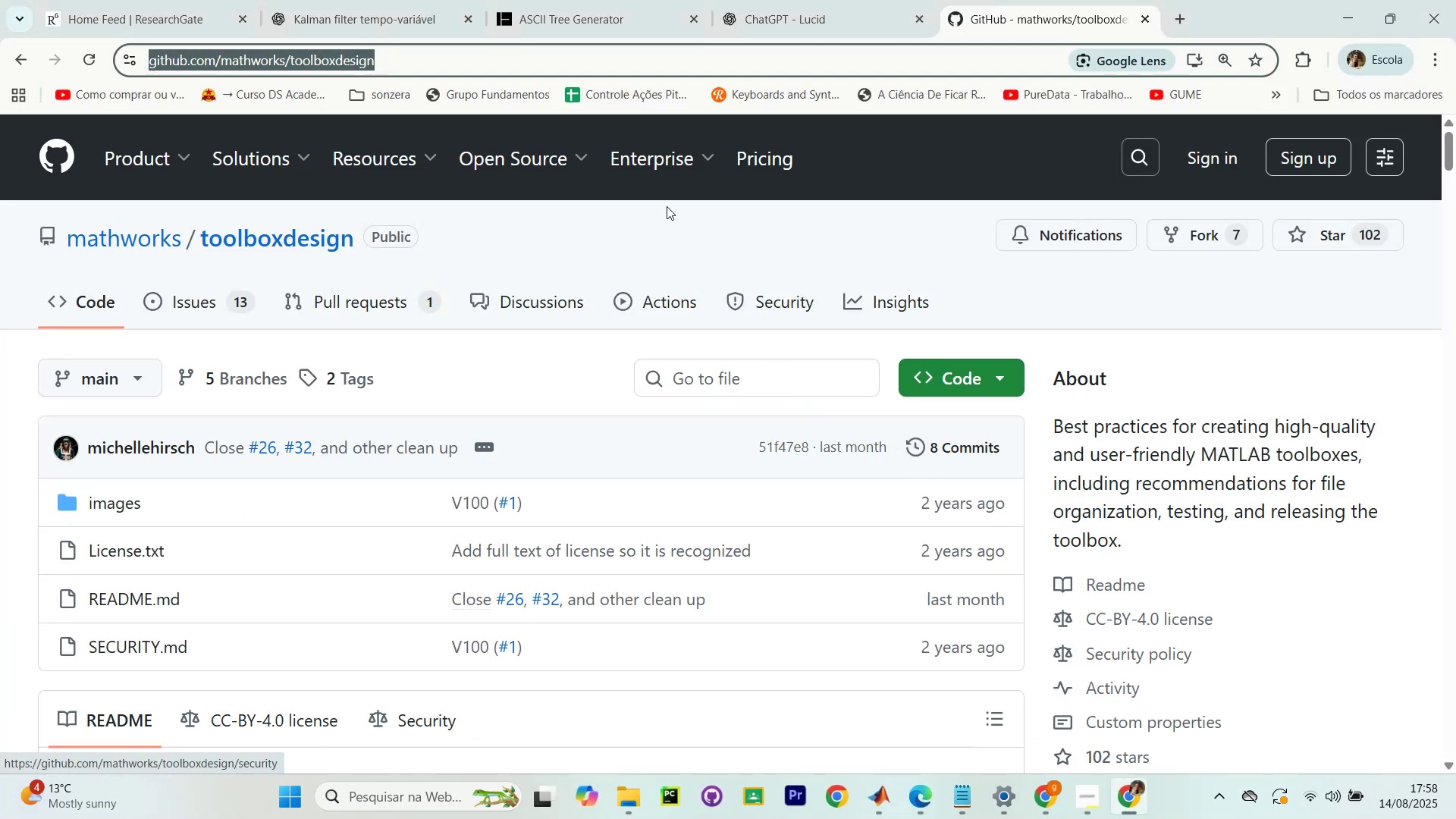 
scroll: coordinate [660, 215], scroll_direction: down, amount: 5.0
 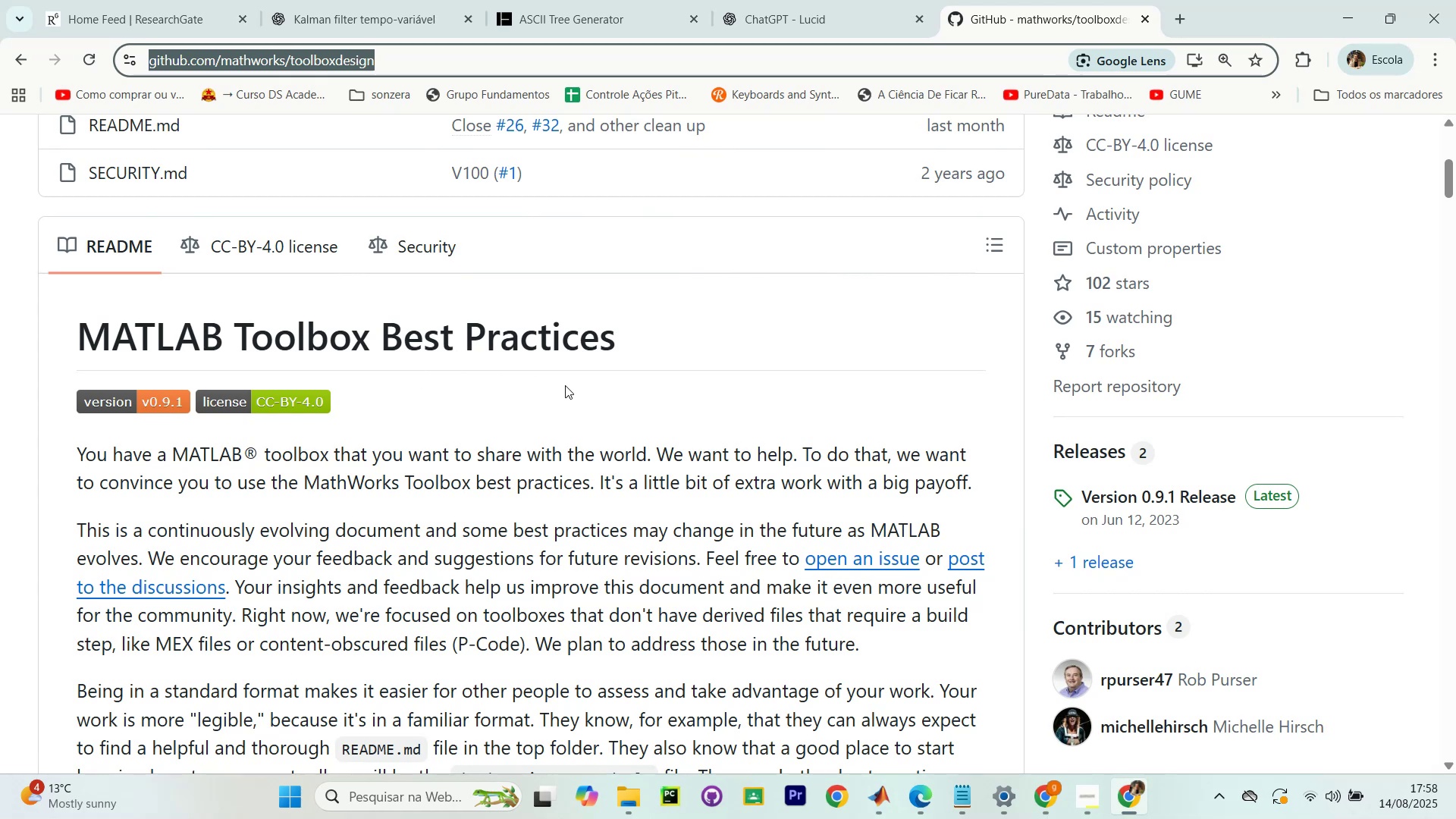 
left_click_drag(start_coordinate=[651, 350], to_coordinate=[61, 297])
 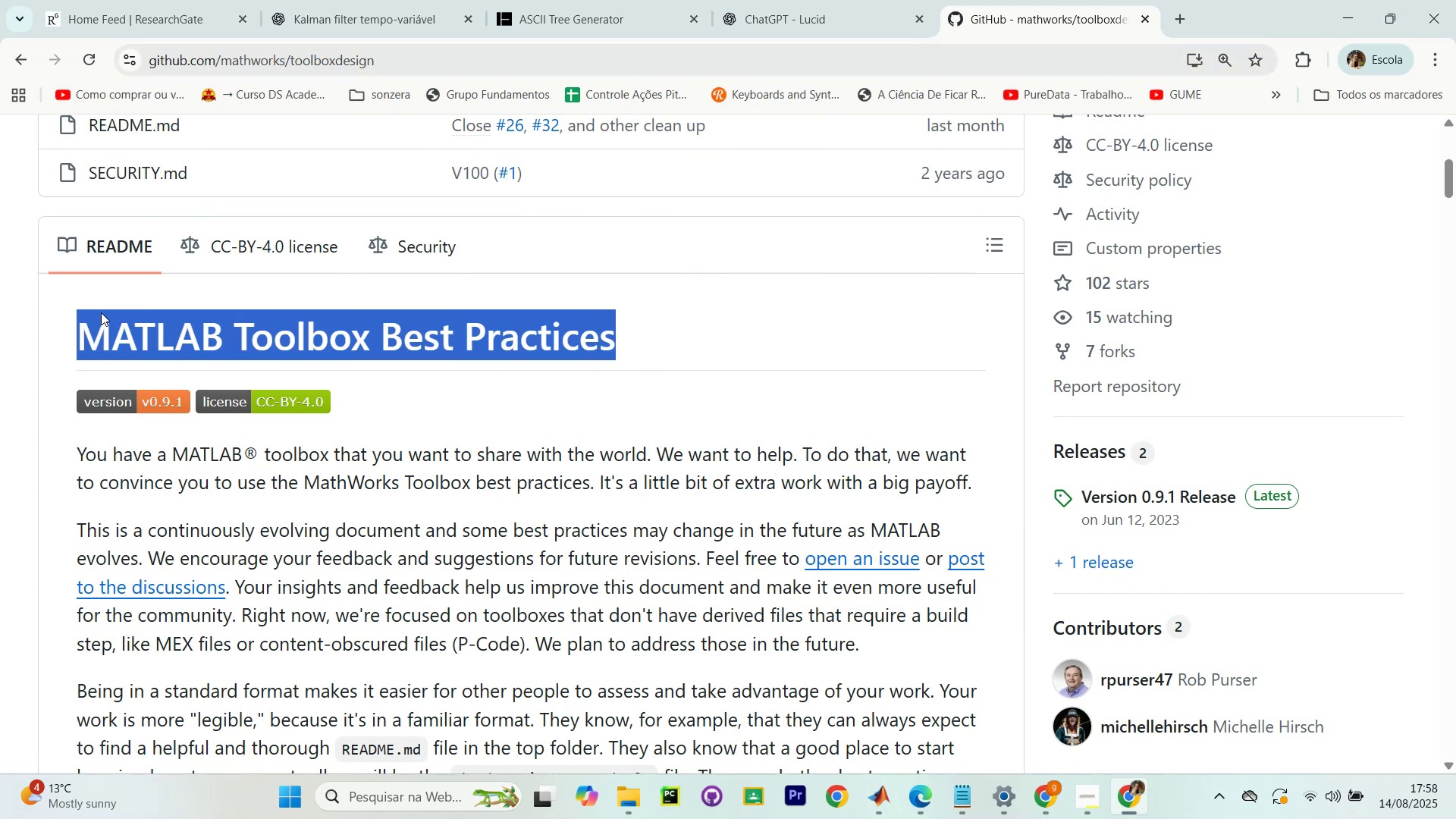 
key(Control+C)
 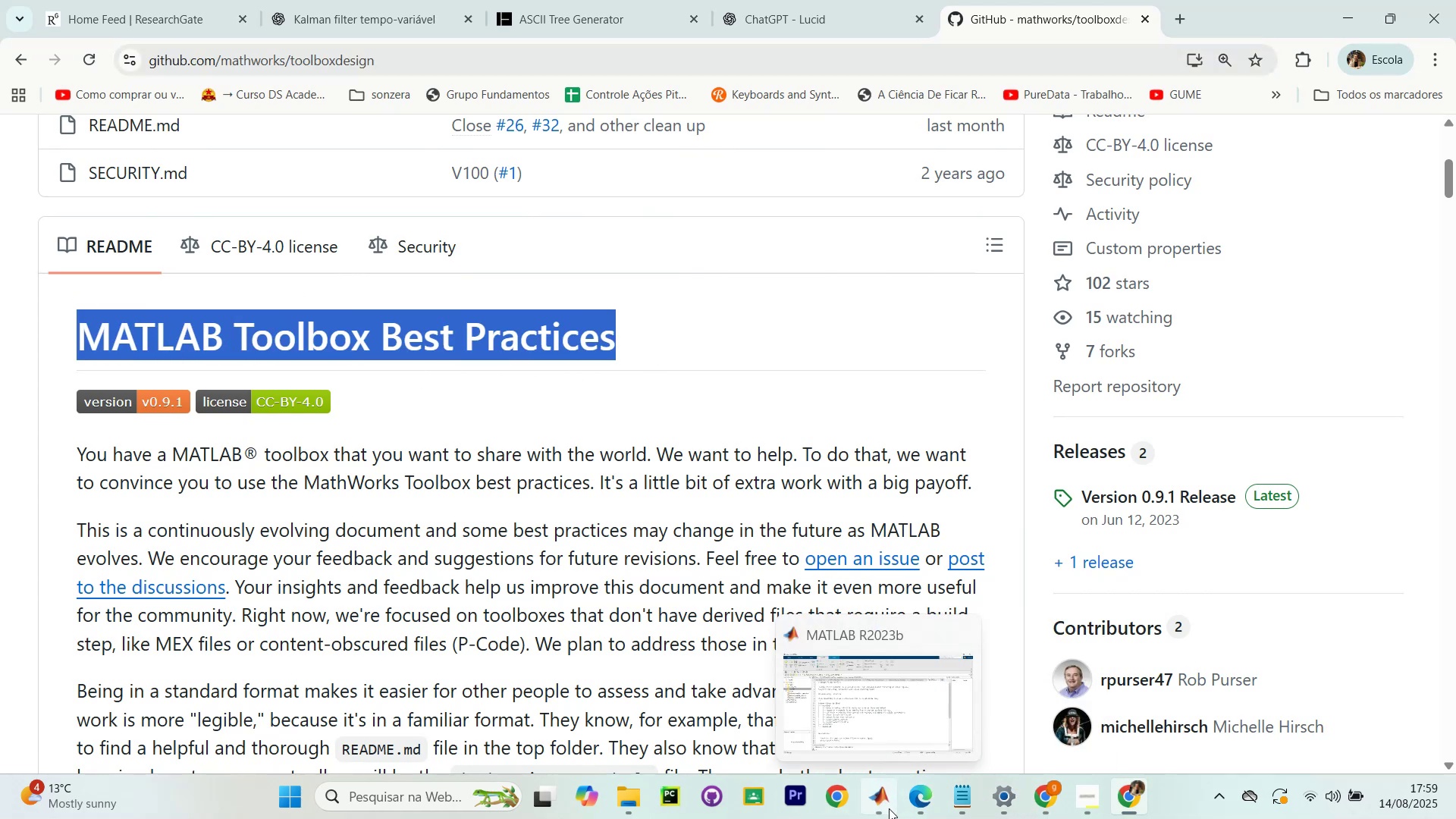 
wait(6.78)
 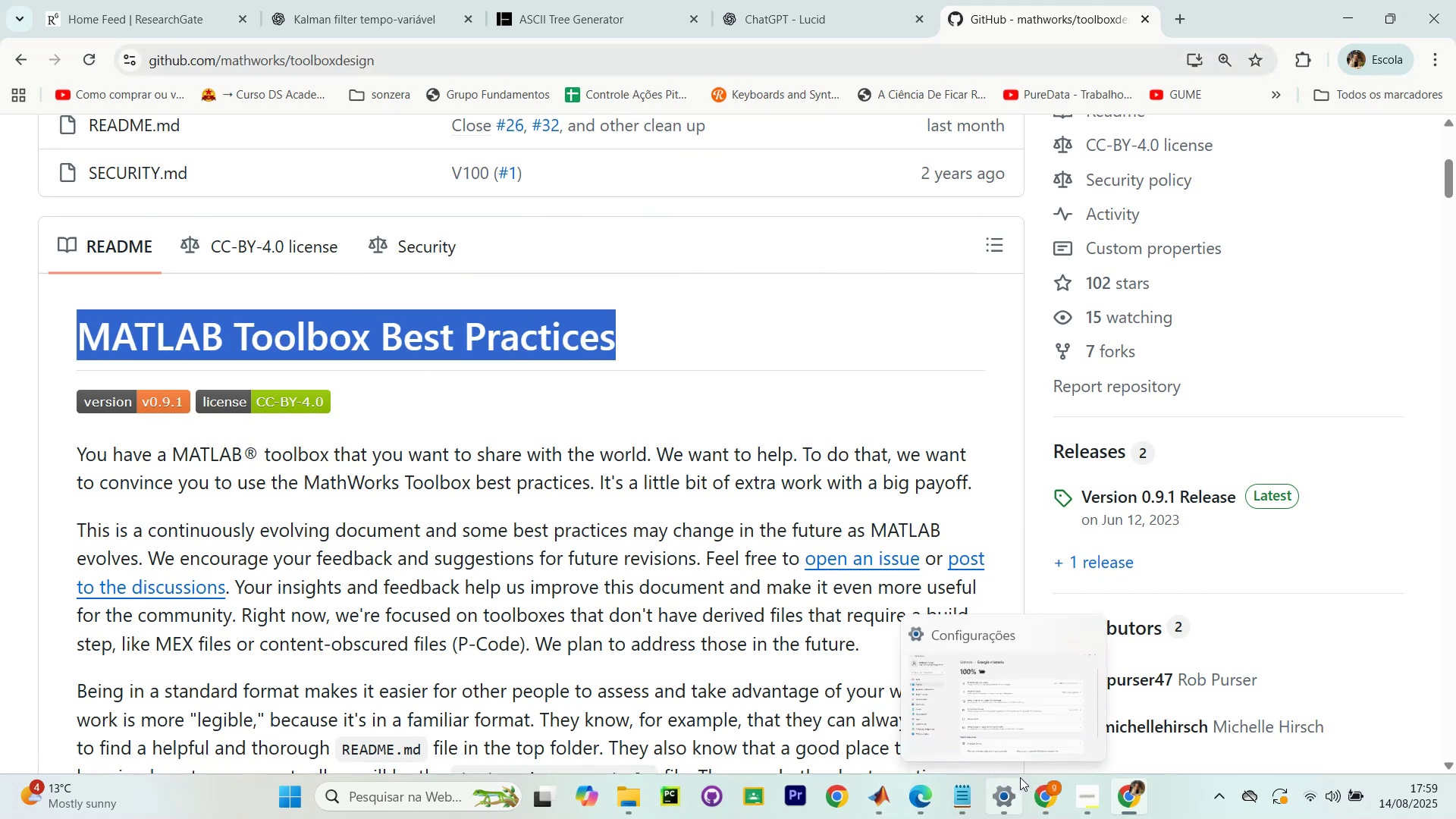 
scroll: coordinate [884, 649], scroll_direction: down, amount: 3.0
 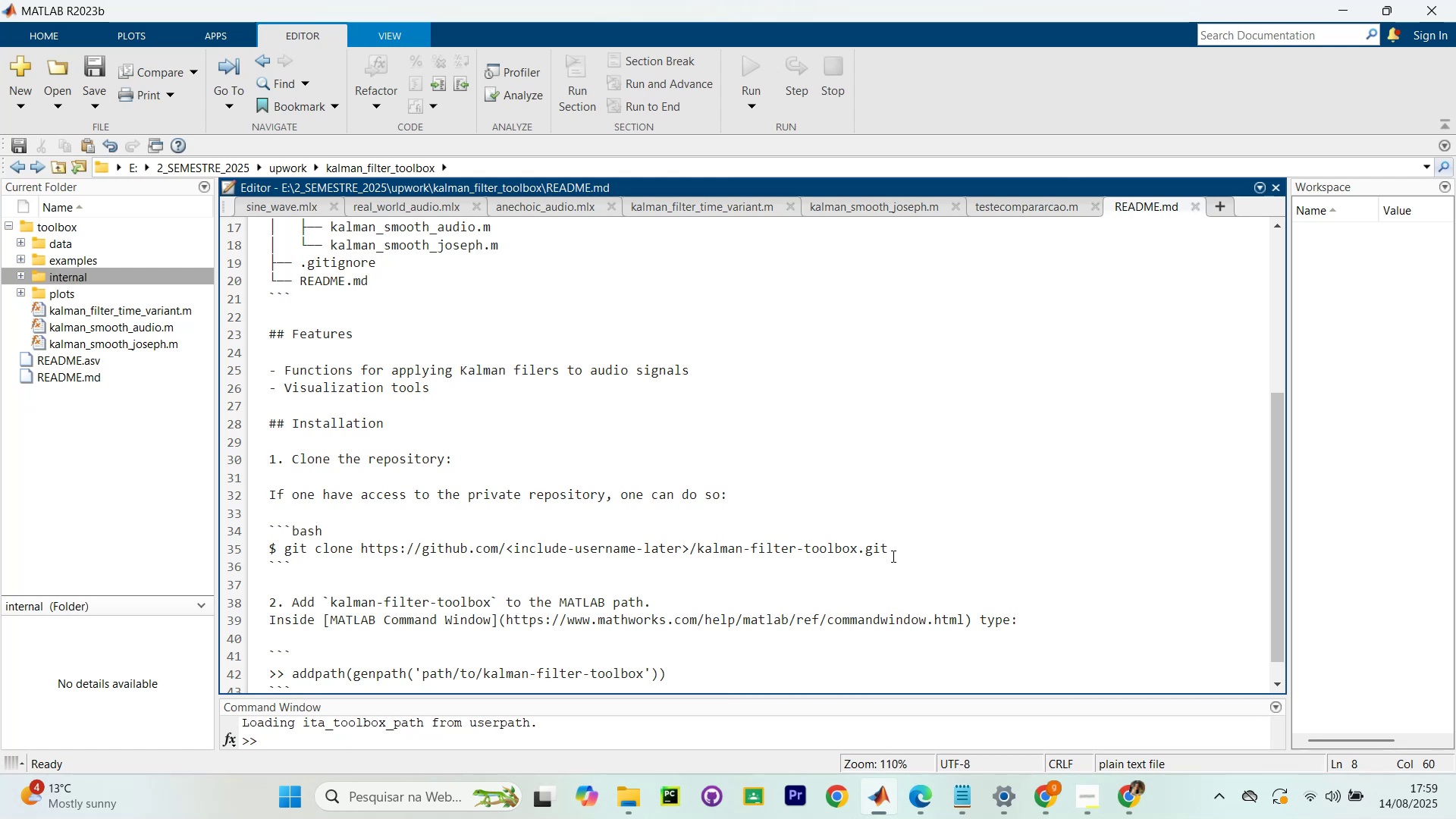 
scroll: coordinate [893, 562], scroll_direction: up, amount: 6.0
 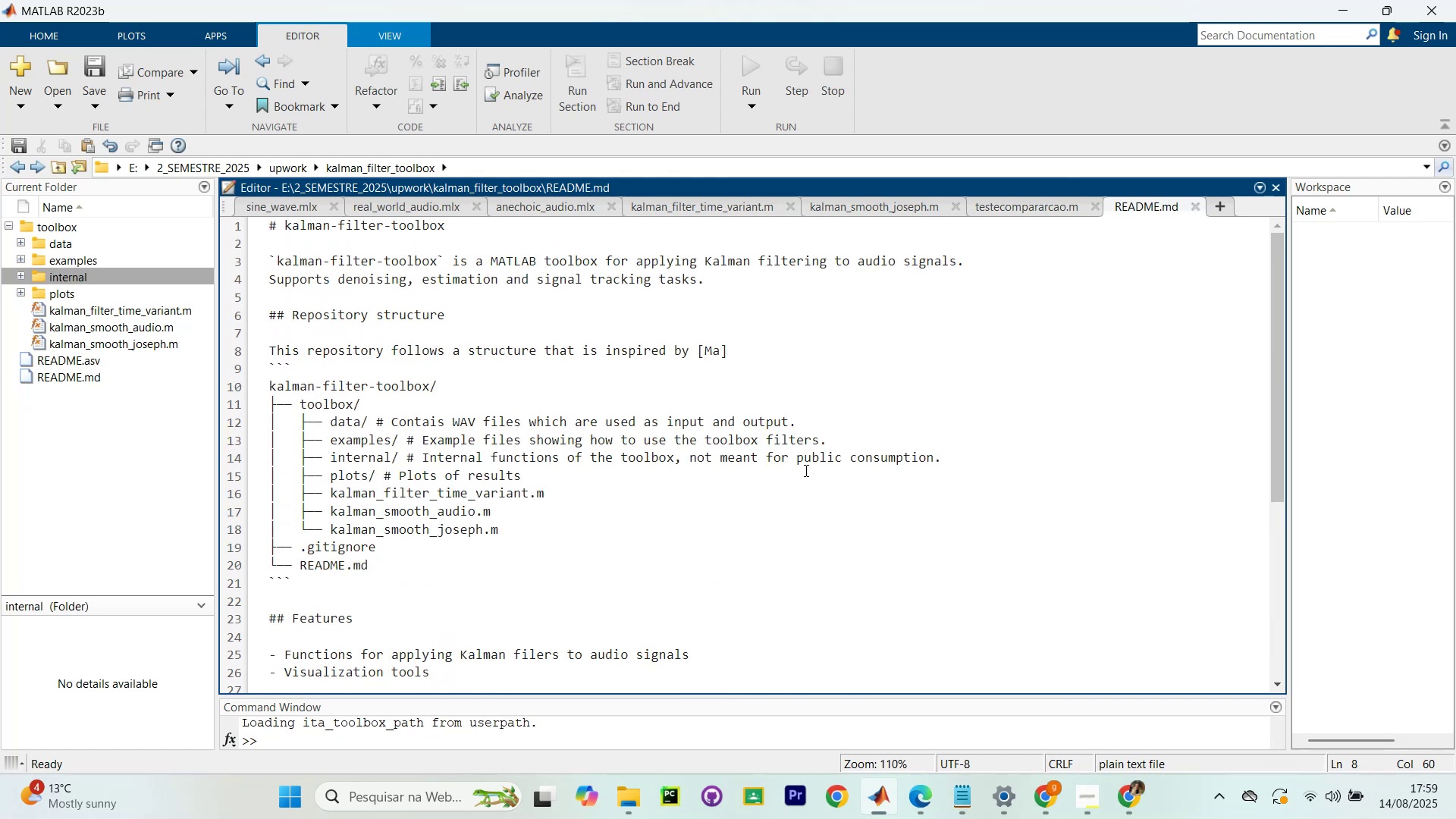 
key(Backspace)
 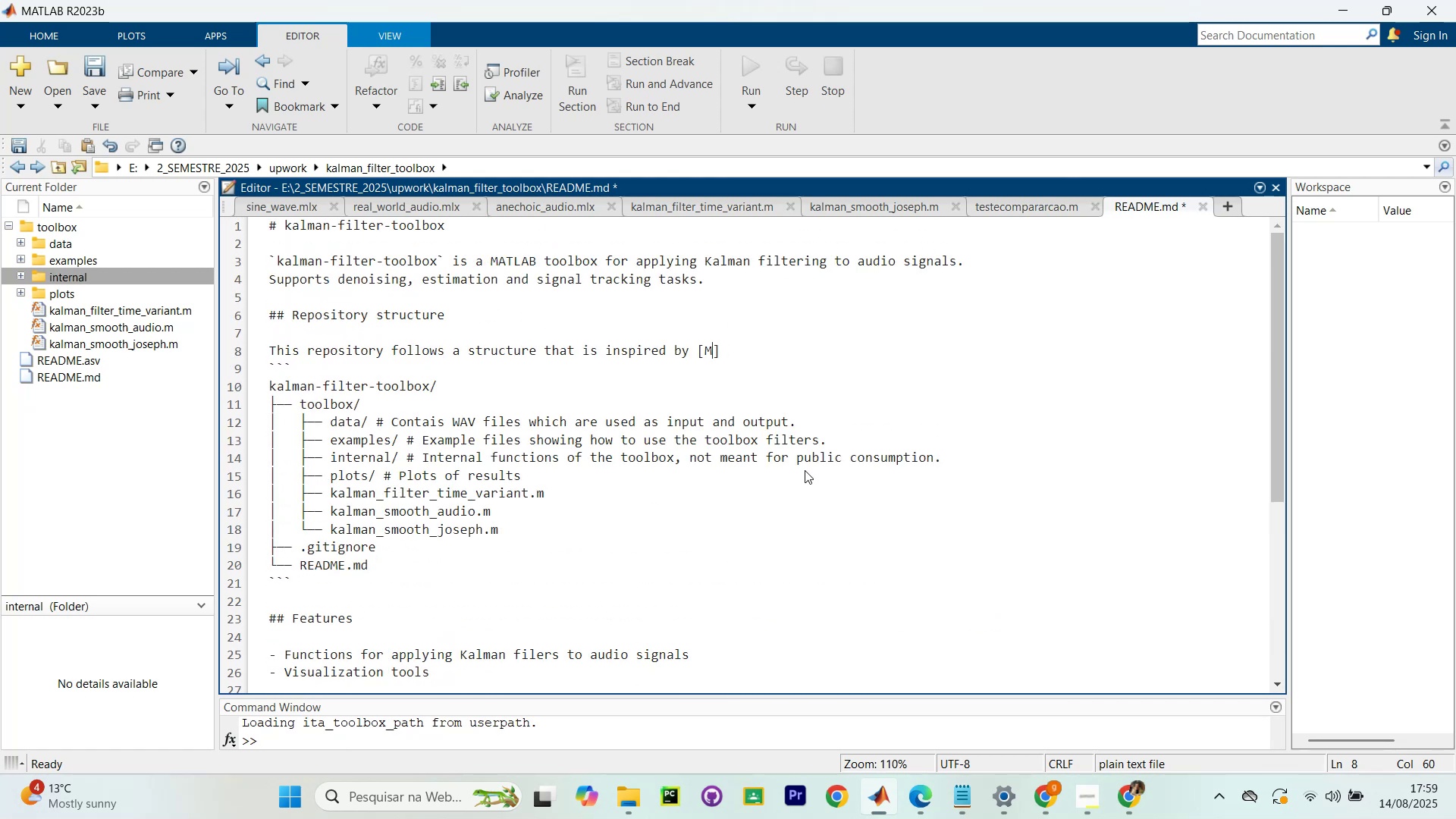 
key(Backspace)
 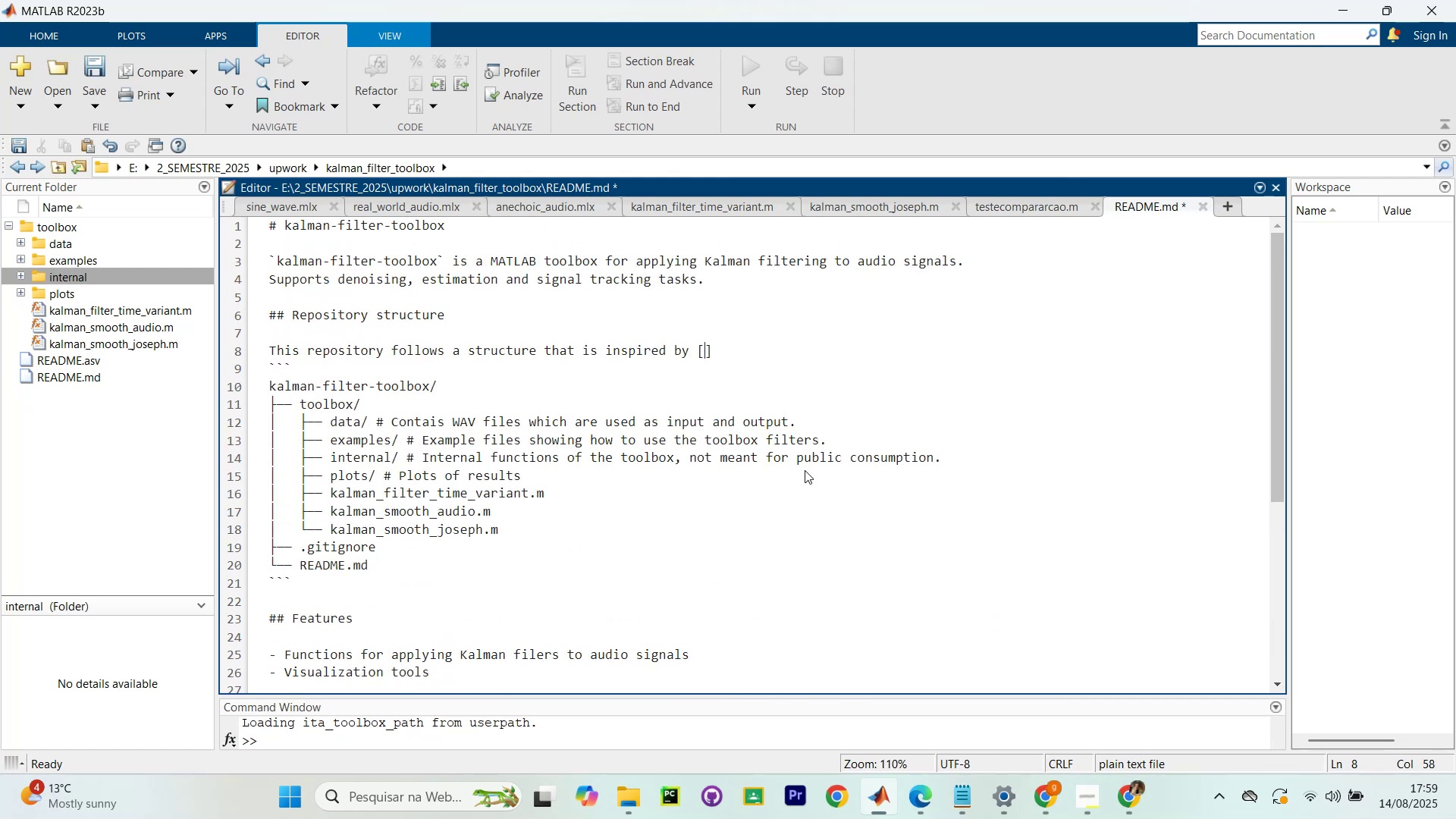 
key(Control+V)
 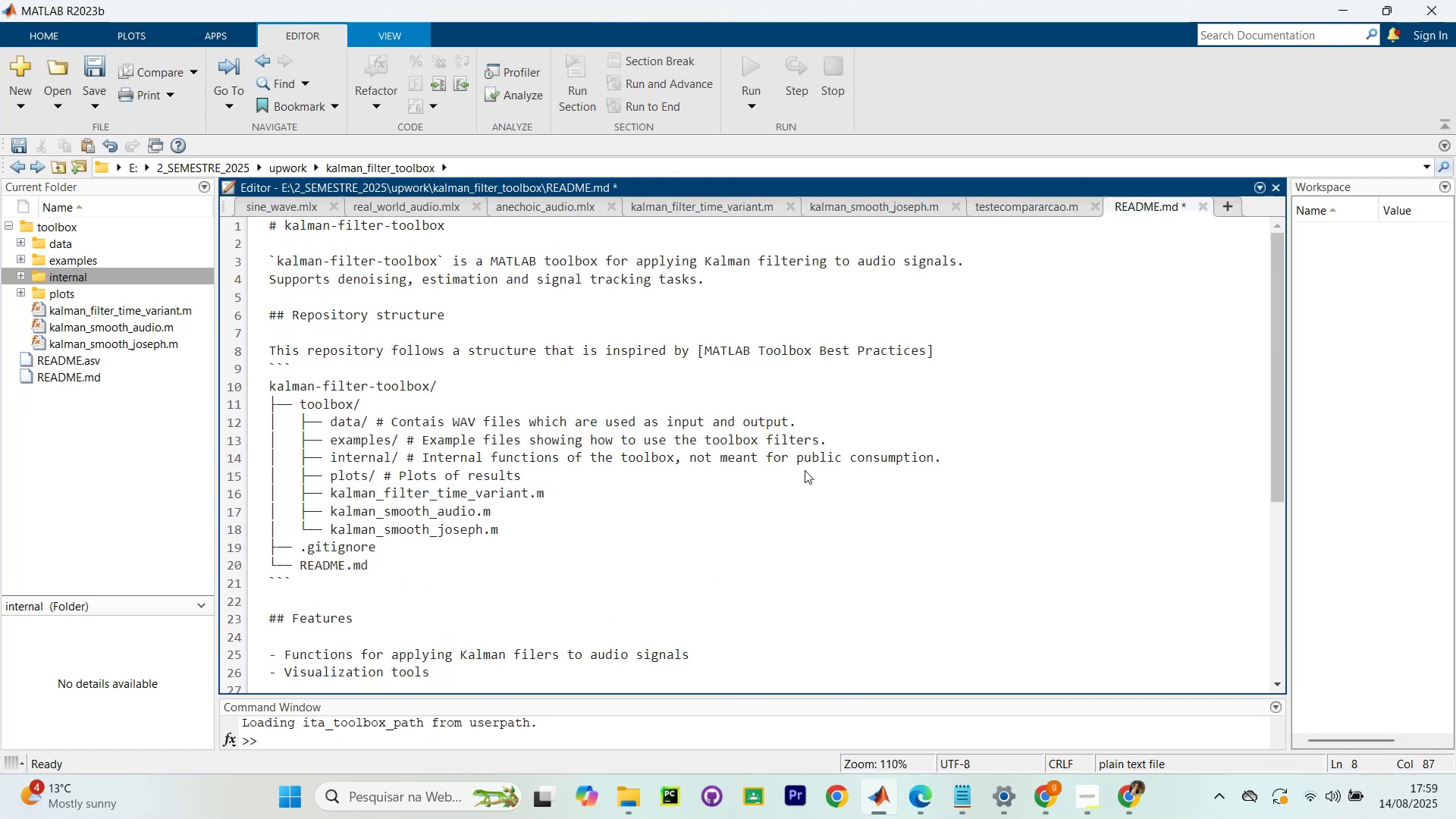 
key(ArrowRight)
 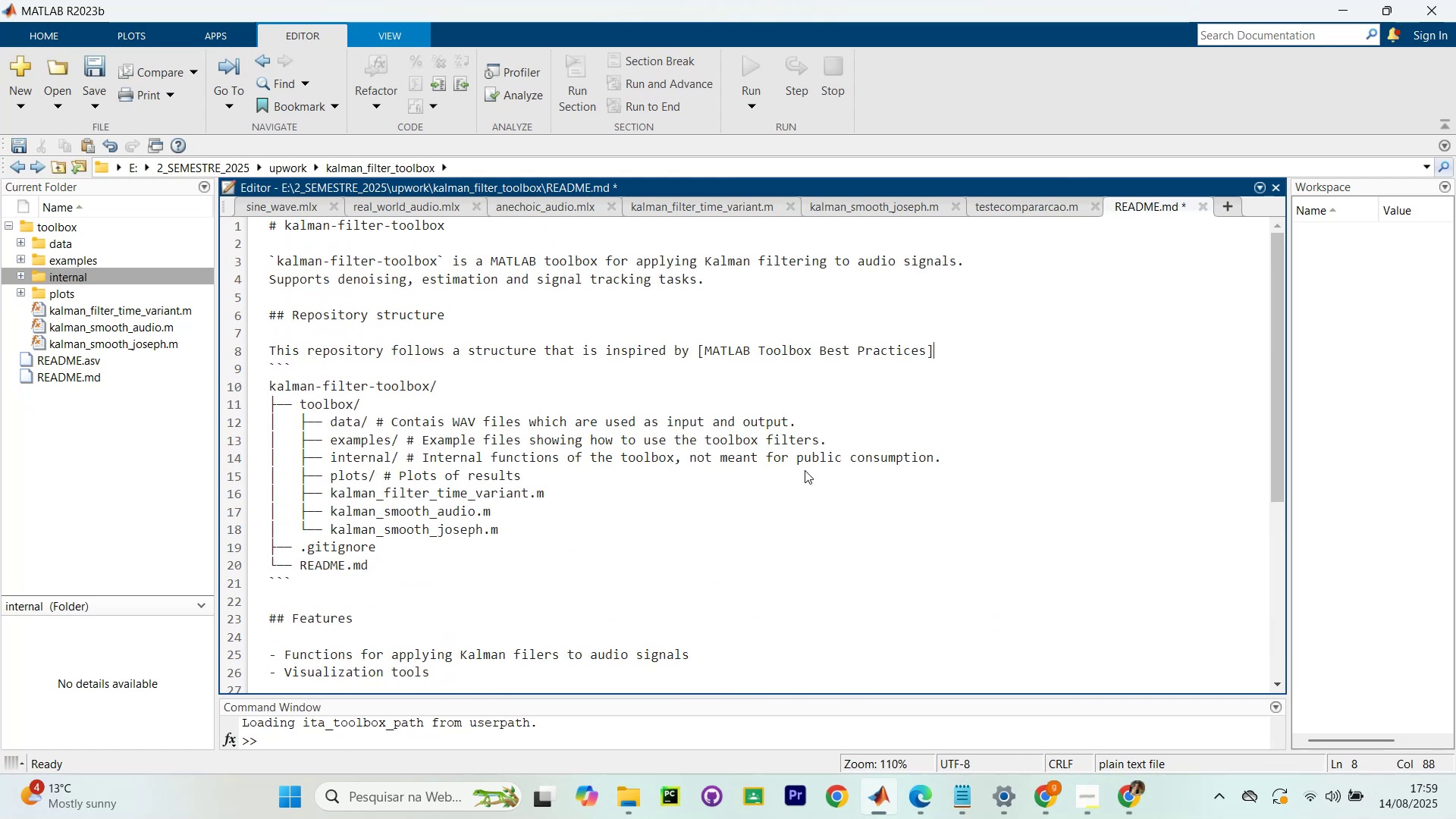 
type(())
 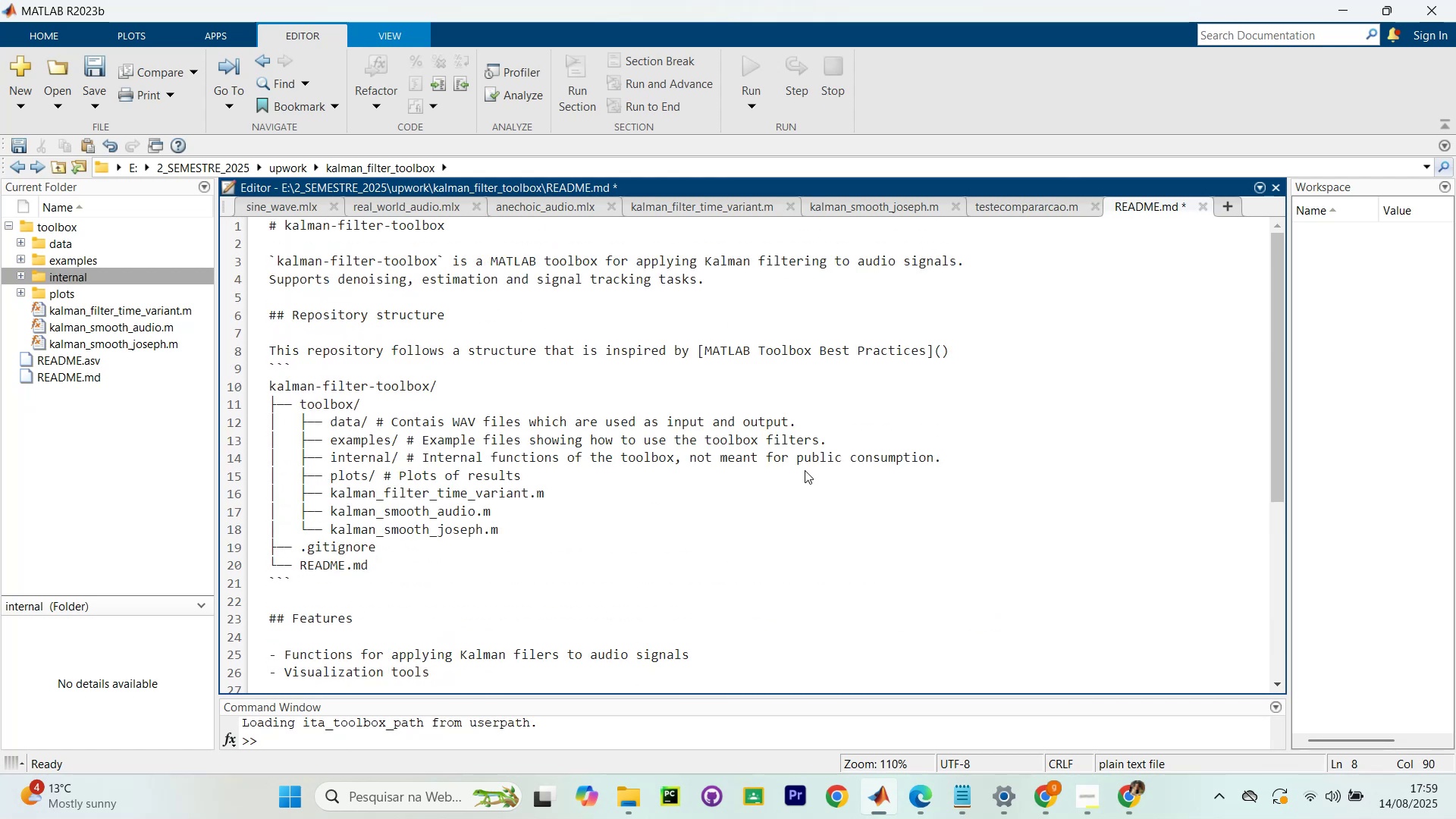 
key(Meta+MetaLeft)
 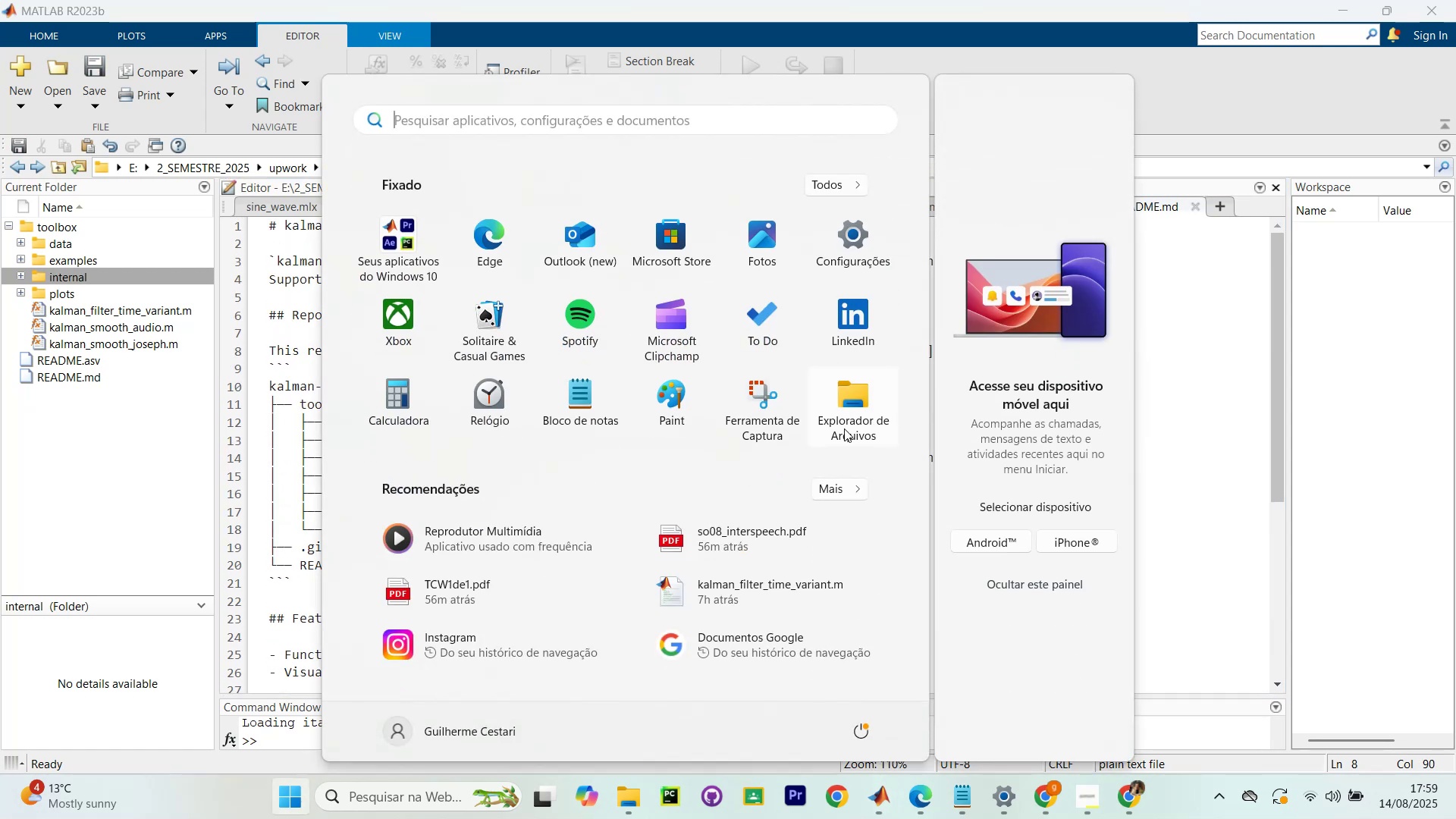 
key(Meta+MetaLeft)
 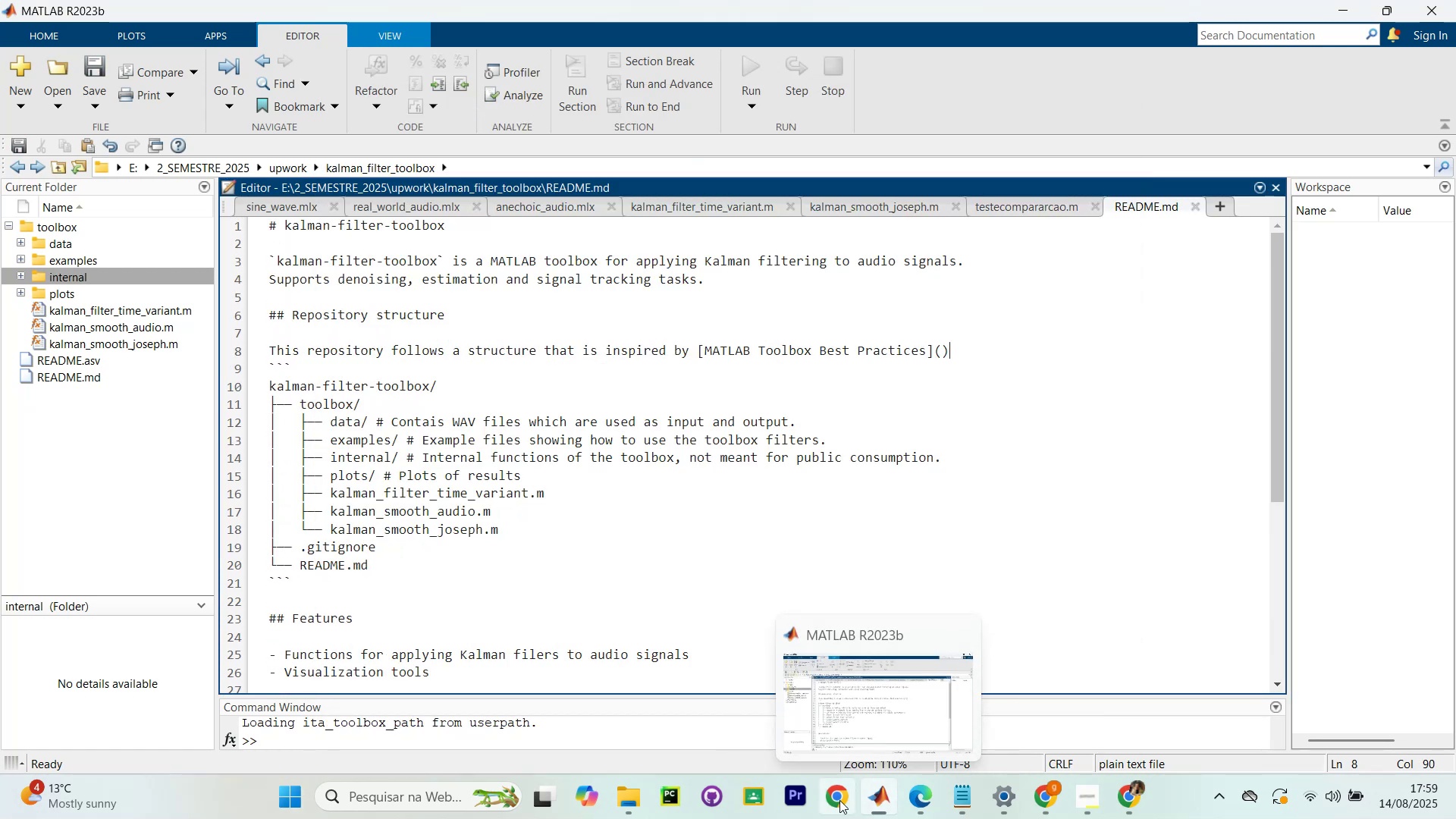 
mouse_move([873, 806])
 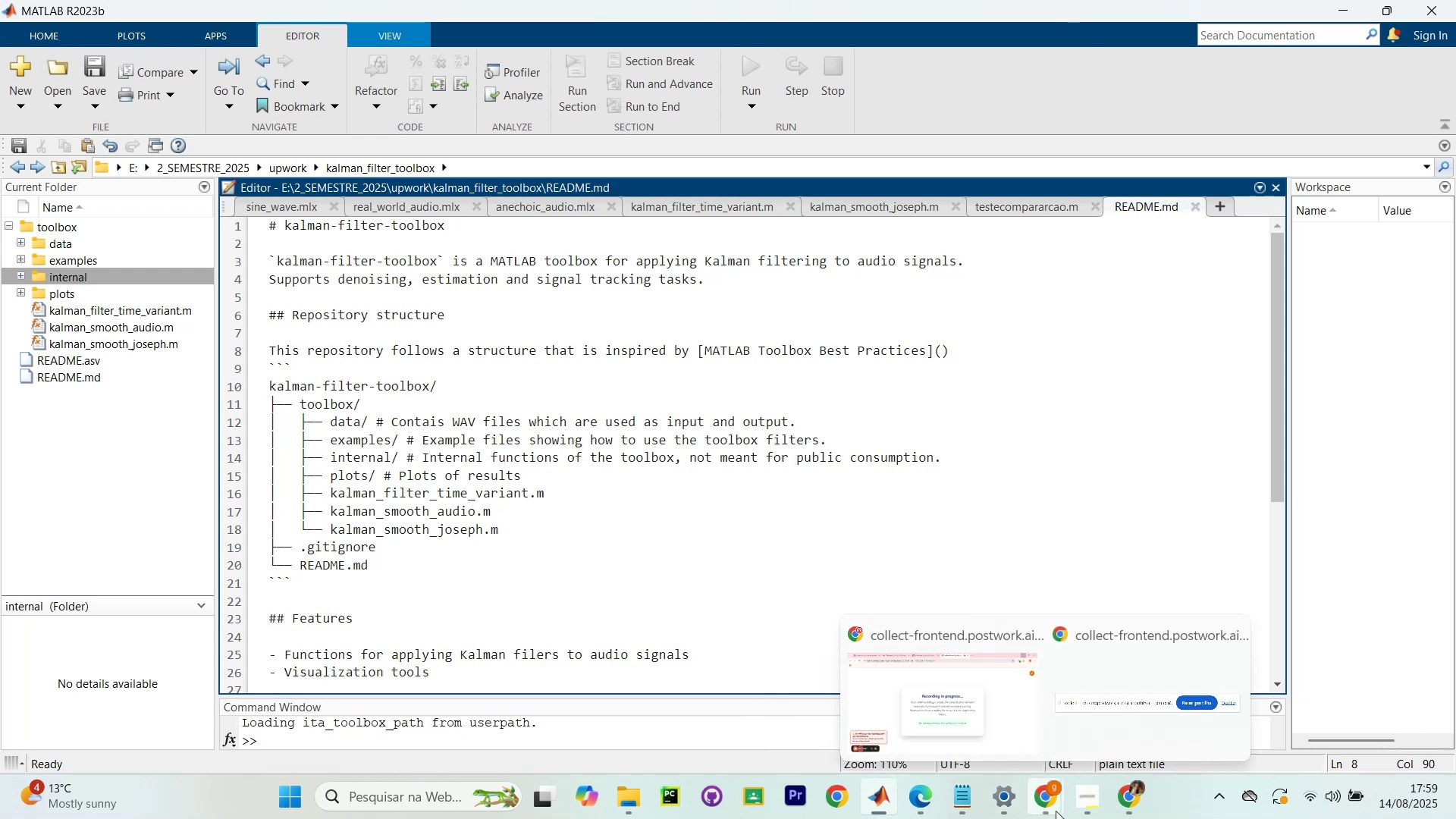 
mouse_move([922, 795])
 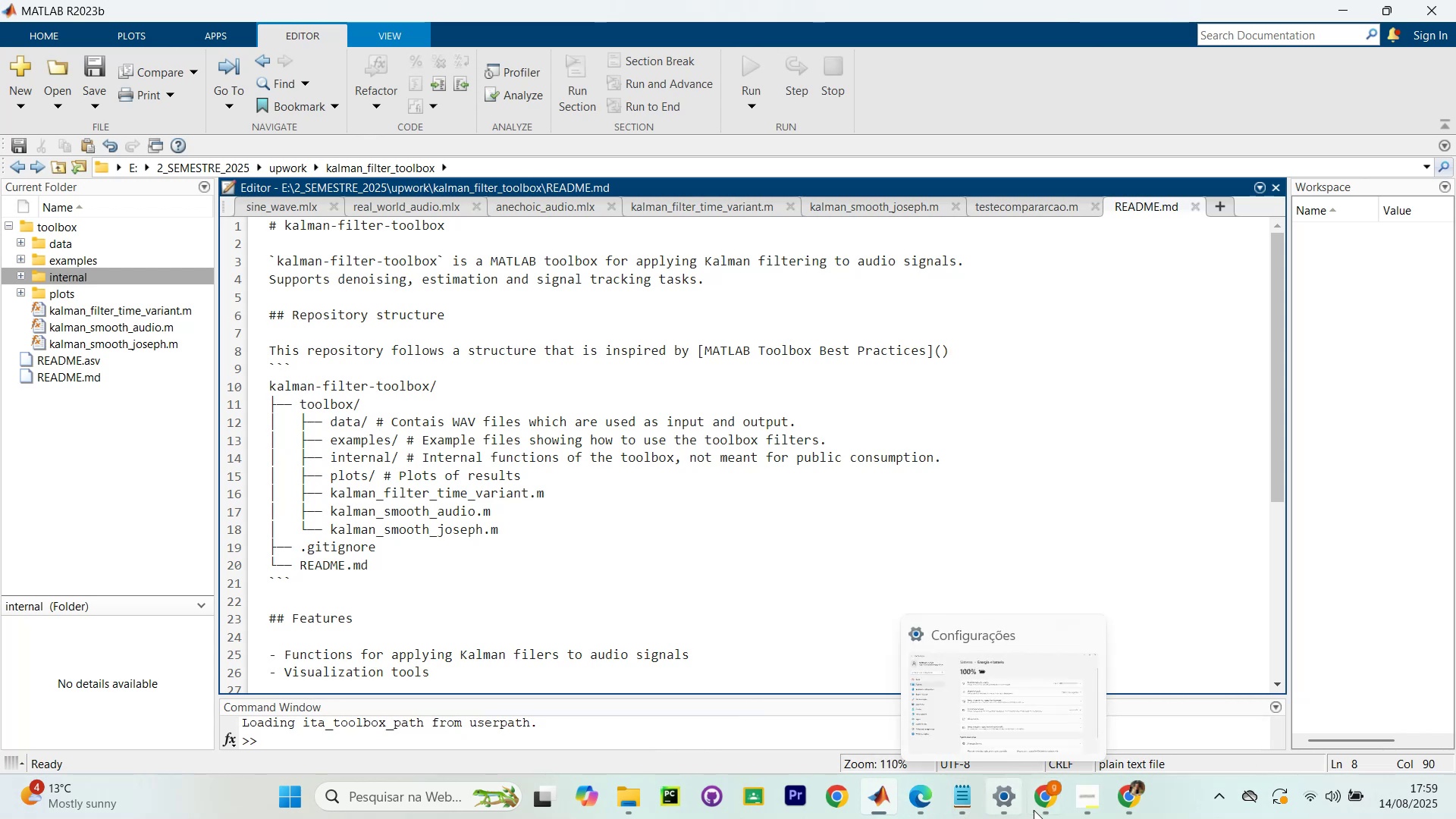 
left_click([1042, 810])
 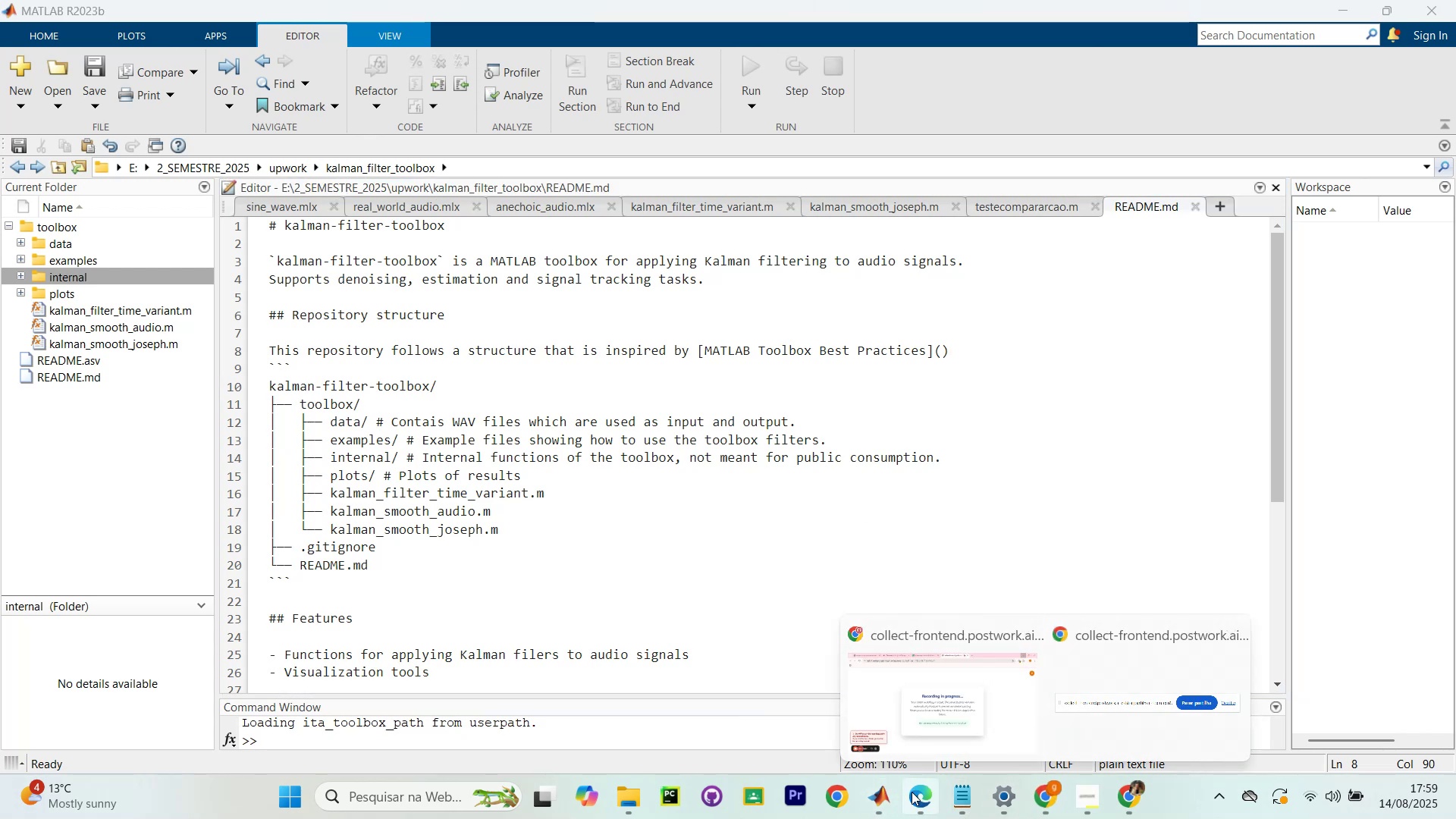 
left_click([839, 792])
 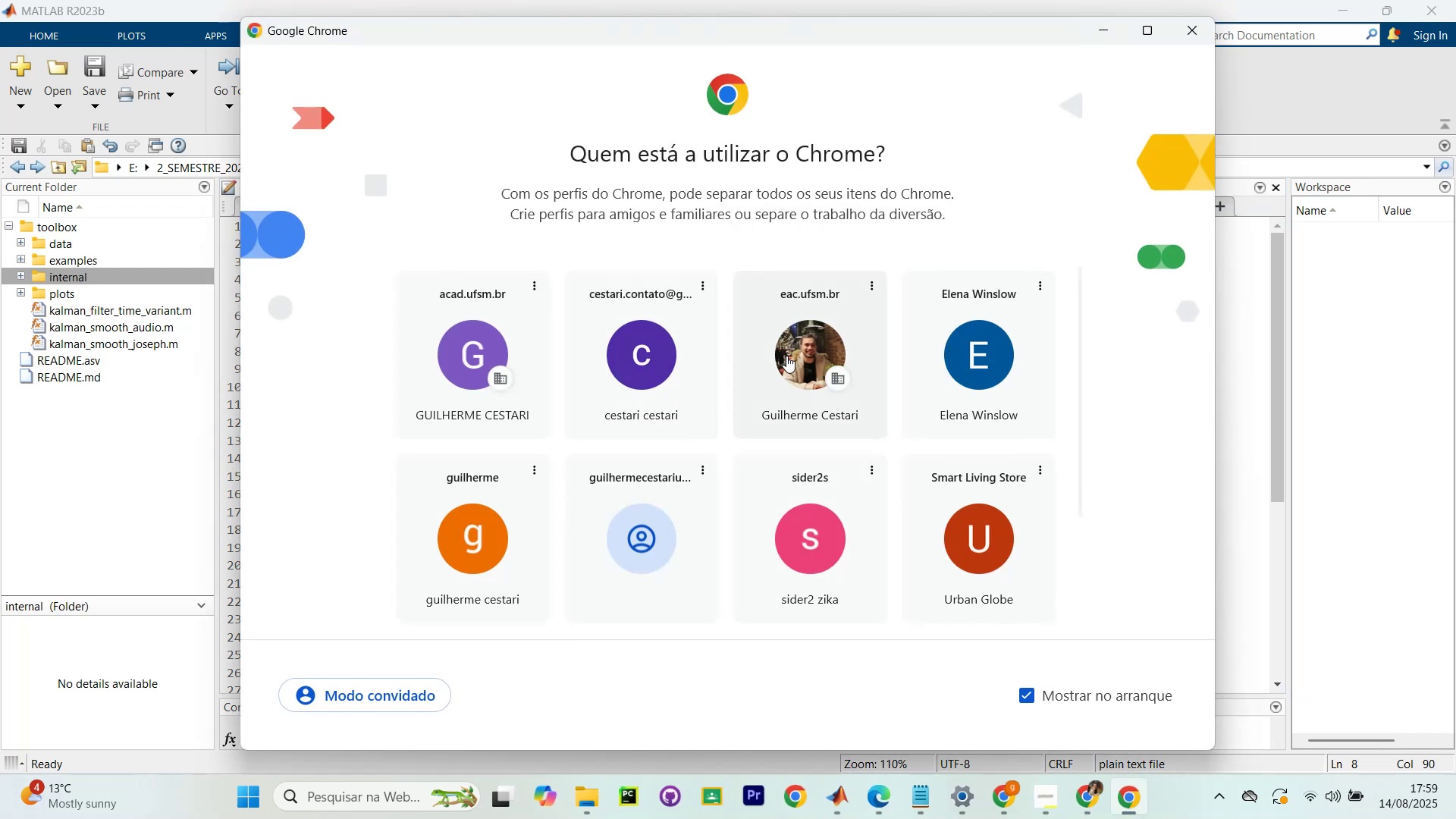 
left_click([786, 356])
 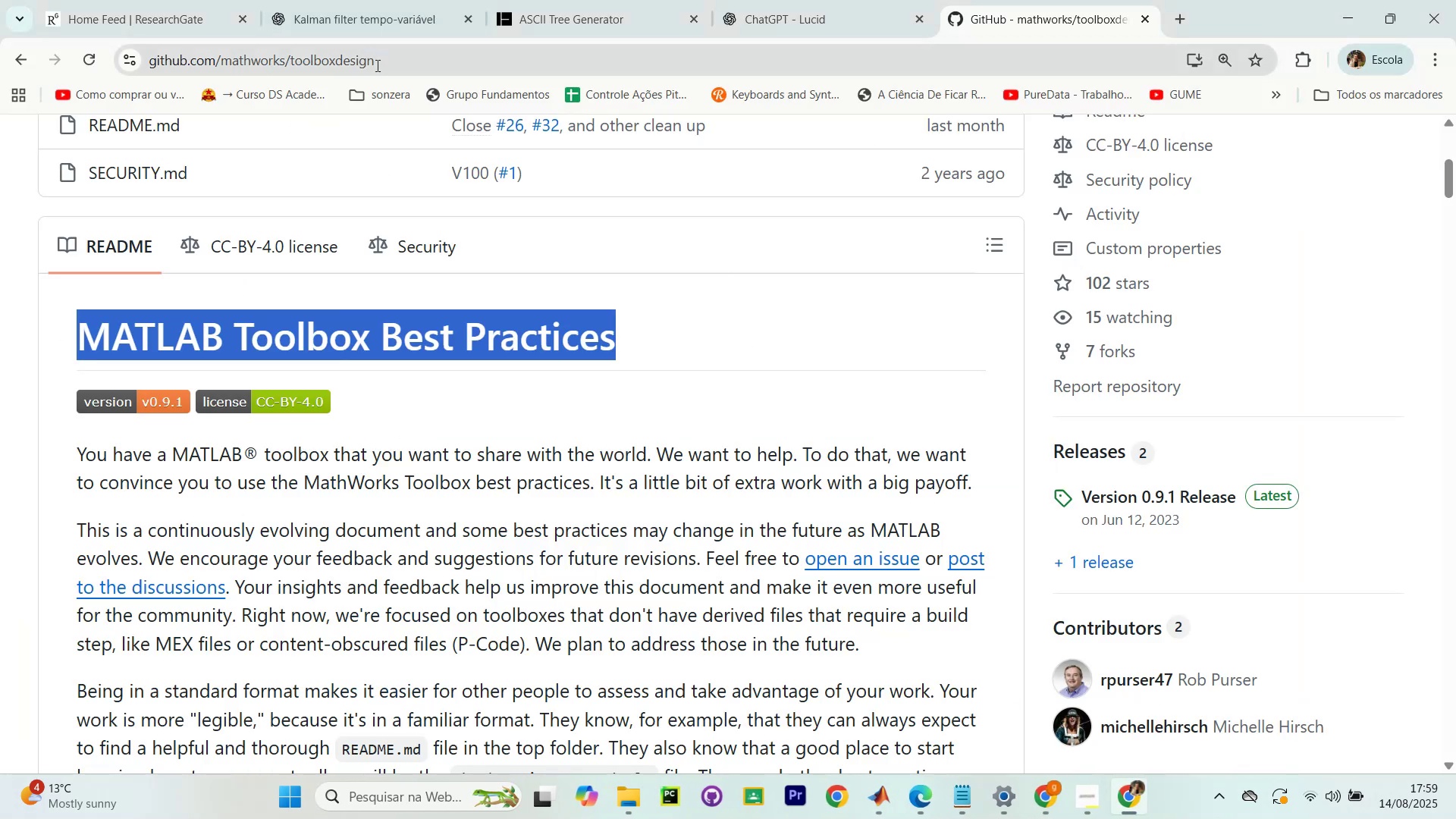 
hold_key(key=ControlLeft, duration=0.78)
 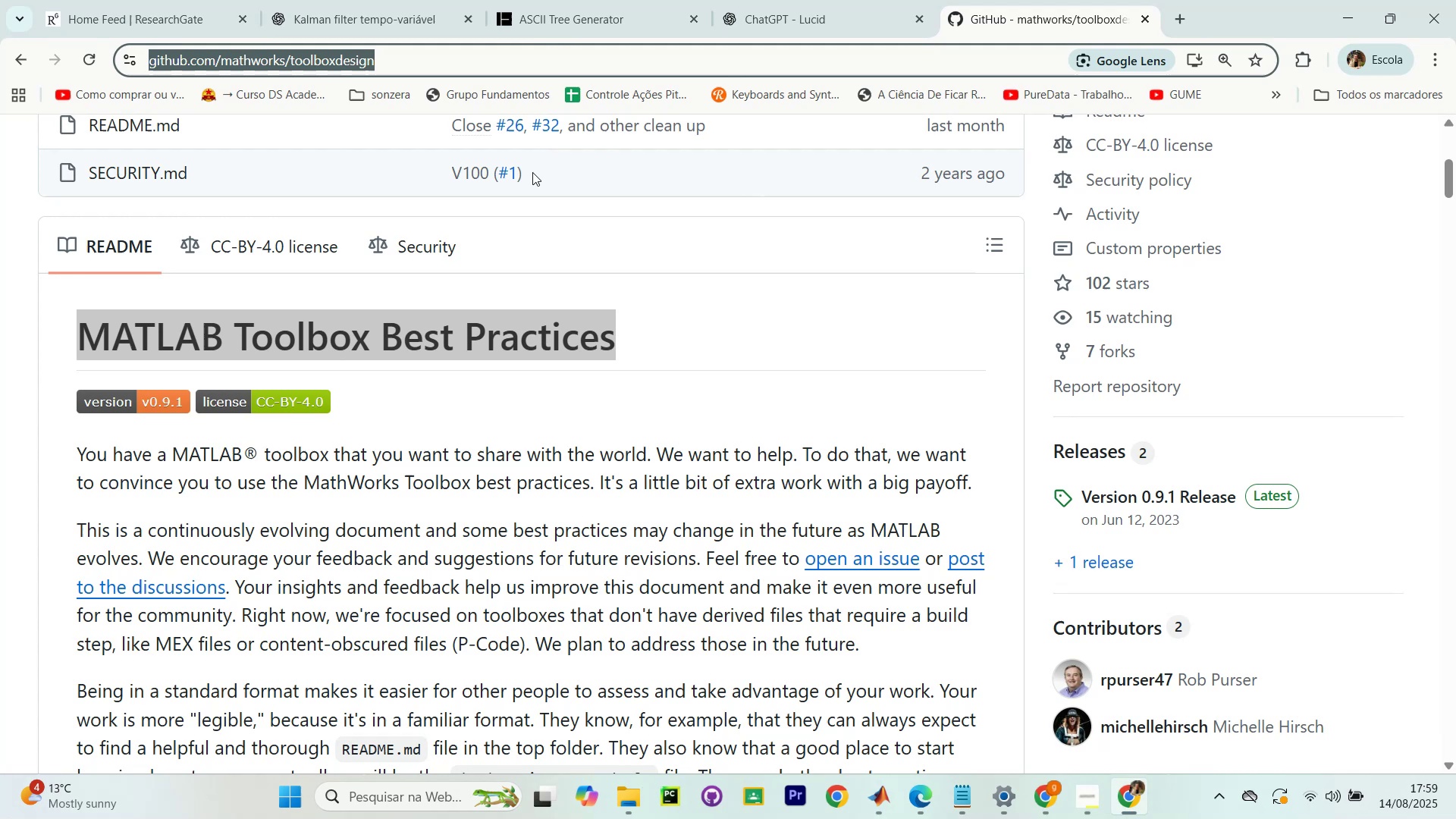 
key(Control+R)
 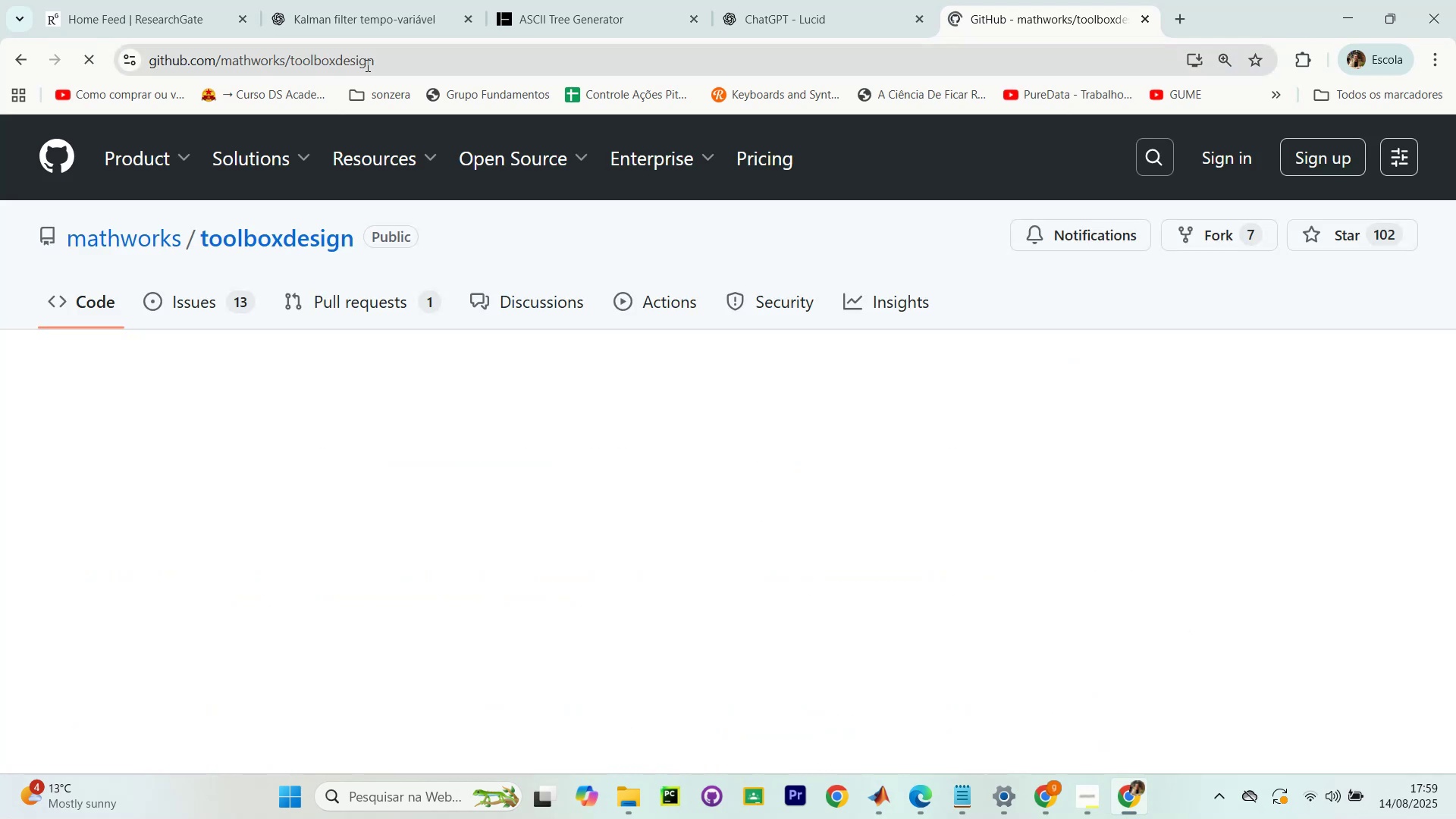 
left_click([377, 61])
 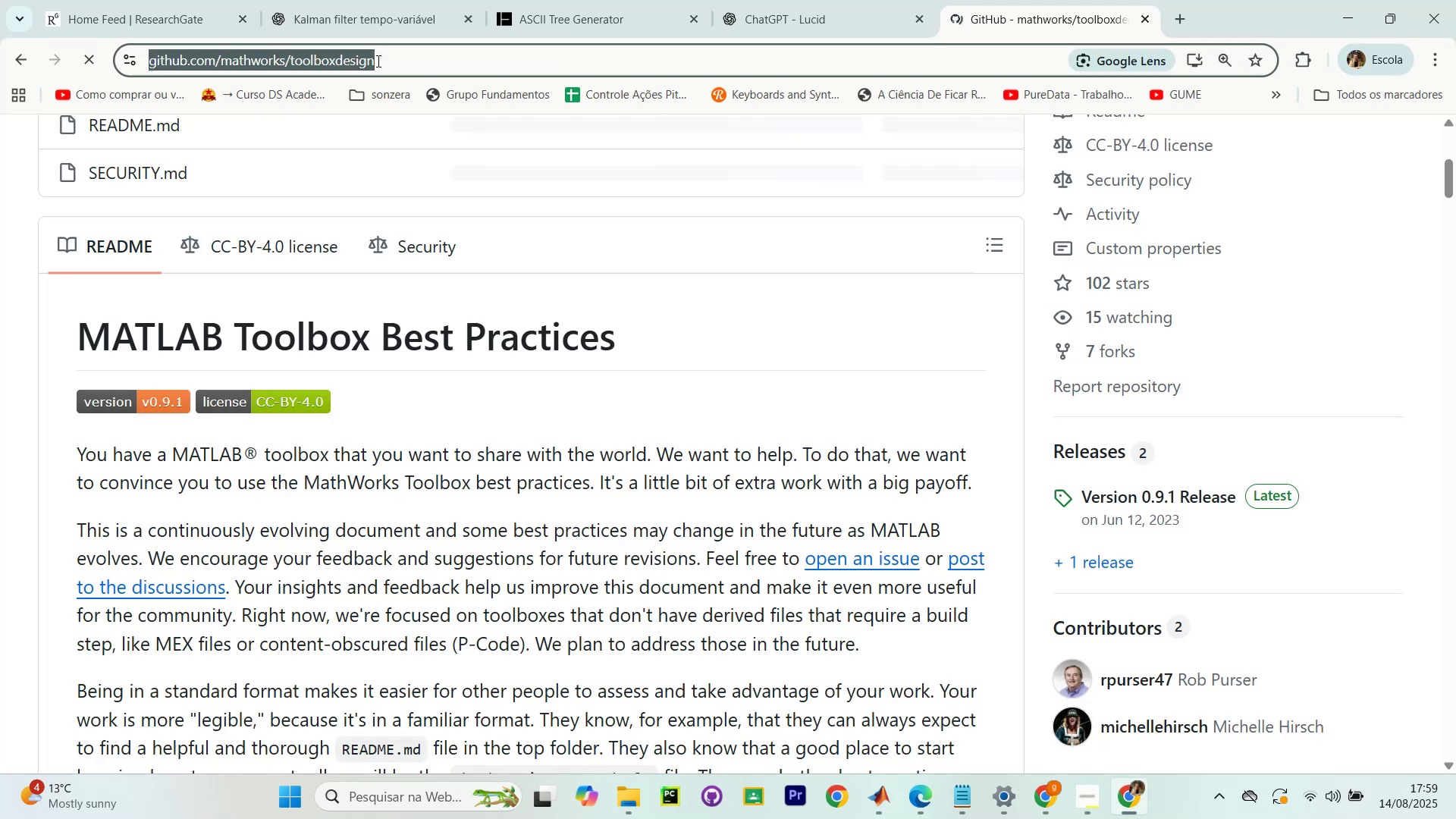 
key(Control+C)
 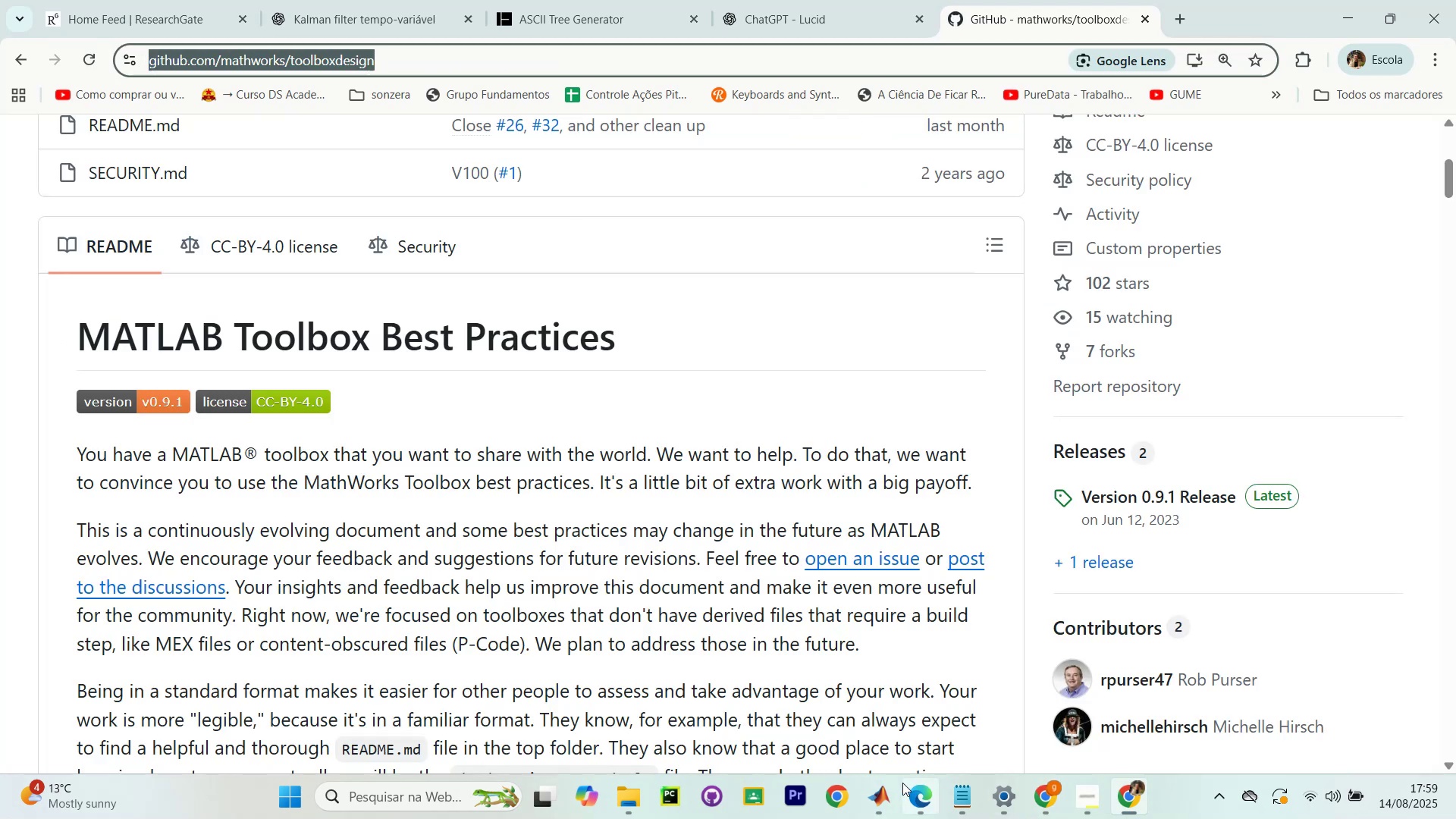 
left_click([855, 789])
 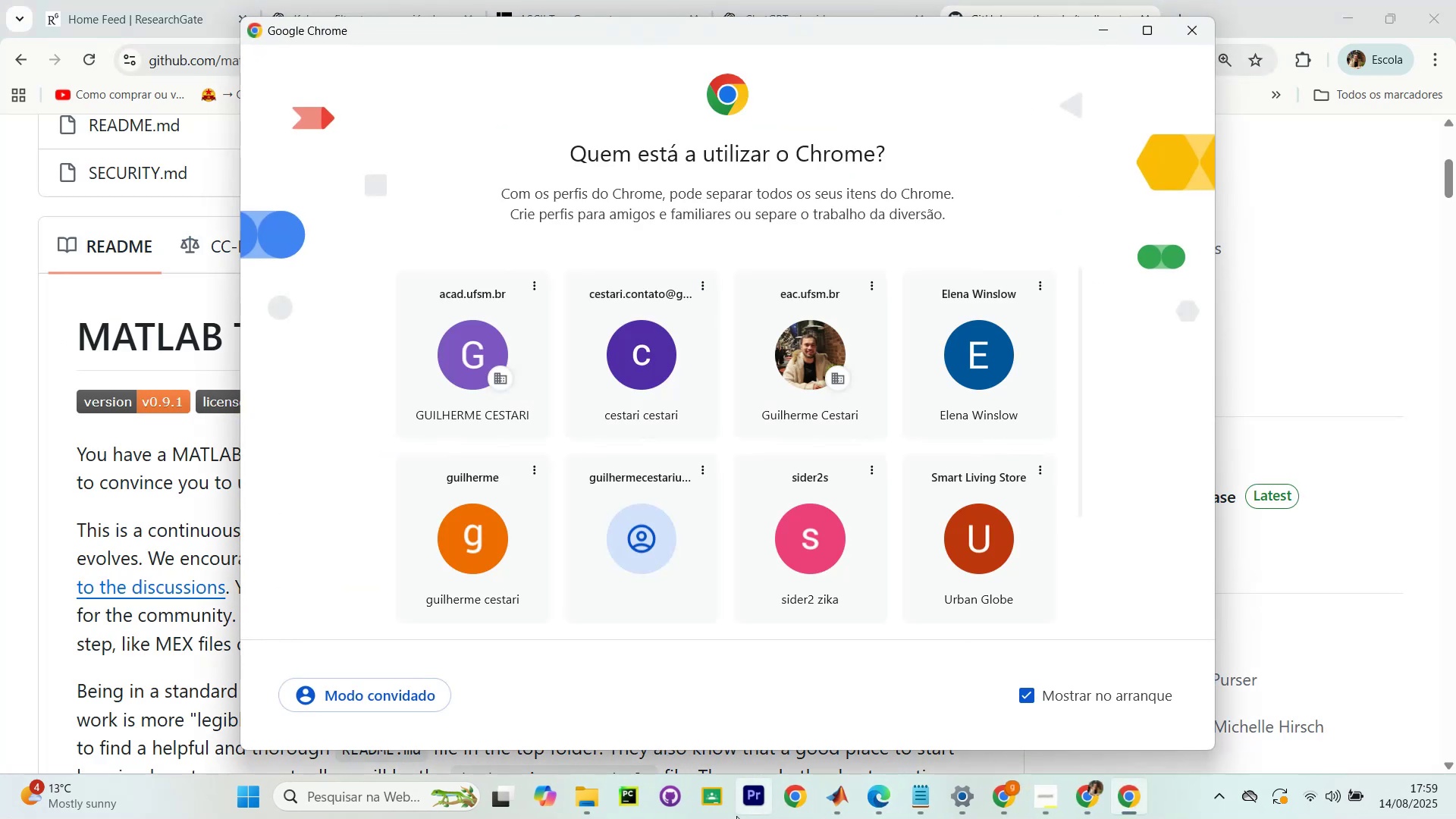 
left_click([831, 792])
 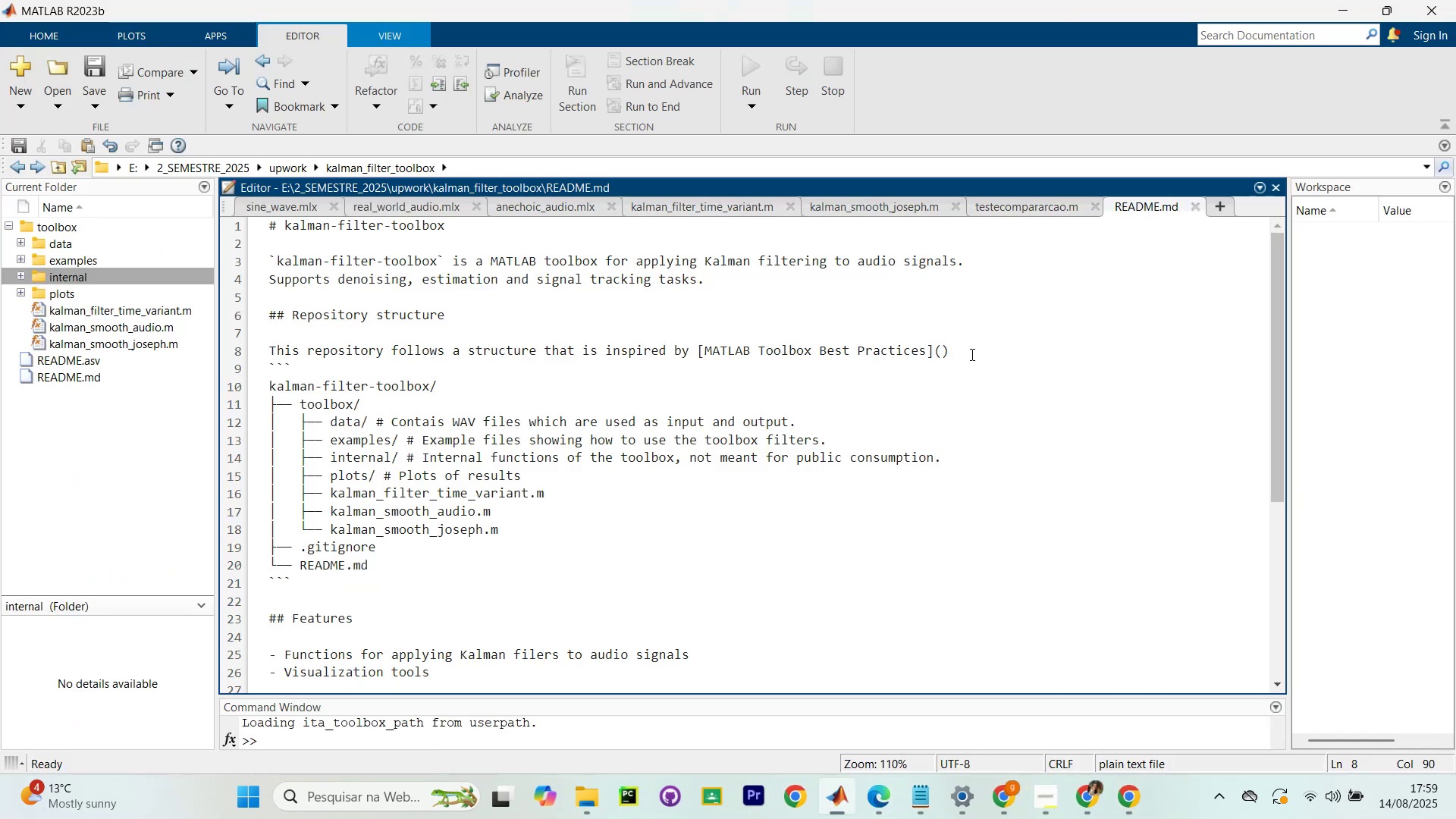 
left_click([940, 353])
 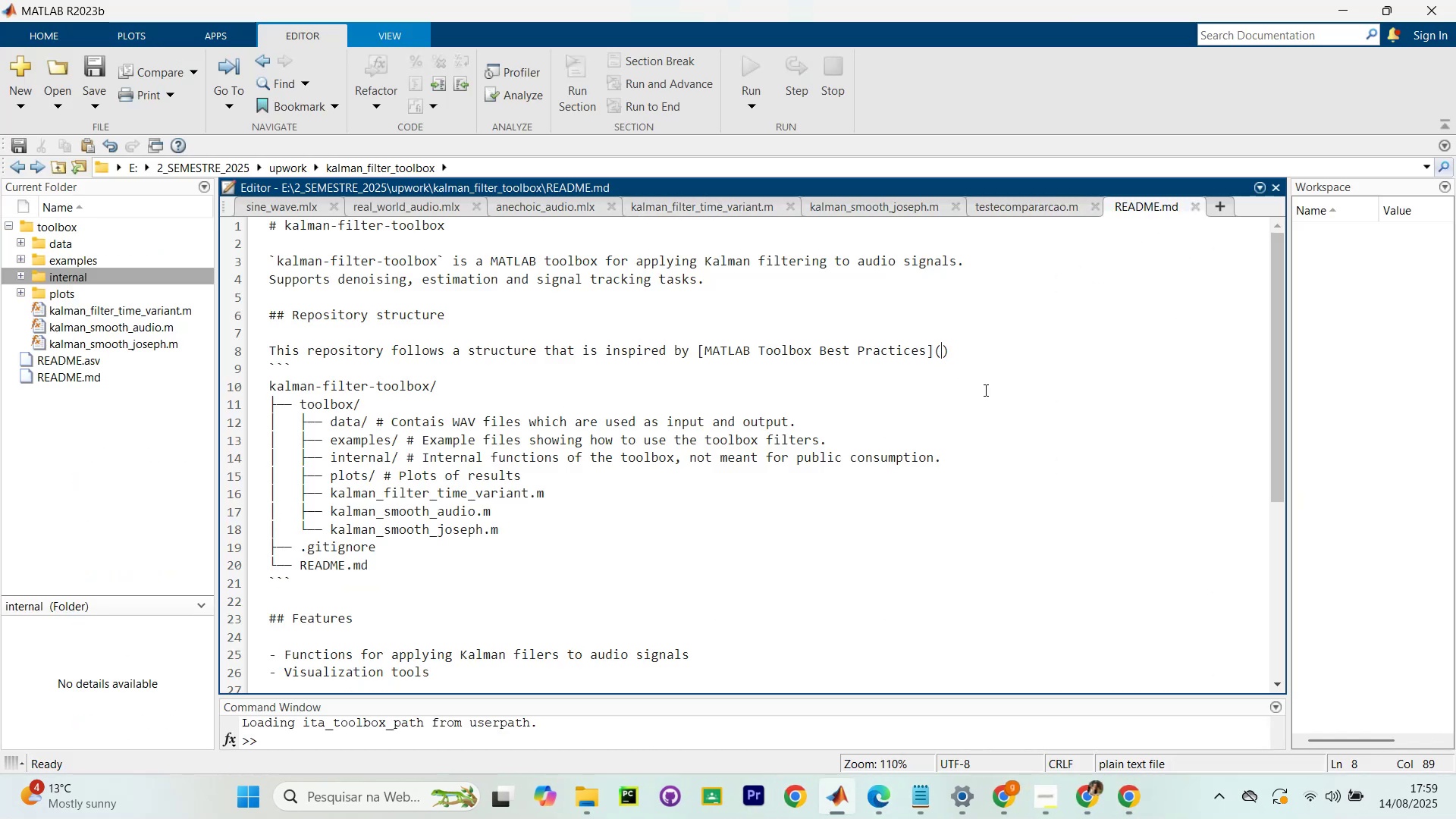 
key(Control+ControlLeft)
 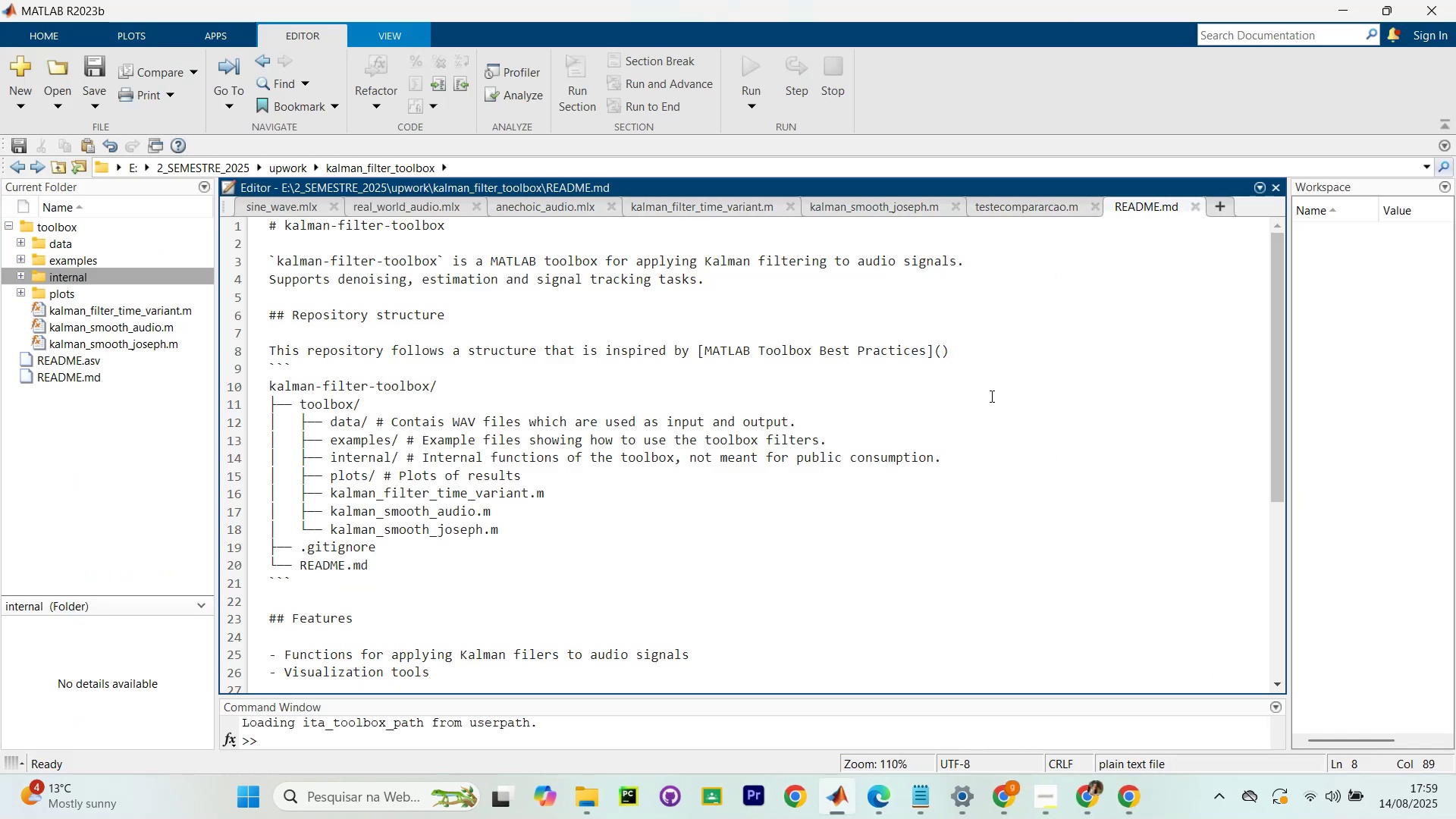 
key(Control+V)
 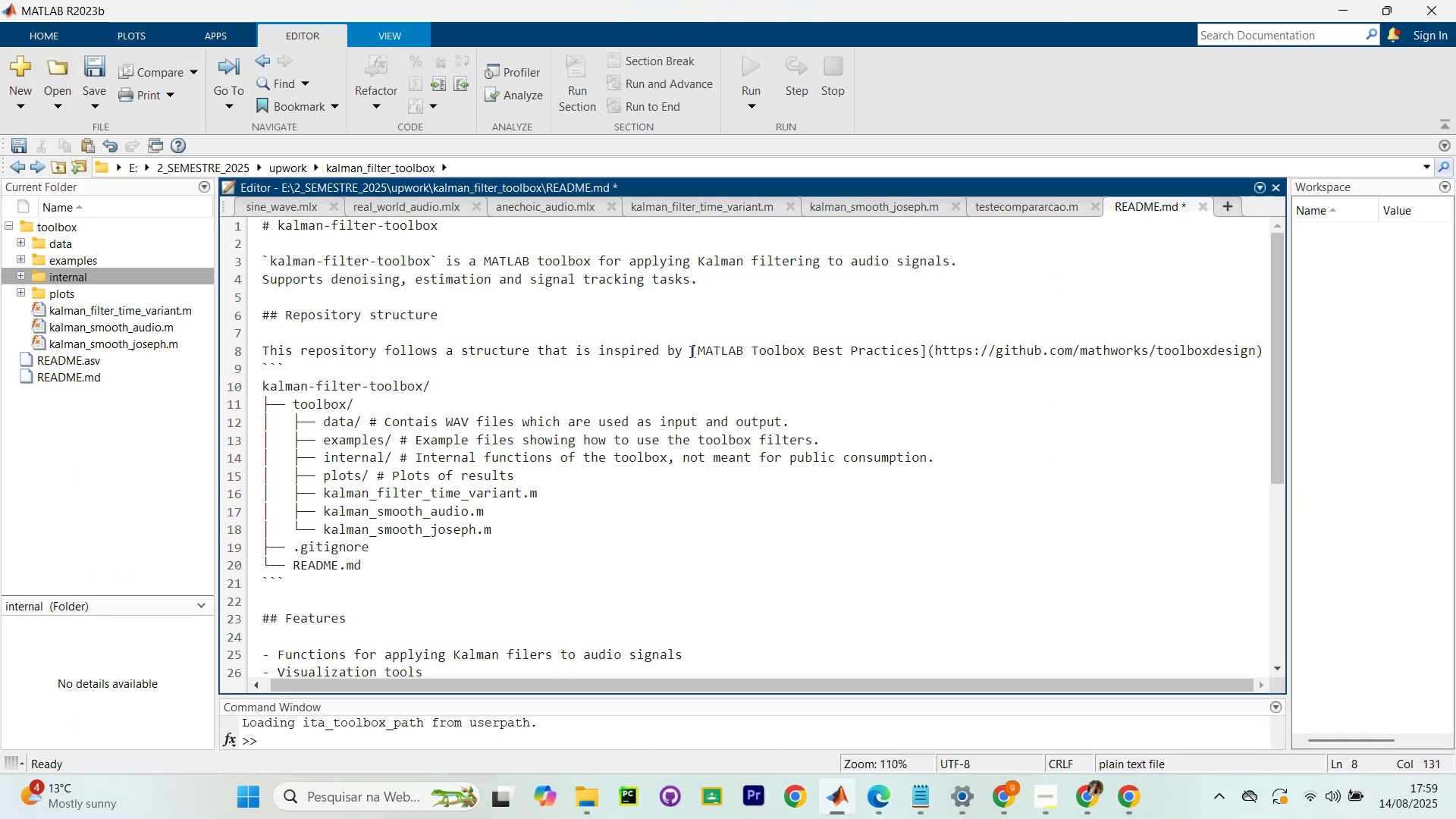 
key(Enter)
 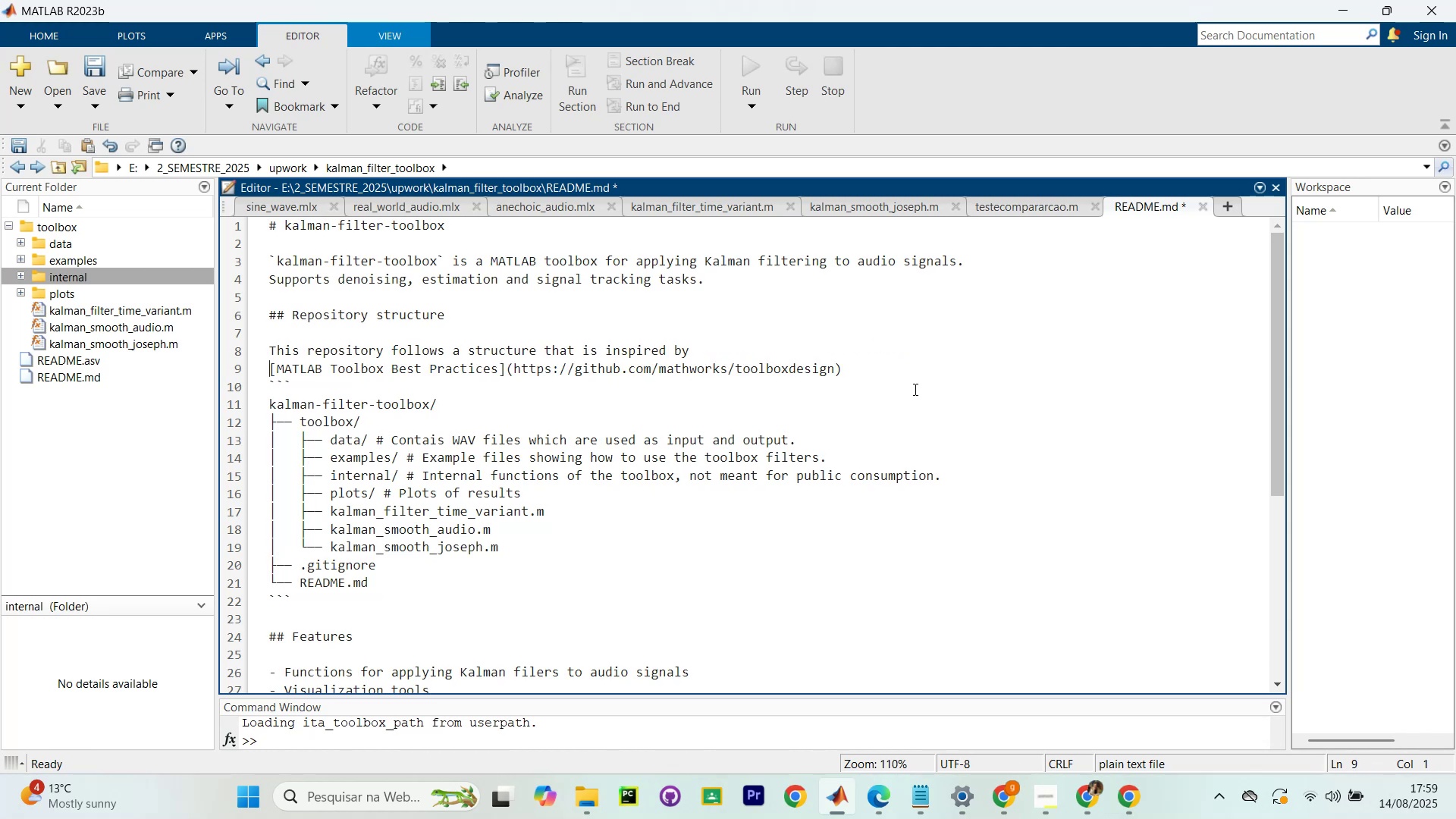 
left_click([879, 375])
 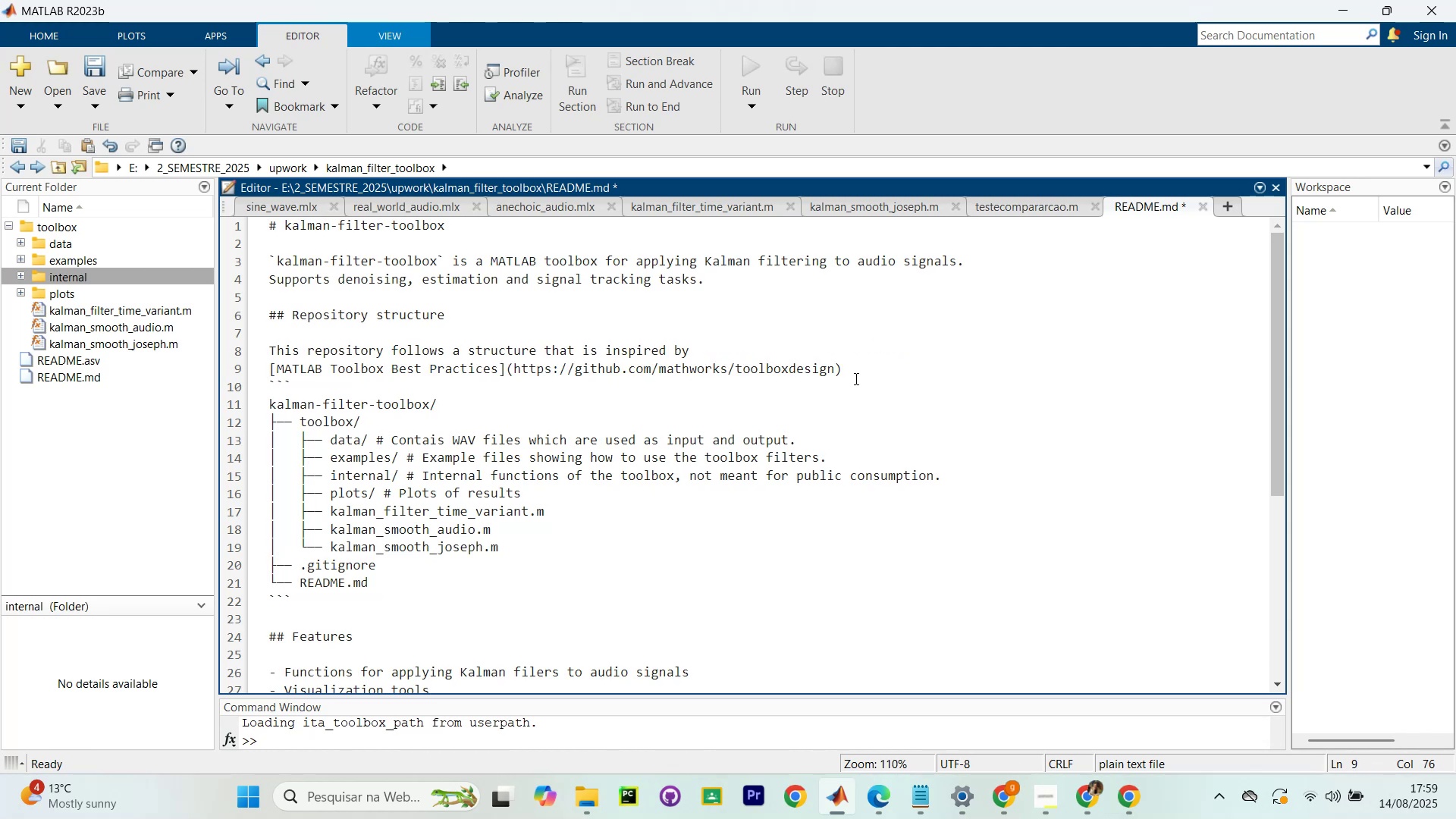 
key(Period)
 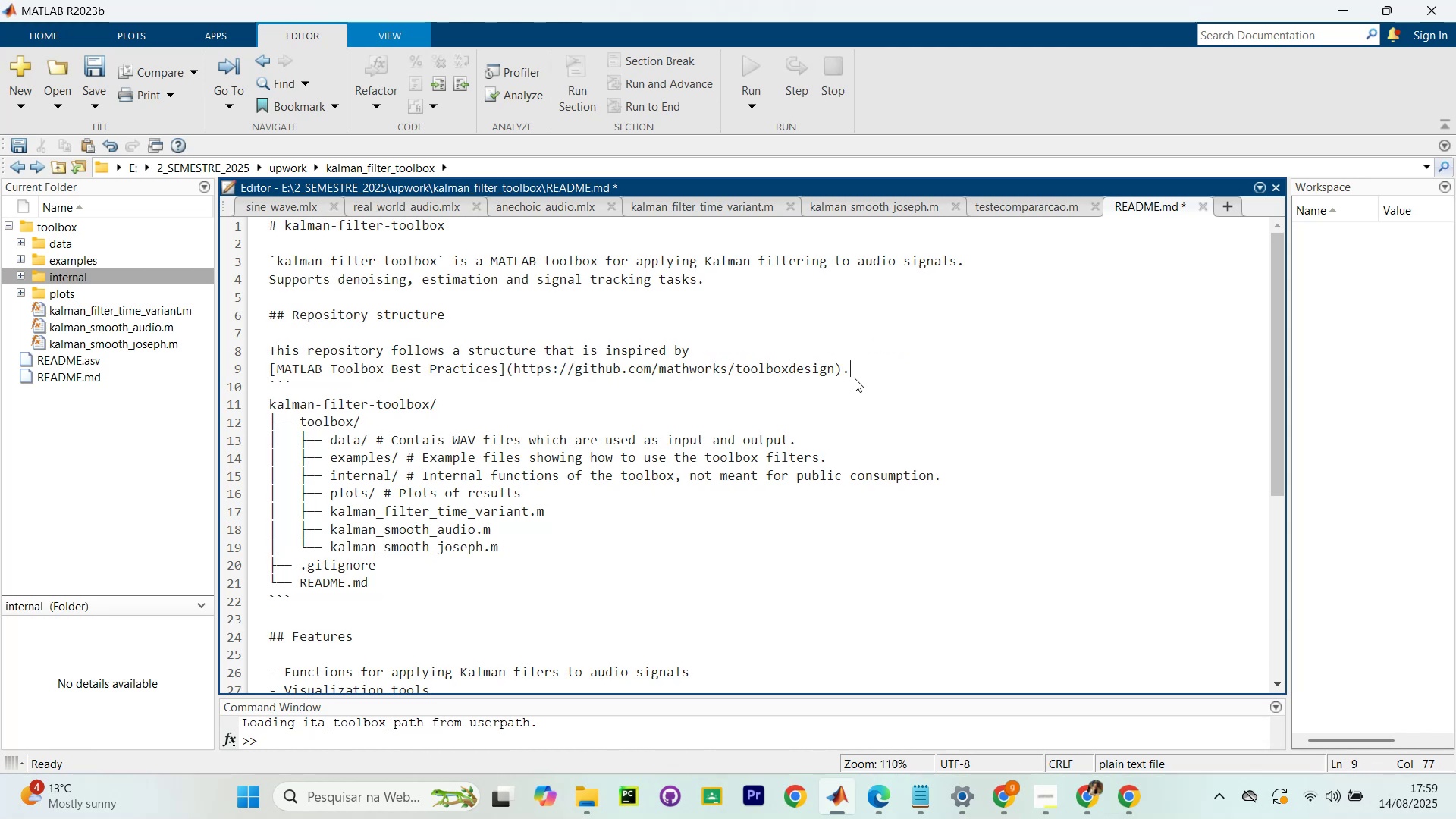 
key(Enter)
 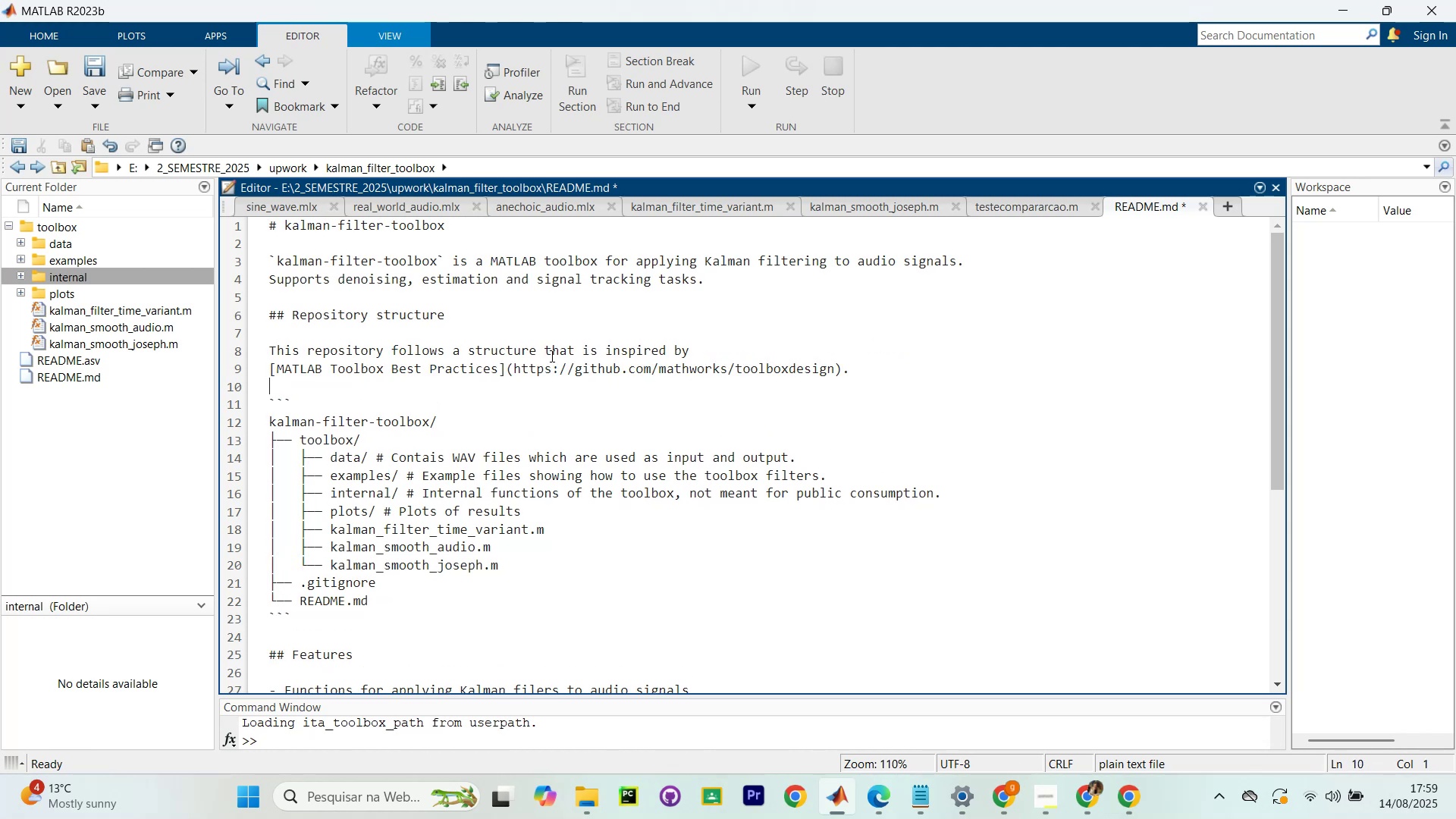 
scroll: coordinate [549, 366], scroll_direction: down, amount: 6.0
 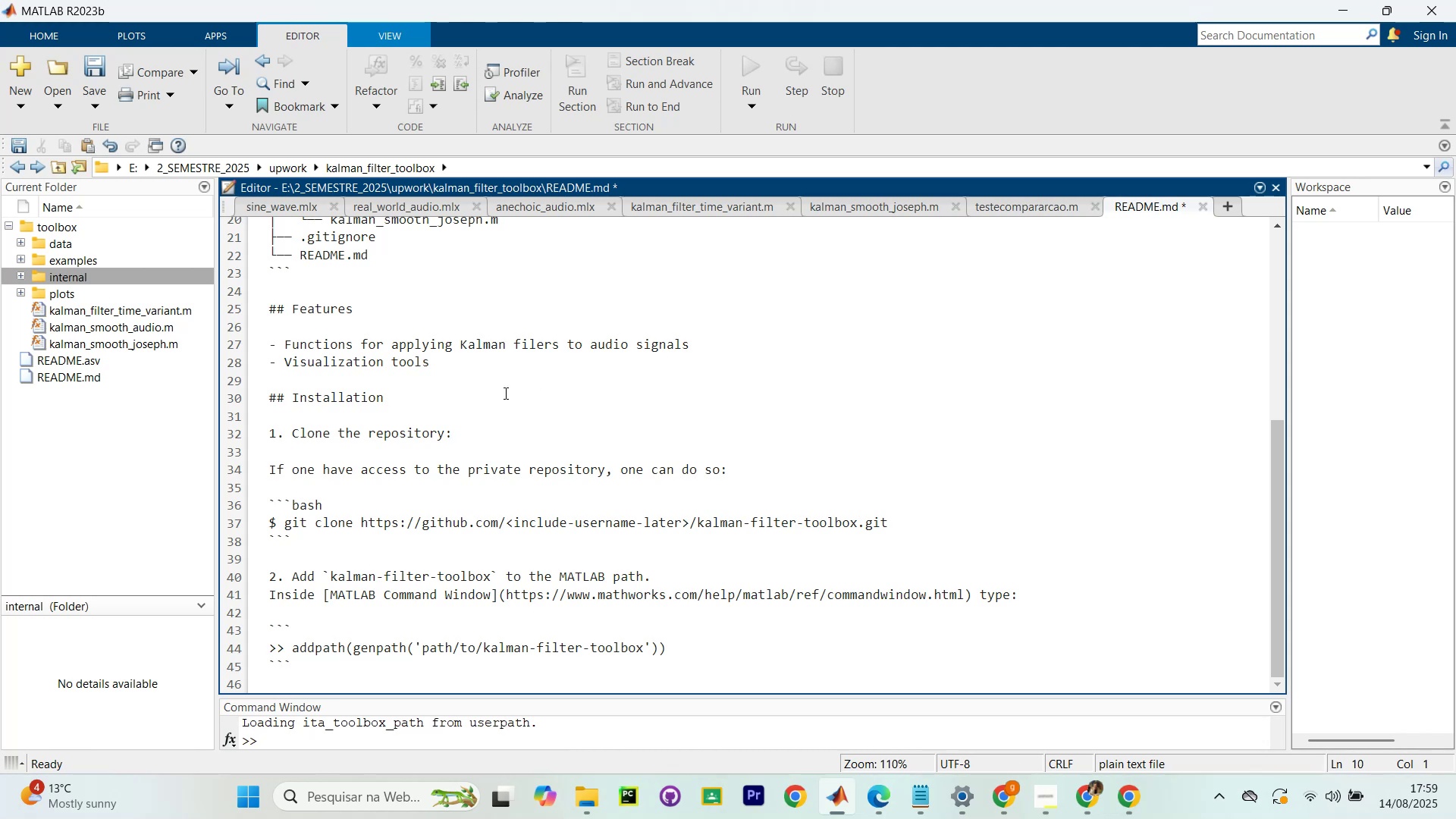 
left_click([299, 297])
 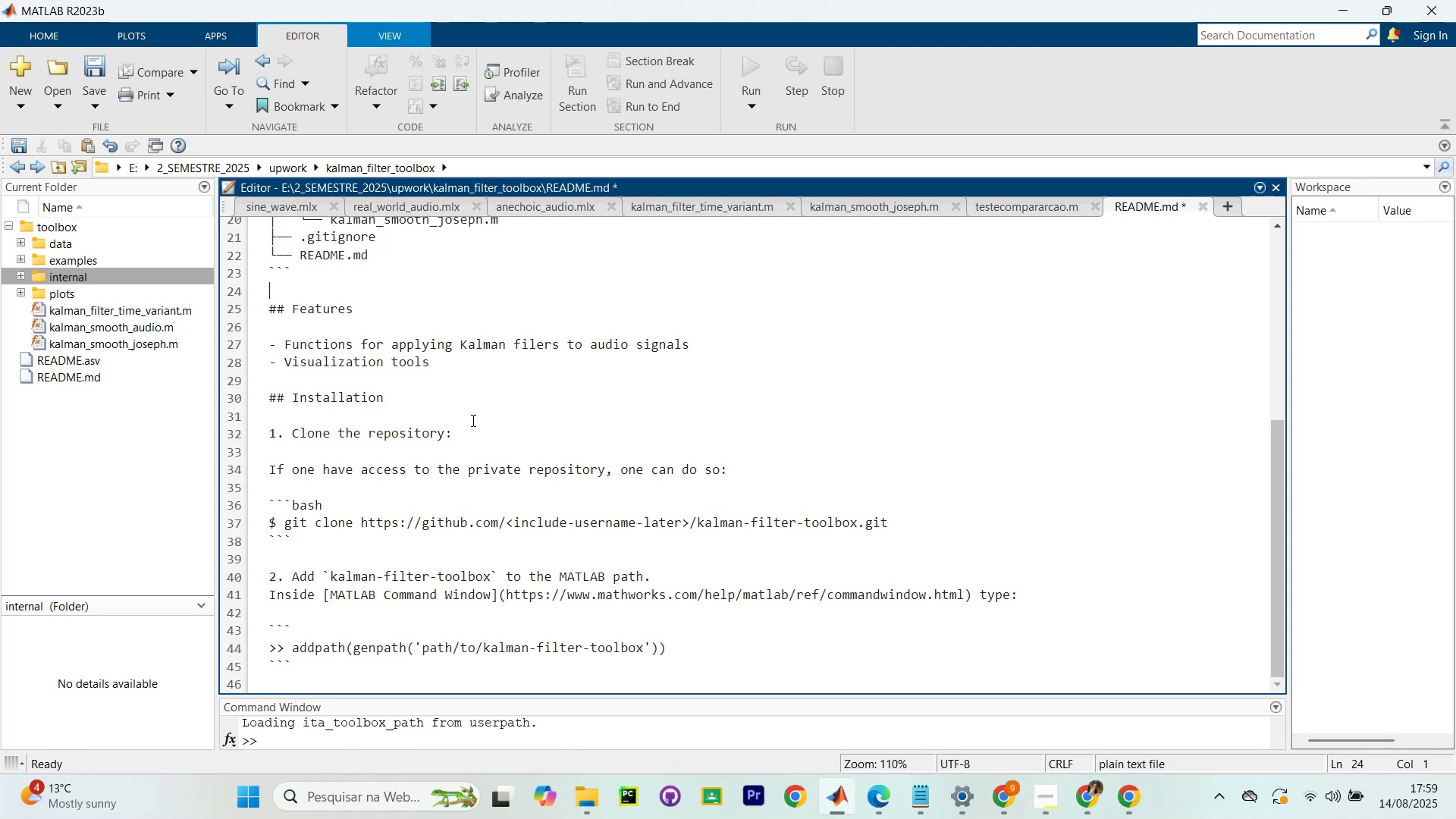 
scroll: coordinate [548, 410], scroll_direction: up, amount: 5.0
 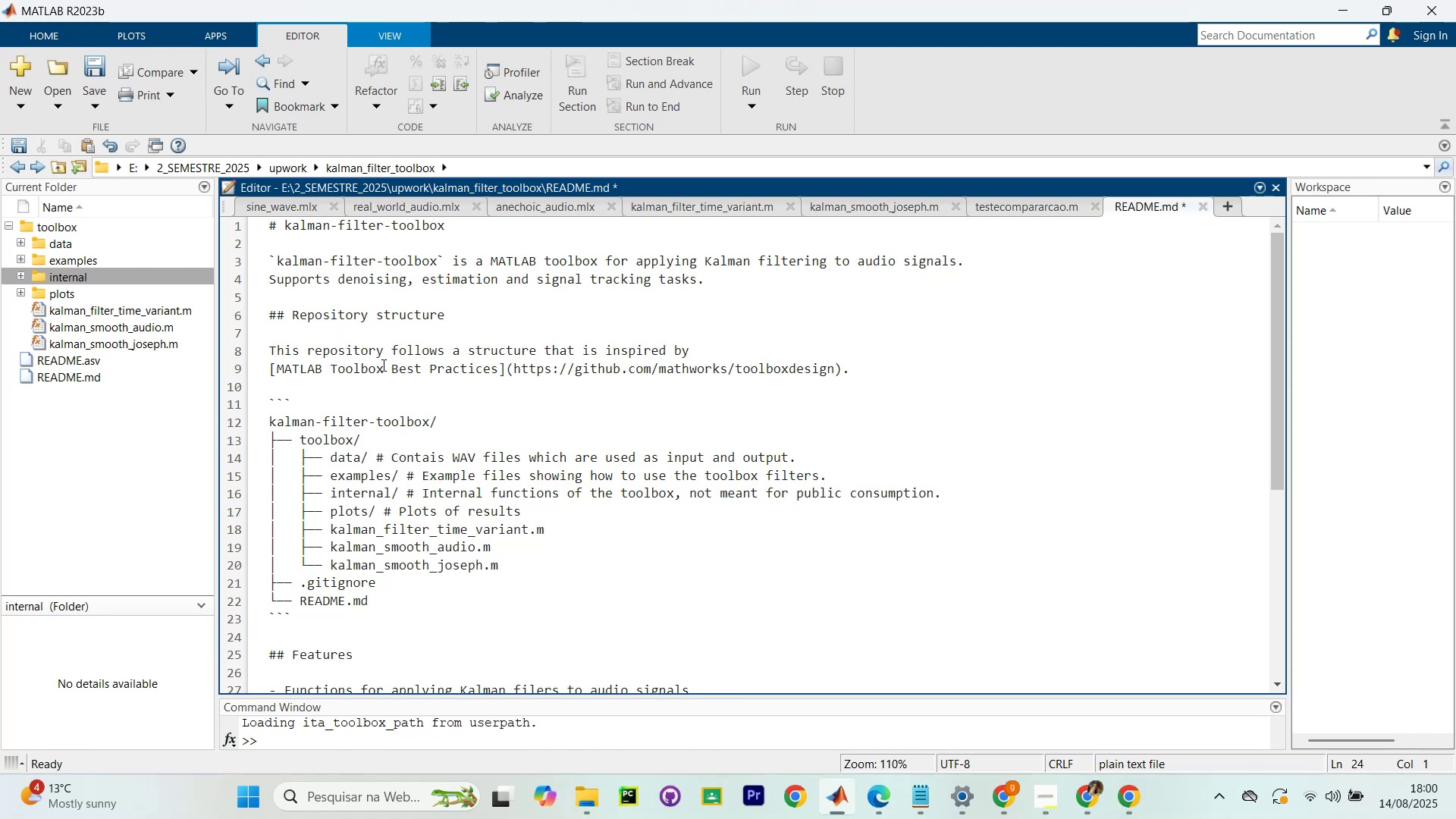 
wait(29.08)
 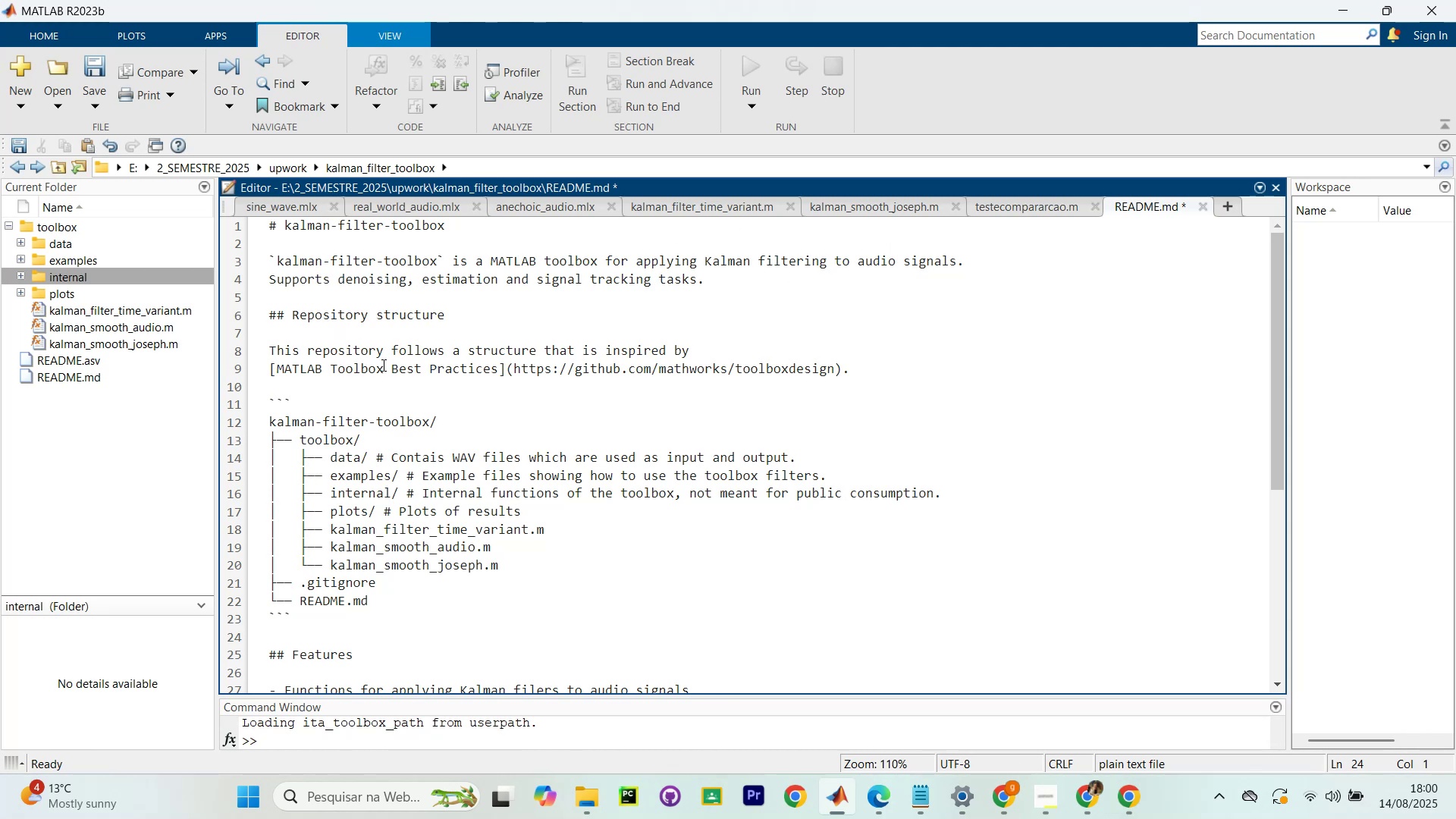 
scroll: coordinate [339, 379], scroll_direction: up, amount: 2.0
 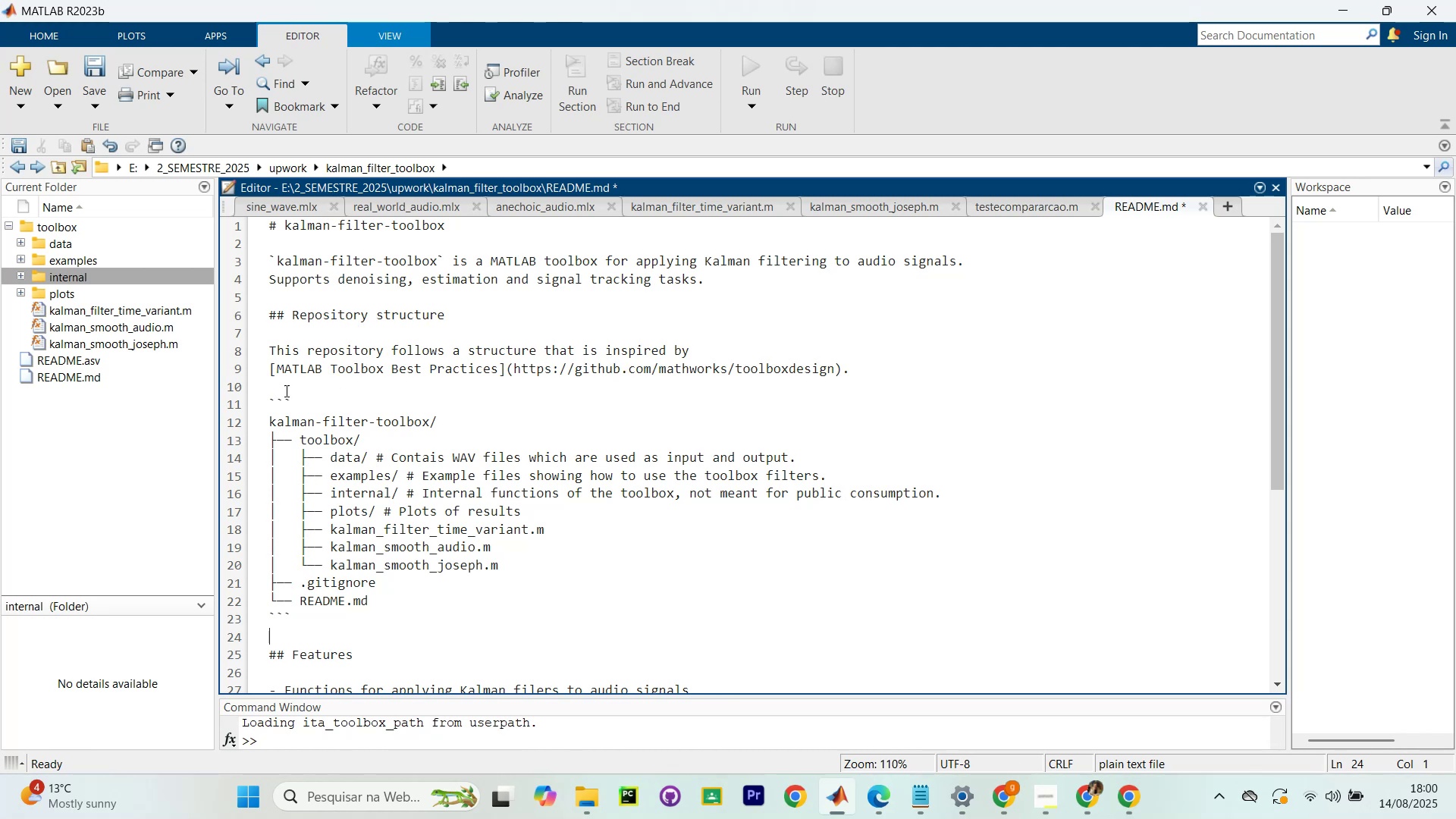 
wait(5.69)
 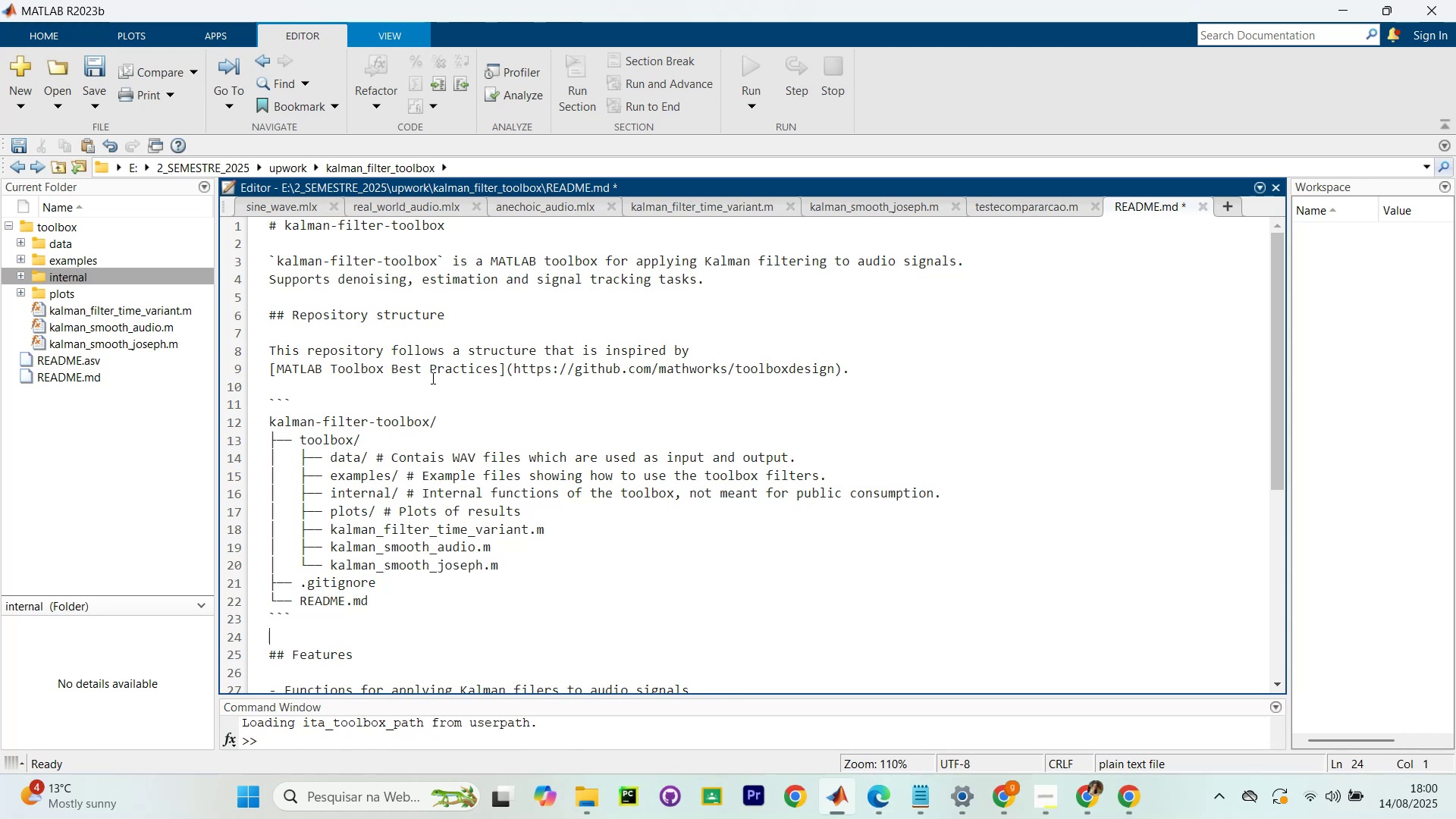 
scroll: coordinate [264, 344], scroll_direction: down, amount: 2.0
 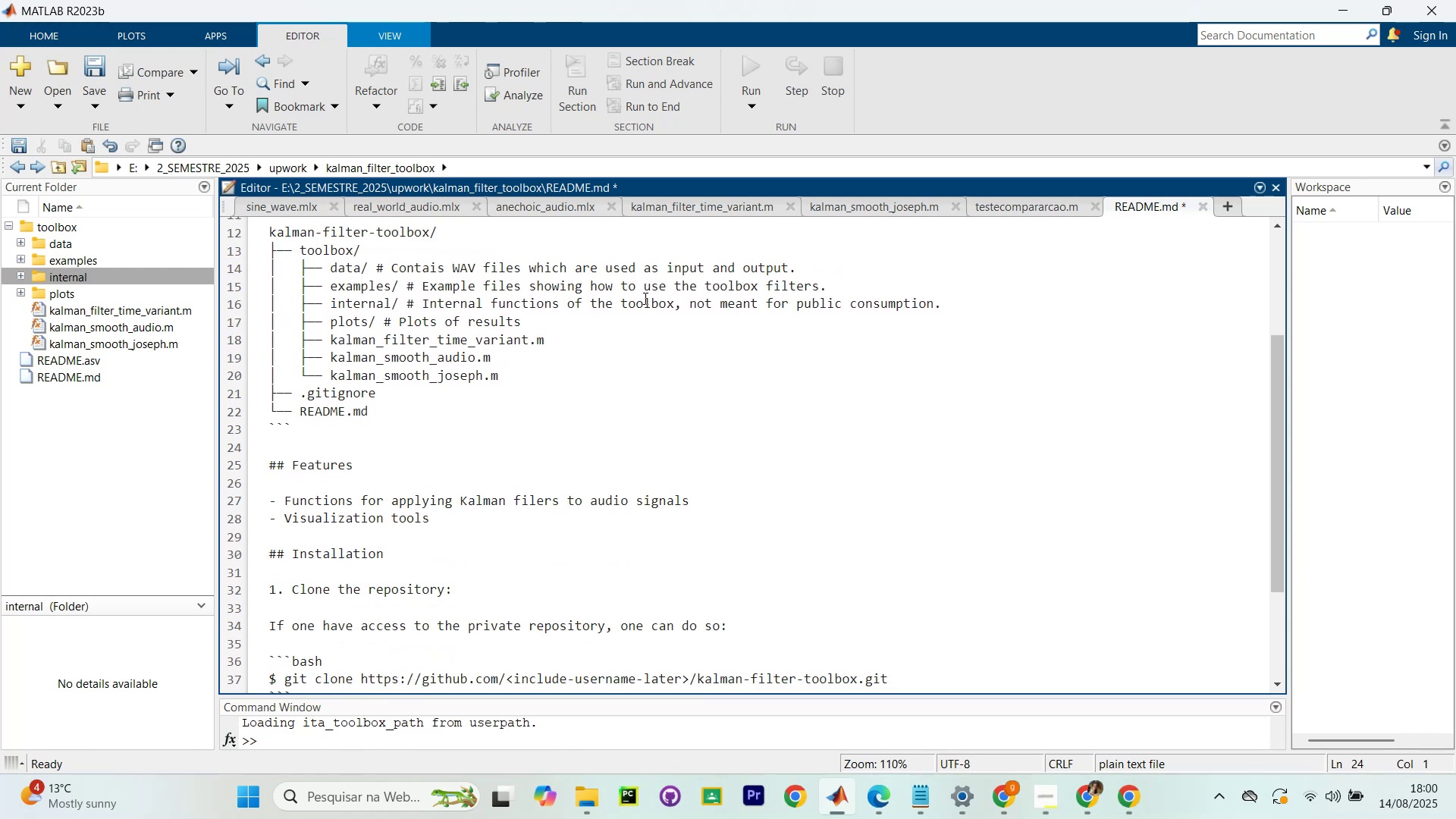 
wait(5.7)
 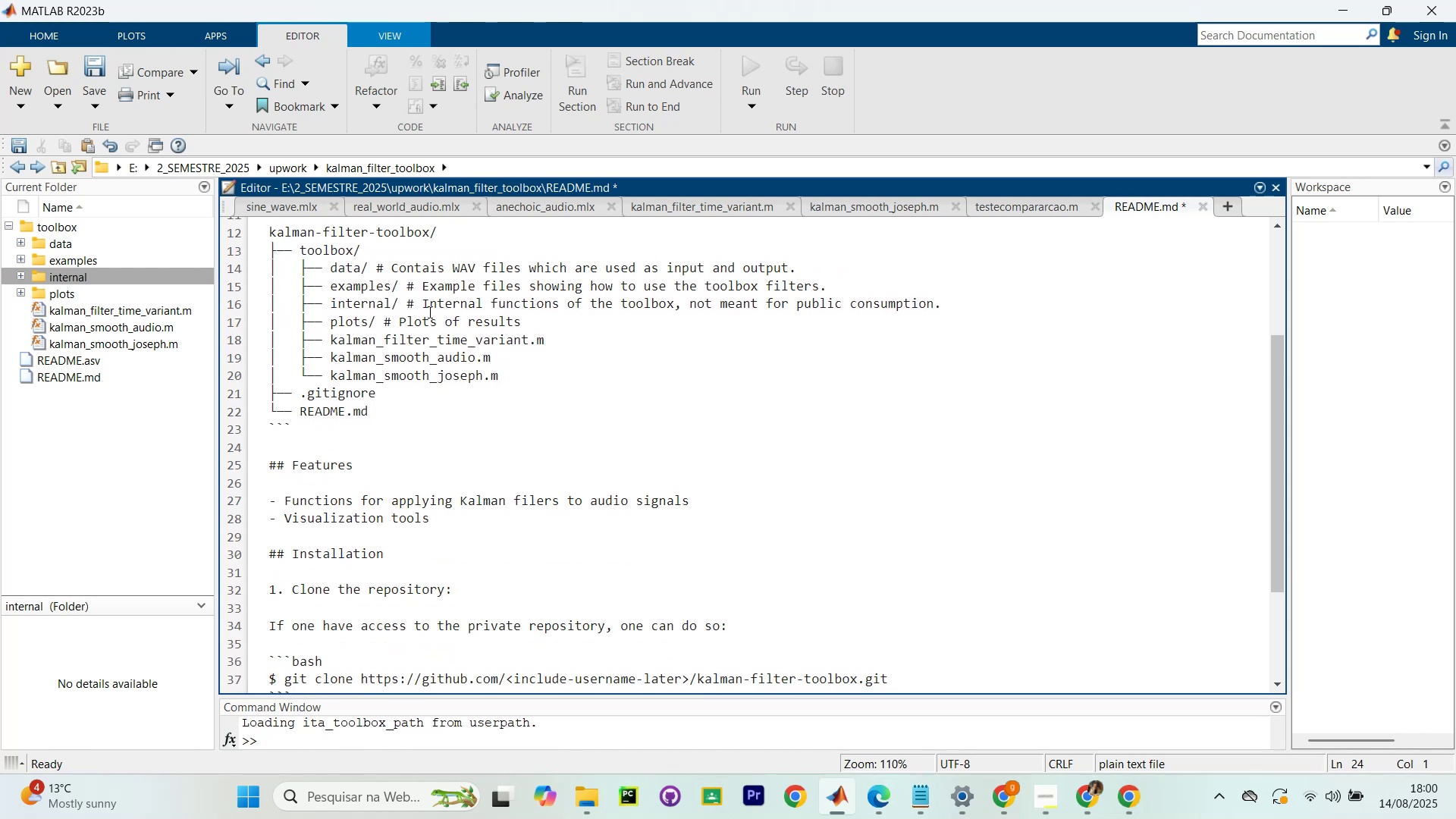 
left_click_drag(start_coordinate=[214, 411], to_coordinate=[186, 405])
 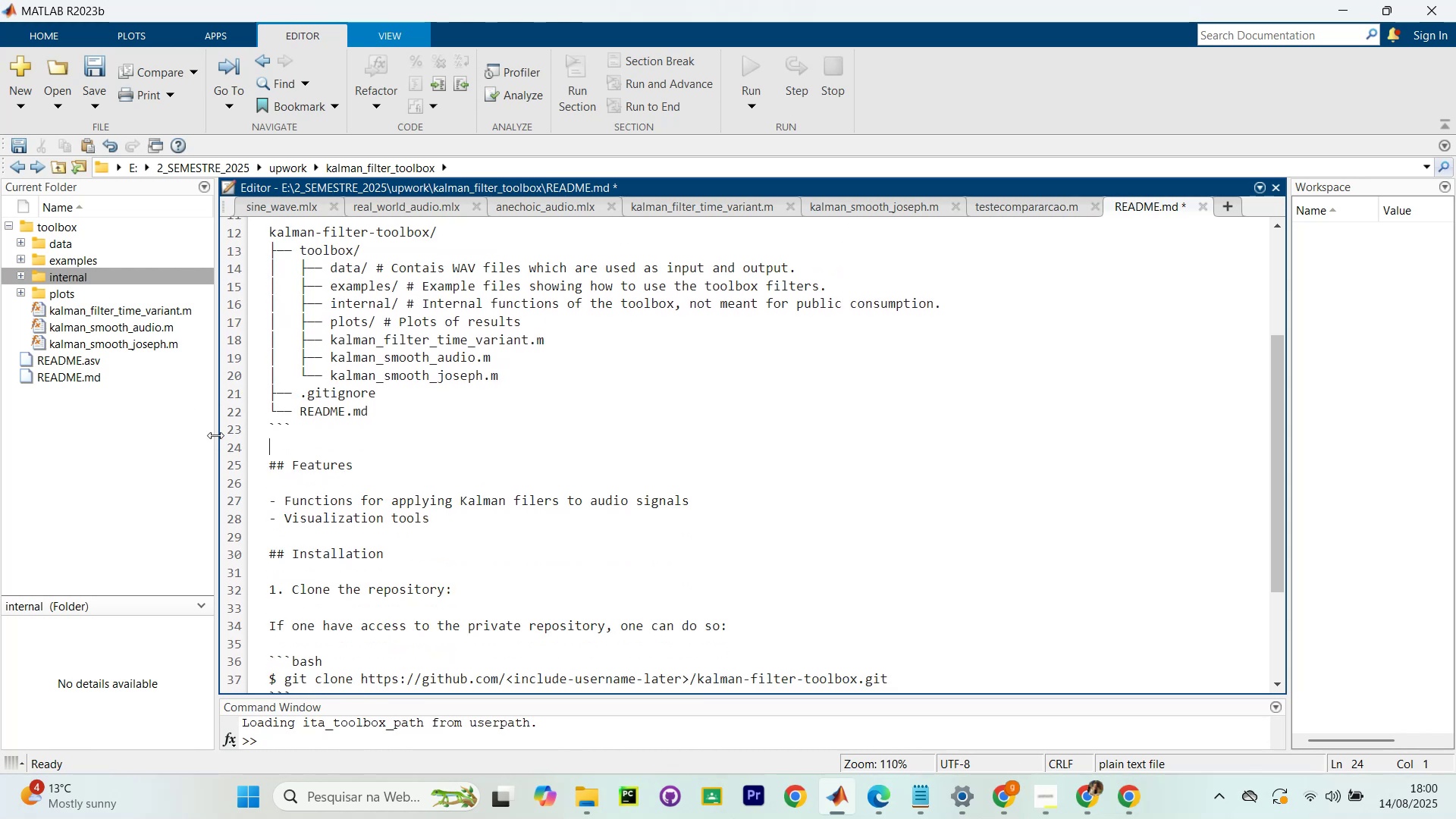 
left_click_drag(start_coordinate=[217, 436], to_coordinate=[167, 424])
 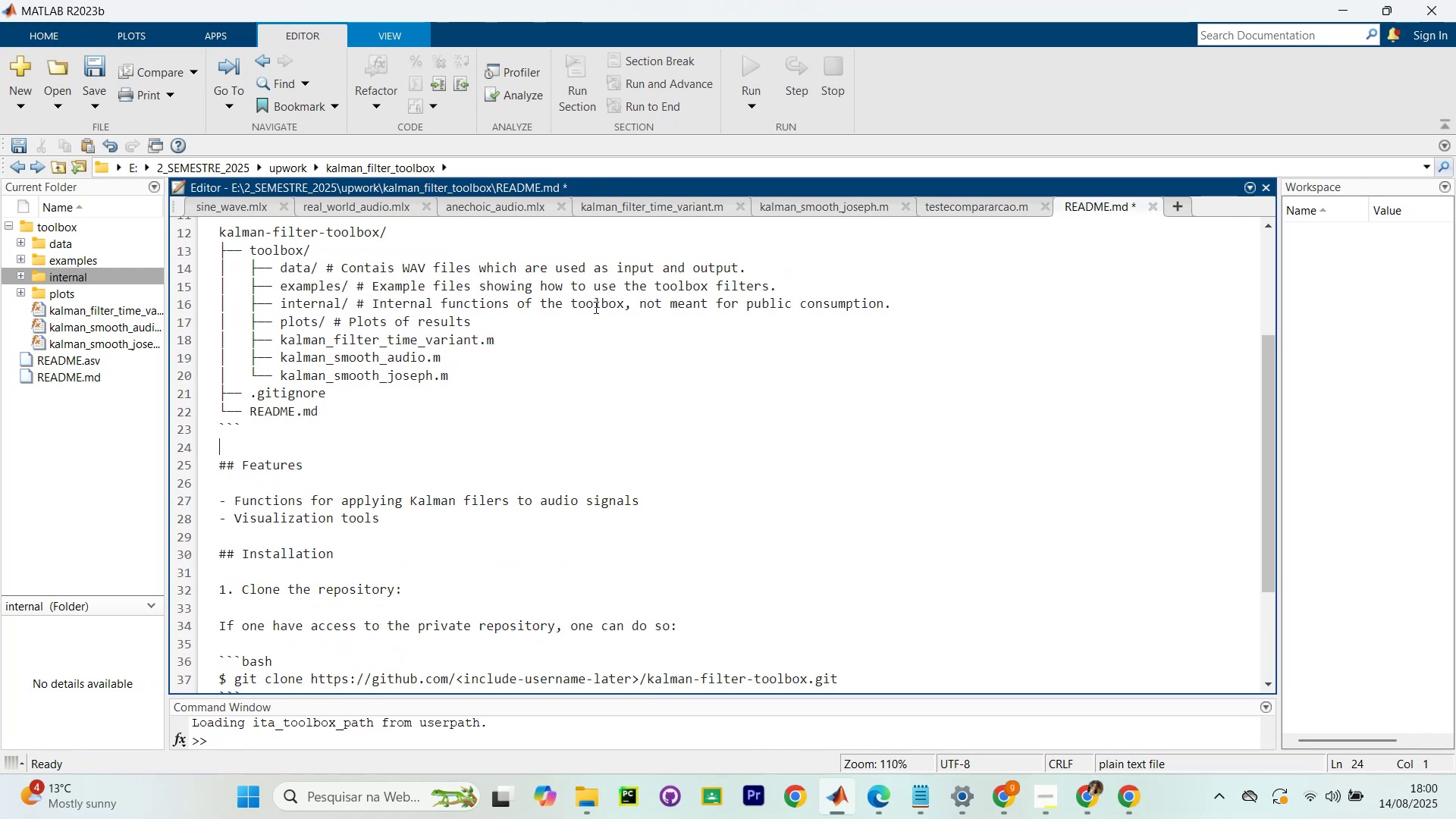 
scroll: coordinate [593, 306], scroll_direction: none, amount: 0.0
 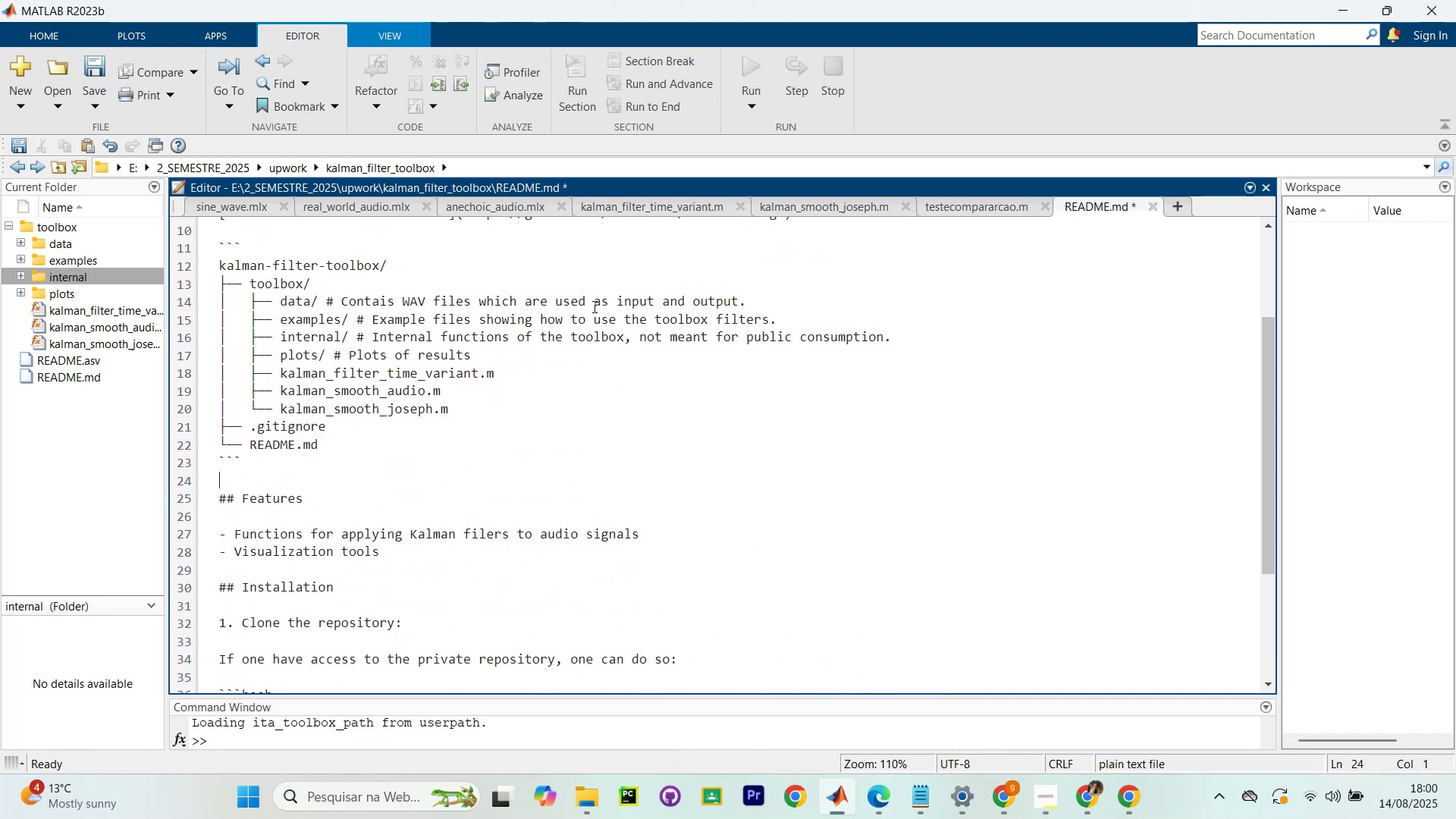 
scroll: coordinate [593, 306], scroll_direction: down, amount: 1.0
 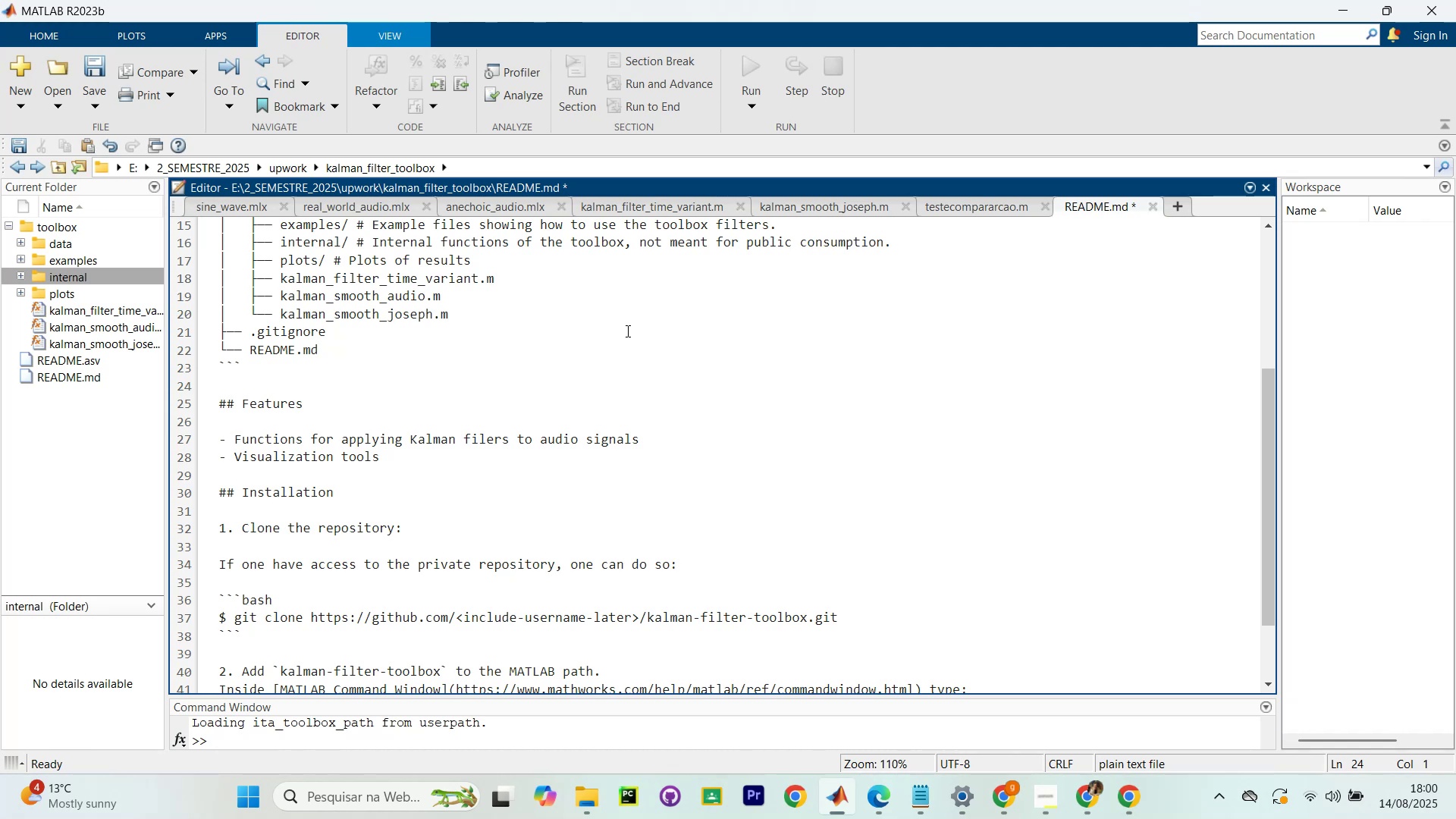 
wait(14.16)
 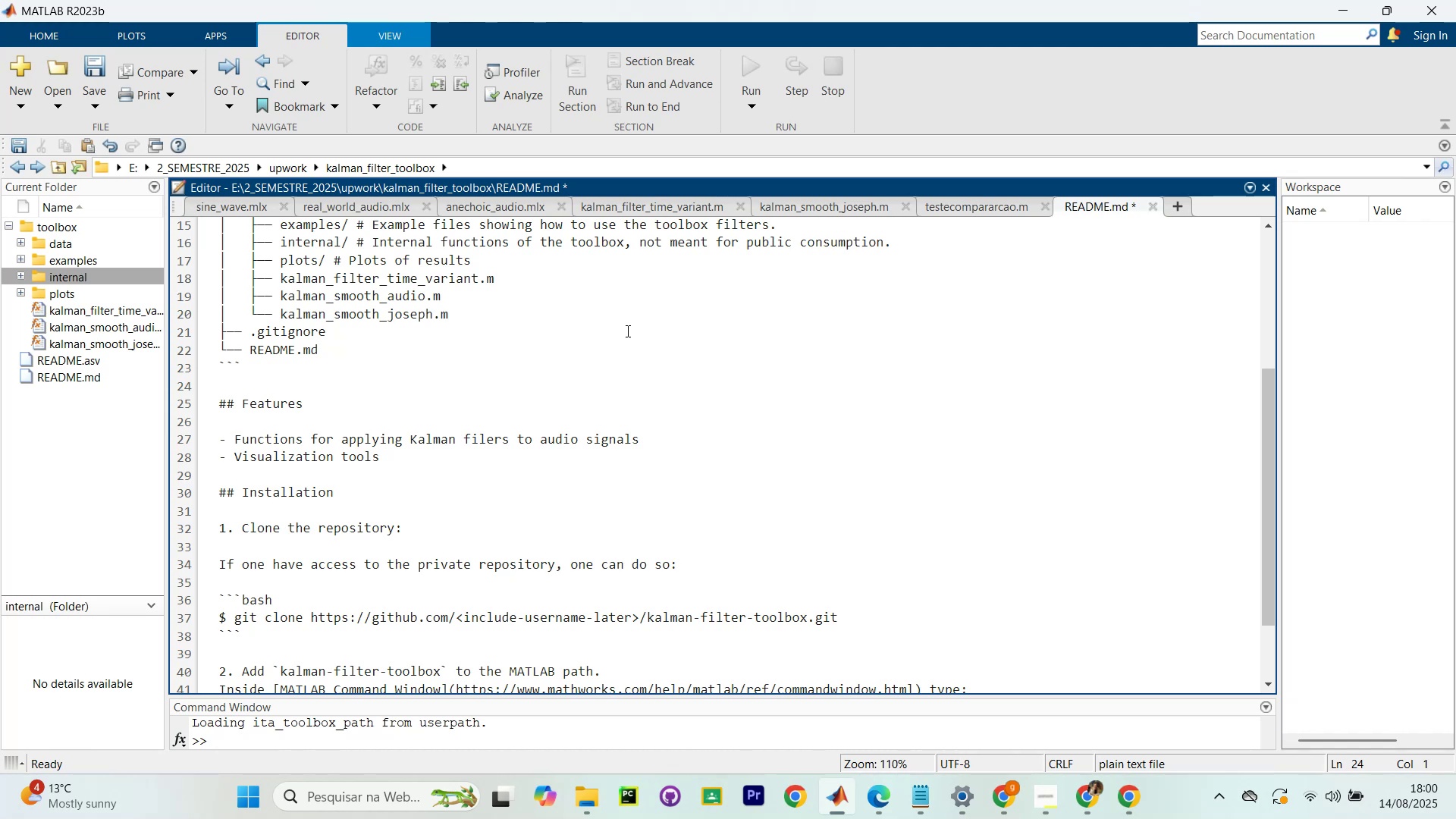 
scroll: coordinate [661, 331], scroll_direction: up, amount: 1.0
 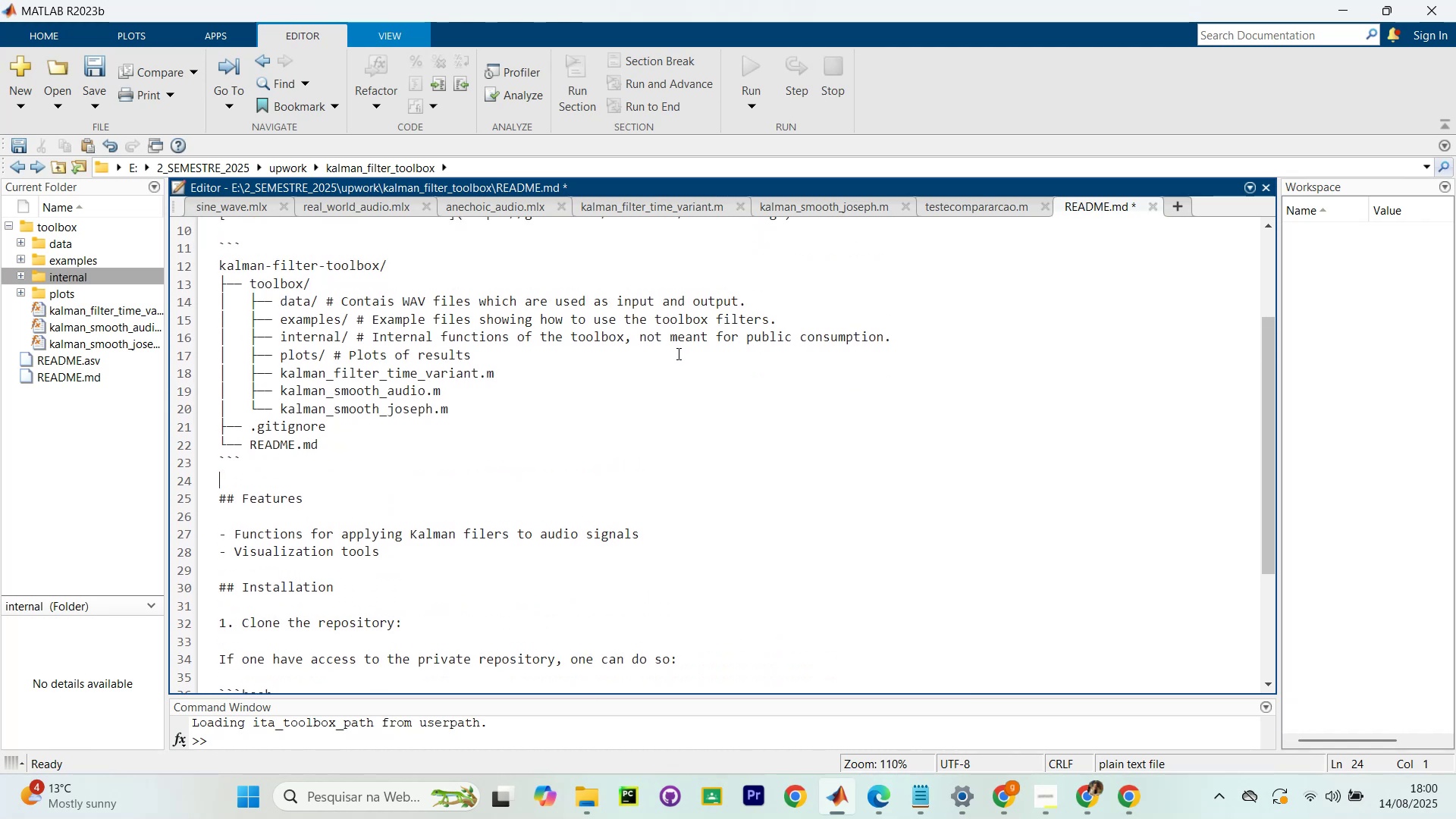 
scroll: coordinate [677, 353], scroll_direction: down, amount: 1.0
 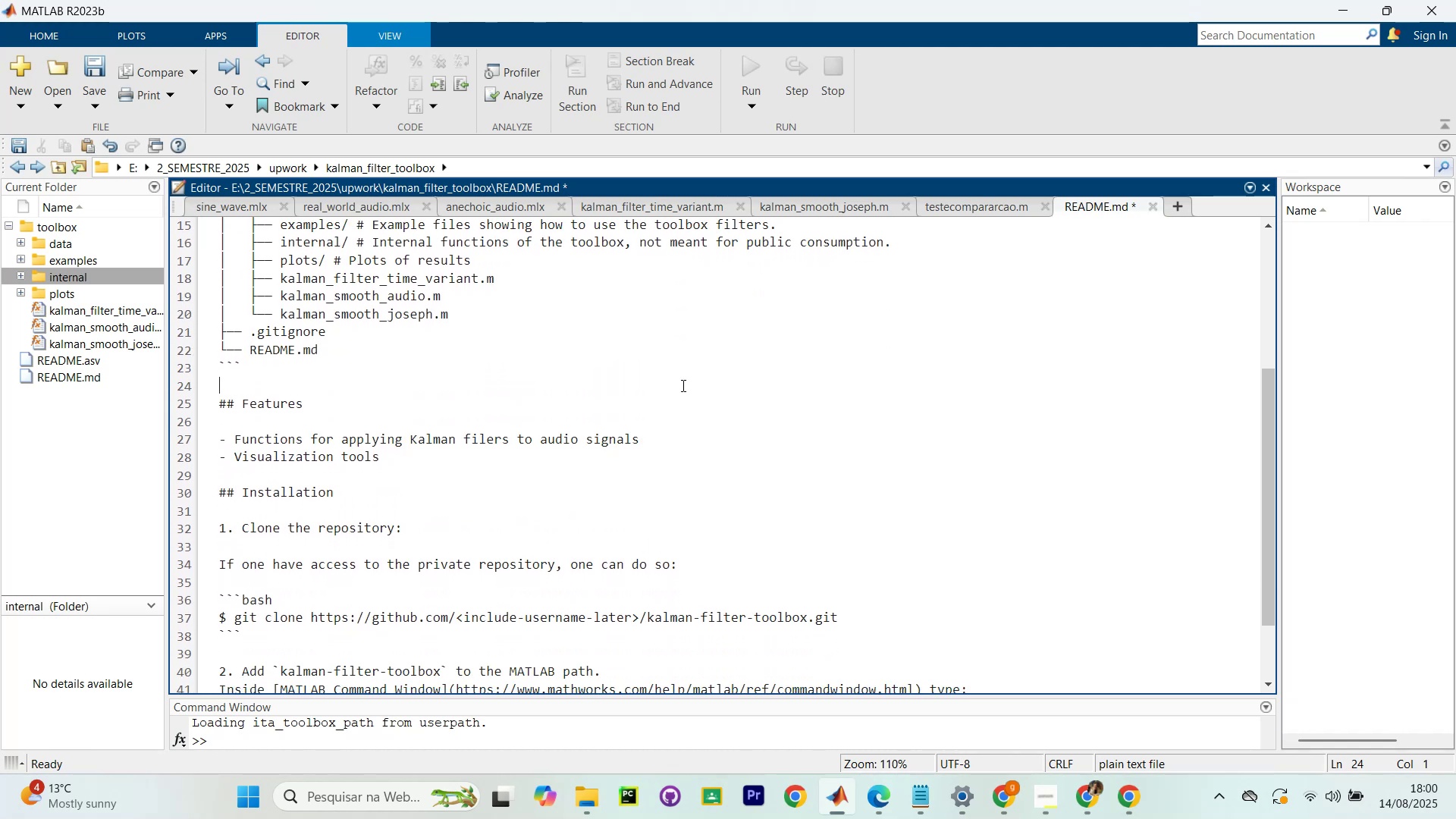 
scroll: coordinate [686, 378], scroll_direction: up, amount: 1.0
 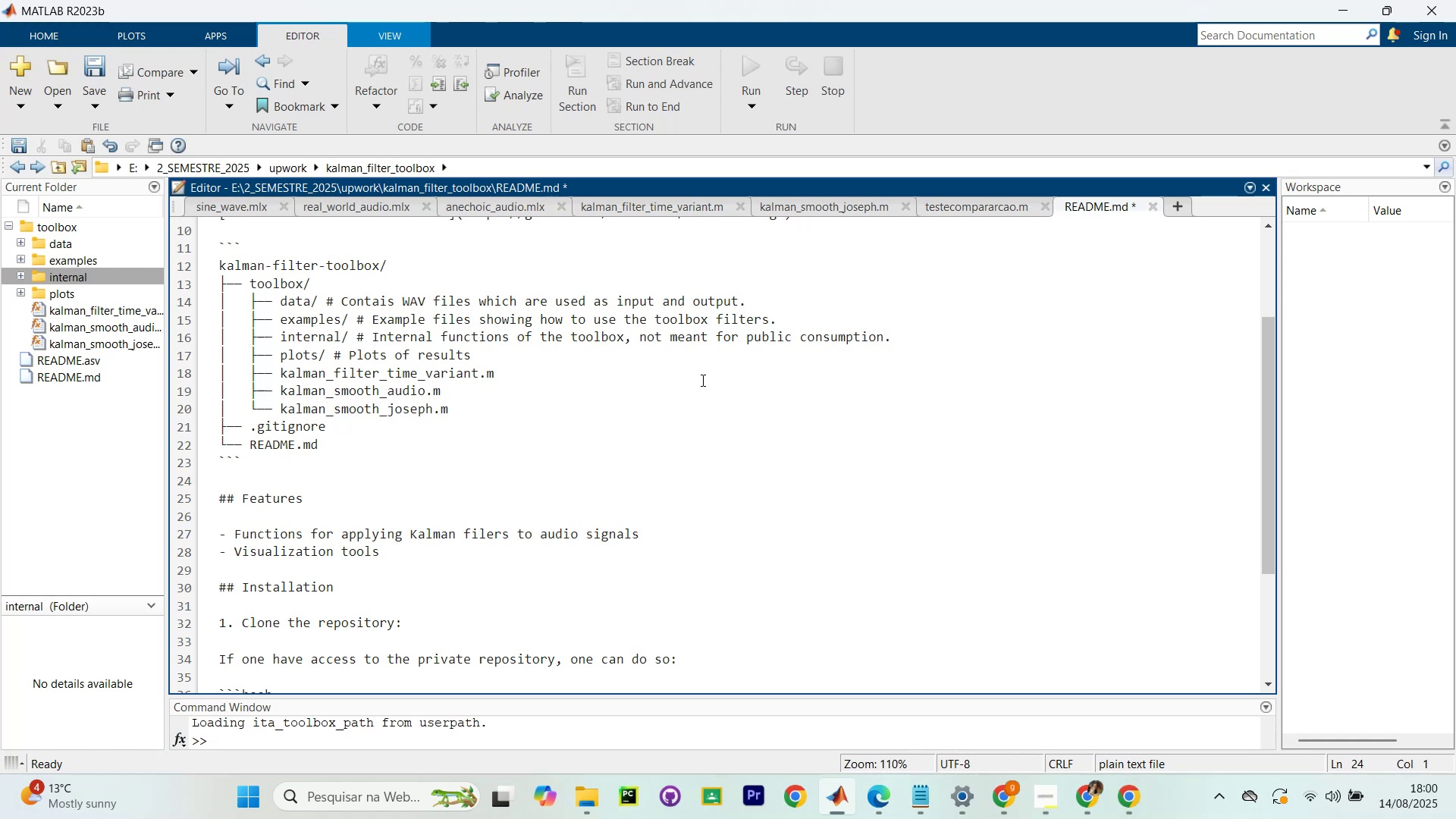 
scroll: coordinate [717, 403], scroll_direction: down, amount: 6.0
 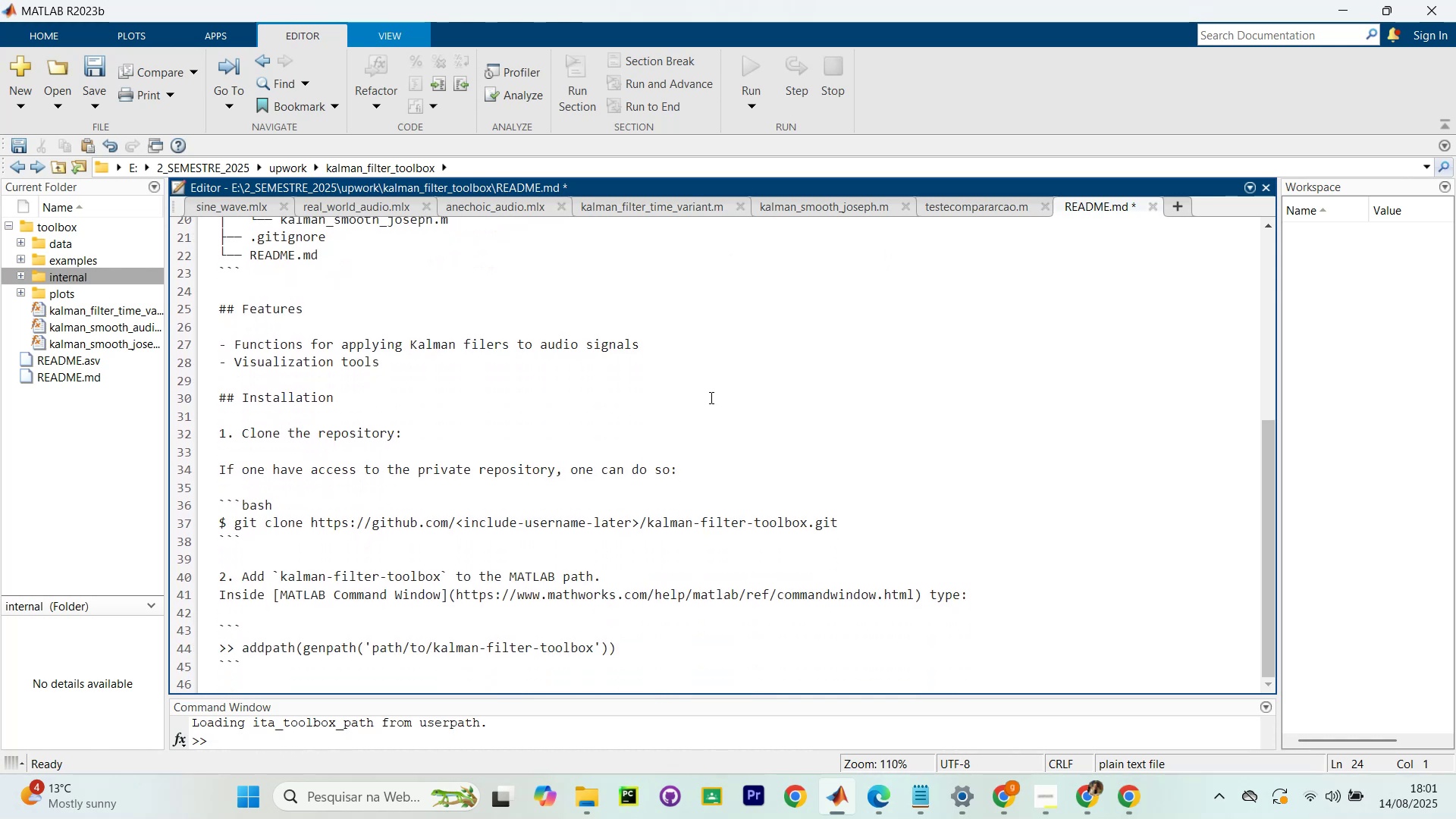 
scroll: coordinate [707, 396], scroll_direction: down, amount: 2.0
 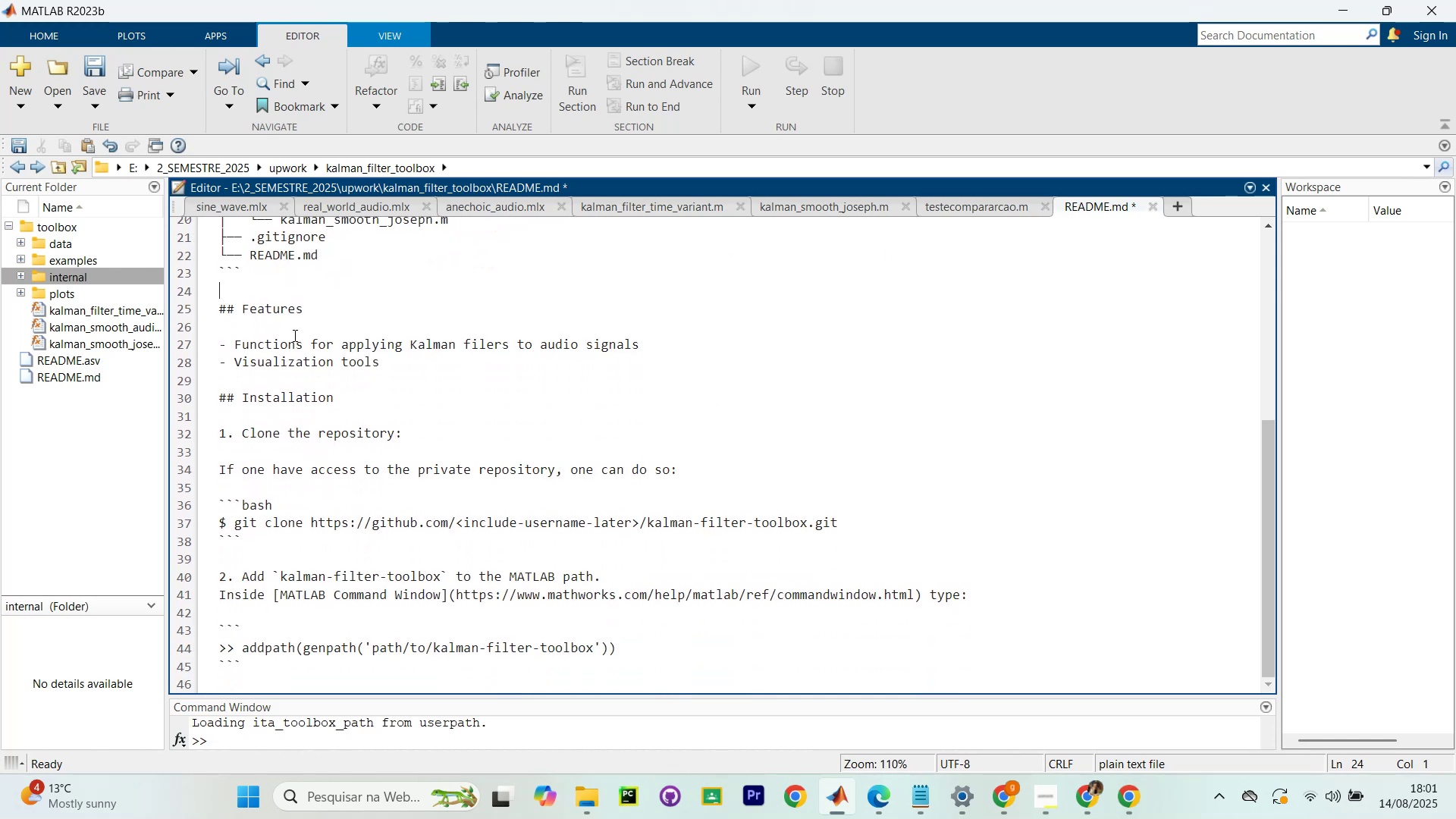 
left_click([337, 344])
 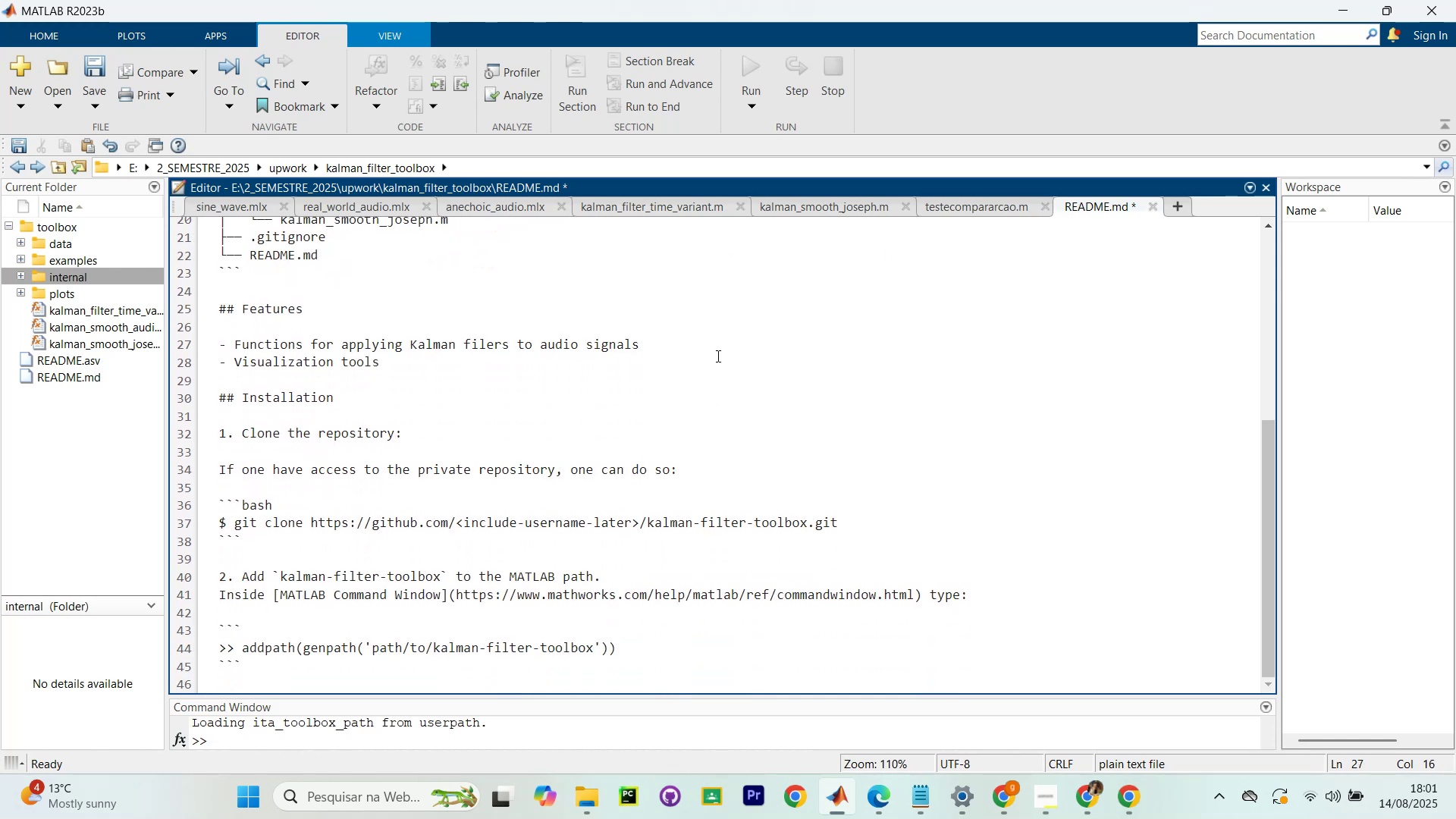 
scroll: coordinate [695, 360], scroll_direction: down, amount: 1.0
 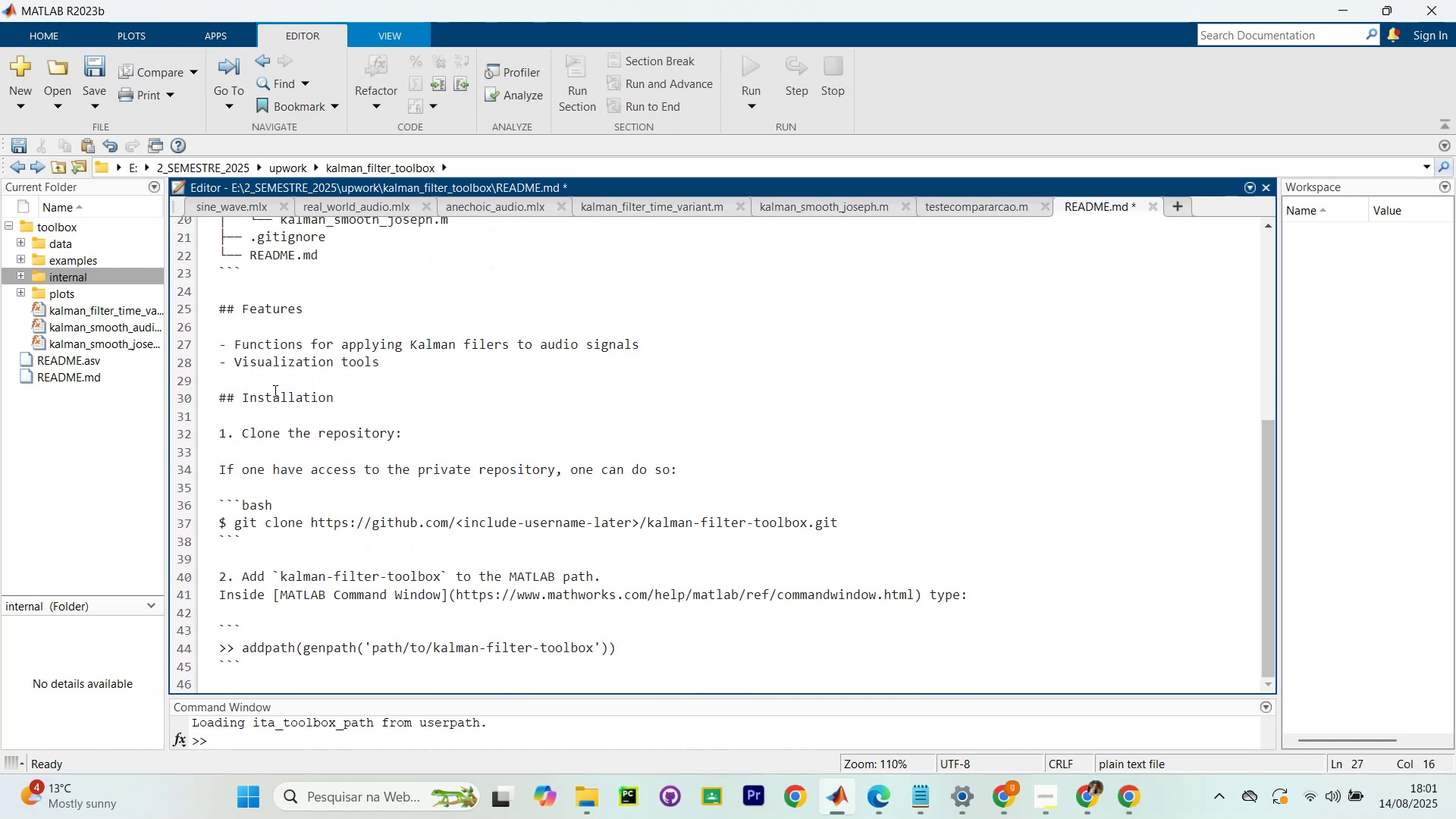 
left_click([274, 391])
 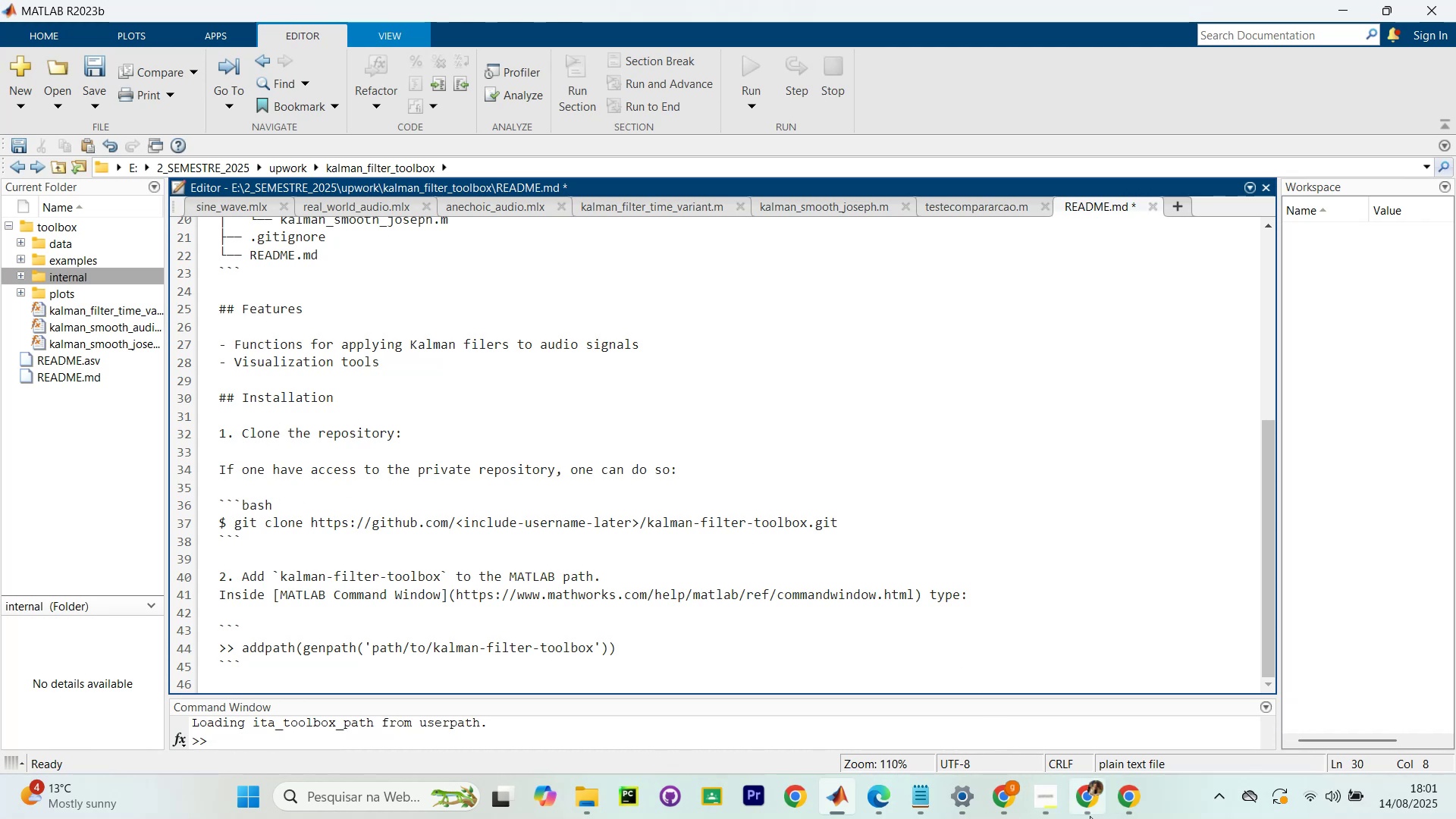 
wait(9.22)
 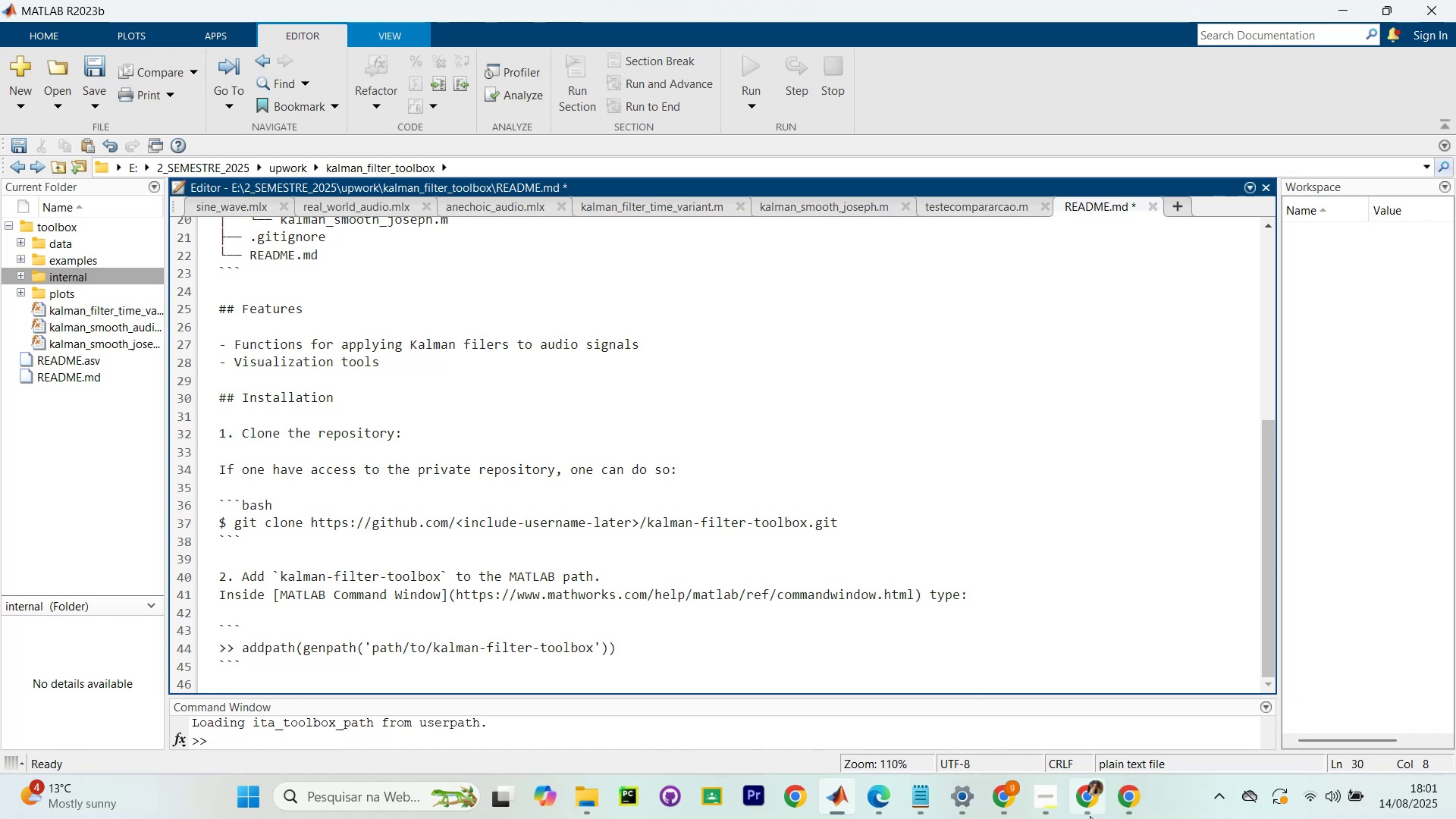 
scroll: coordinate [755, 511], scroll_direction: down, amount: 4.0
 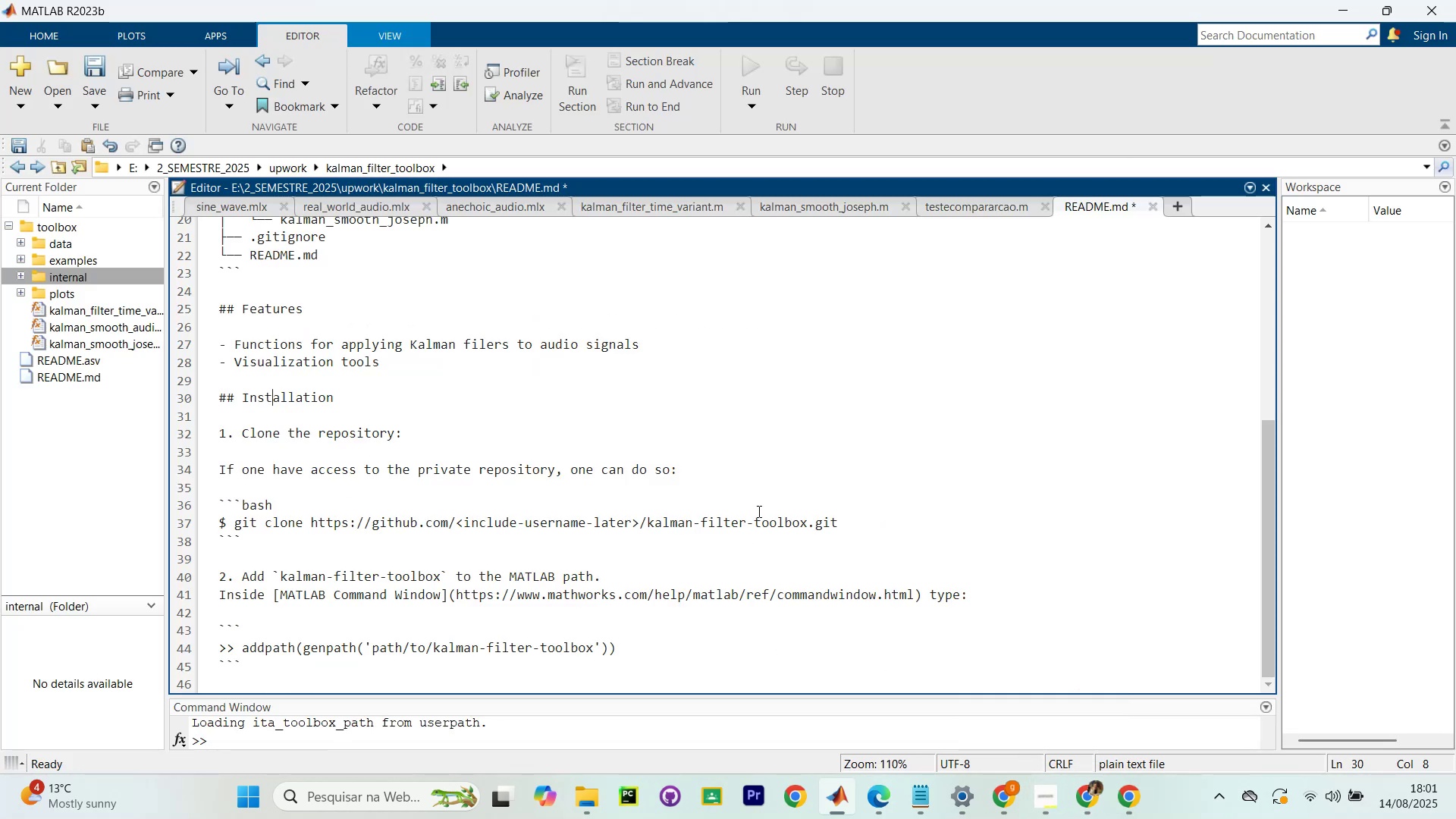 
left_click([758, 511])
 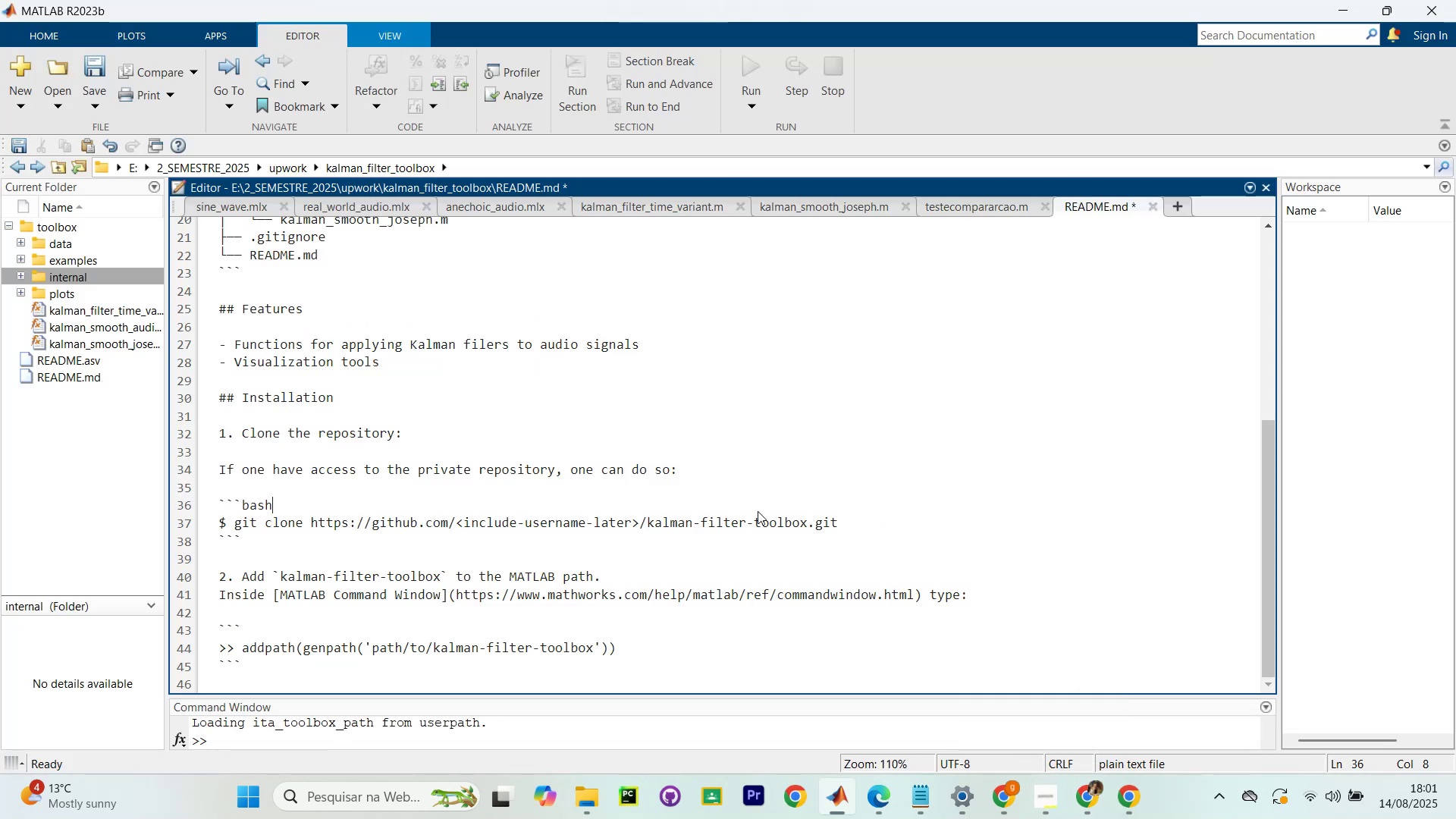 
scroll: coordinate [758, 511], scroll_direction: up, amount: 1.0
 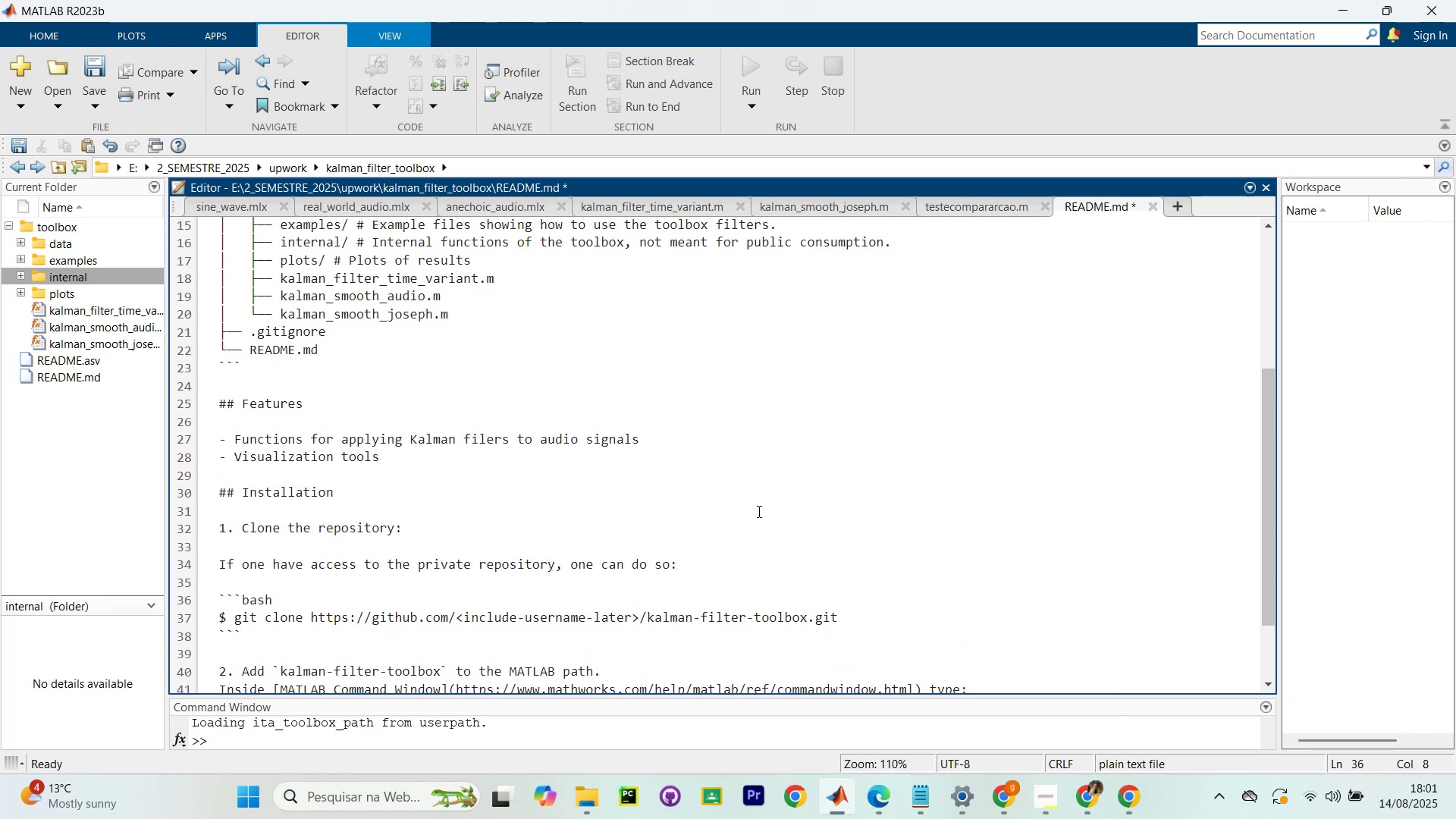 
scroll: coordinate [754, 513], scroll_direction: down, amount: 3.0
 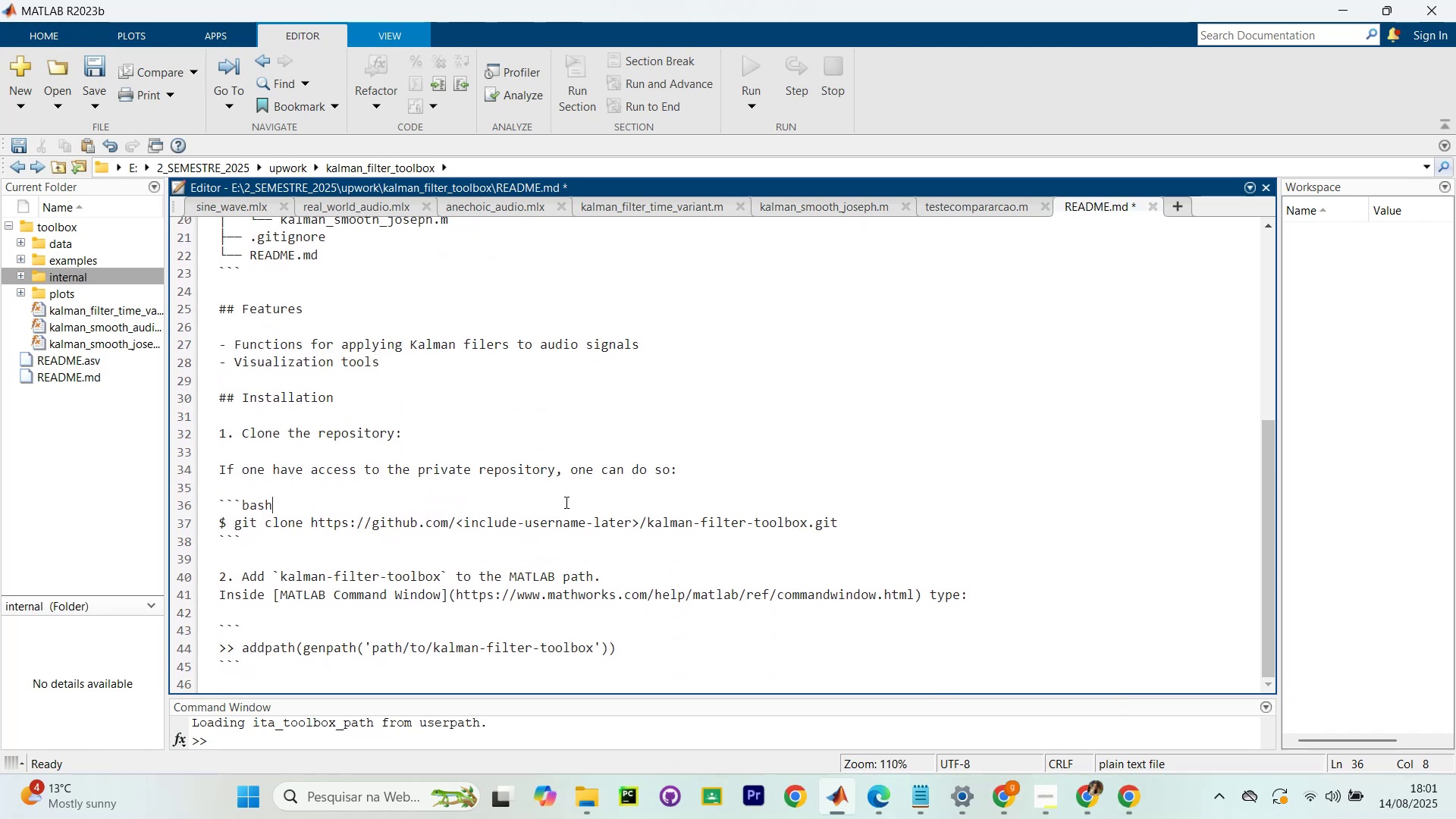 
wait(5.2)
 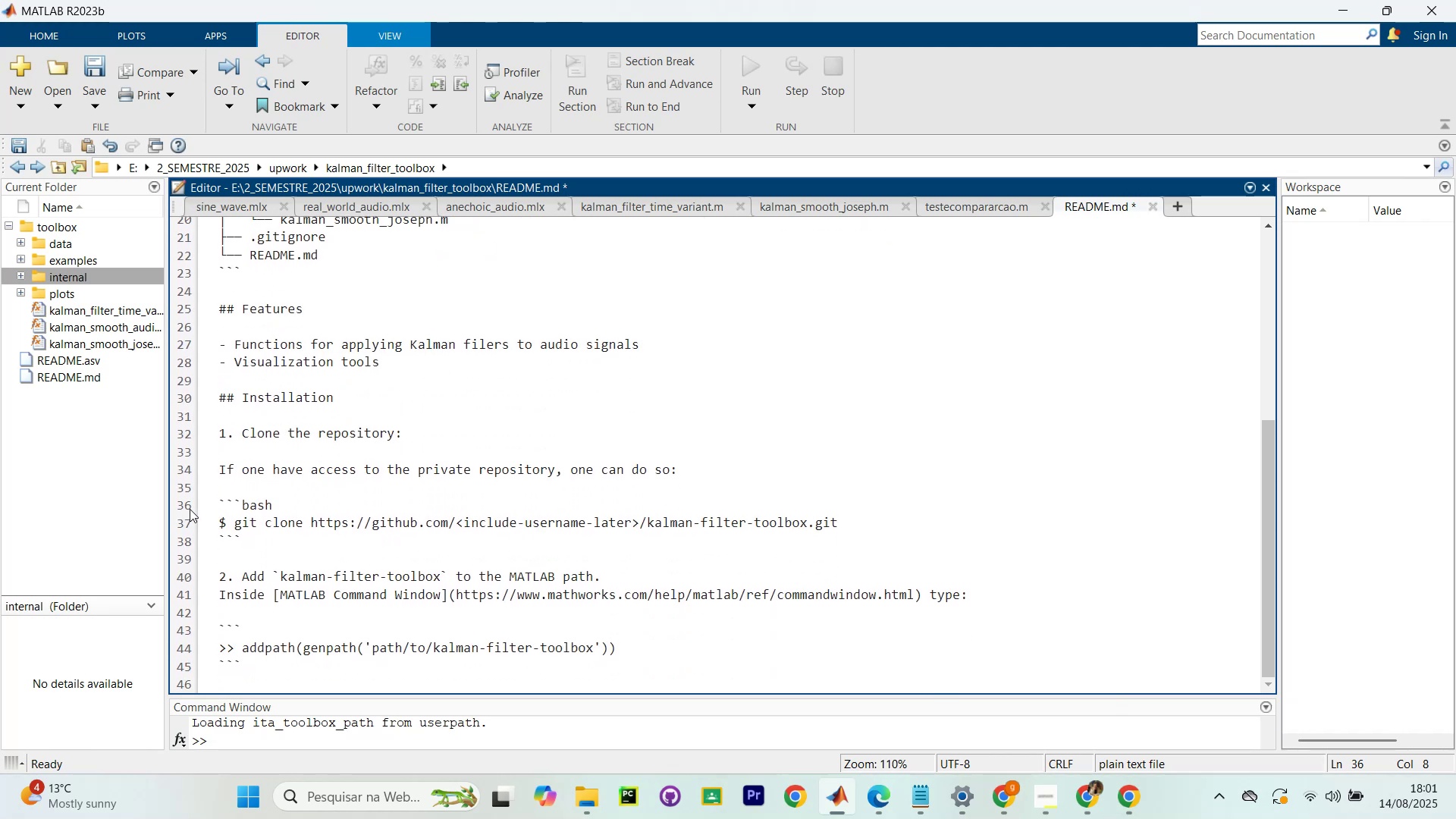 
scroll: coordinate [847, 556], scroll_direction: down, amount: 8.0
 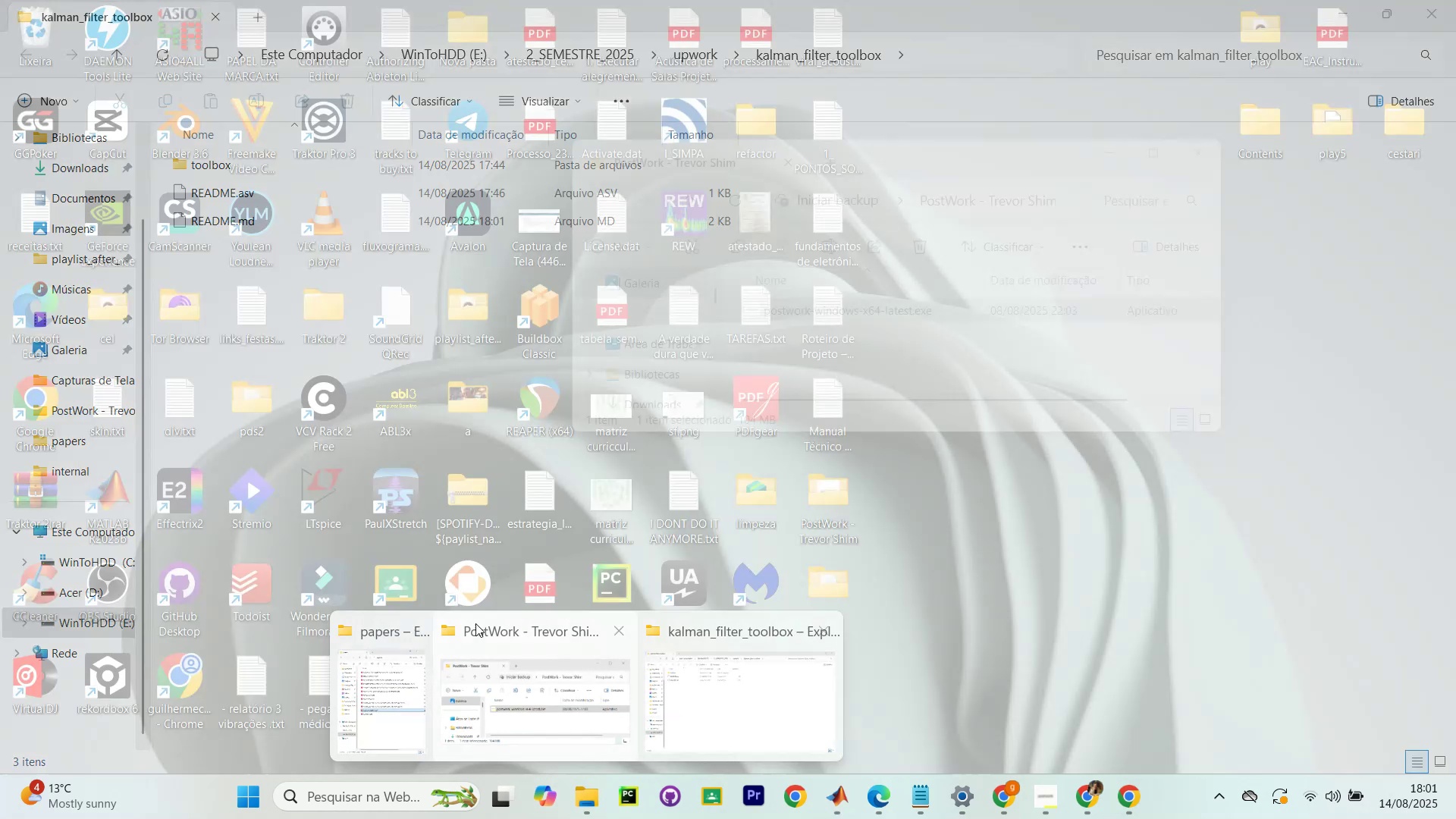 
wait(11.44)
 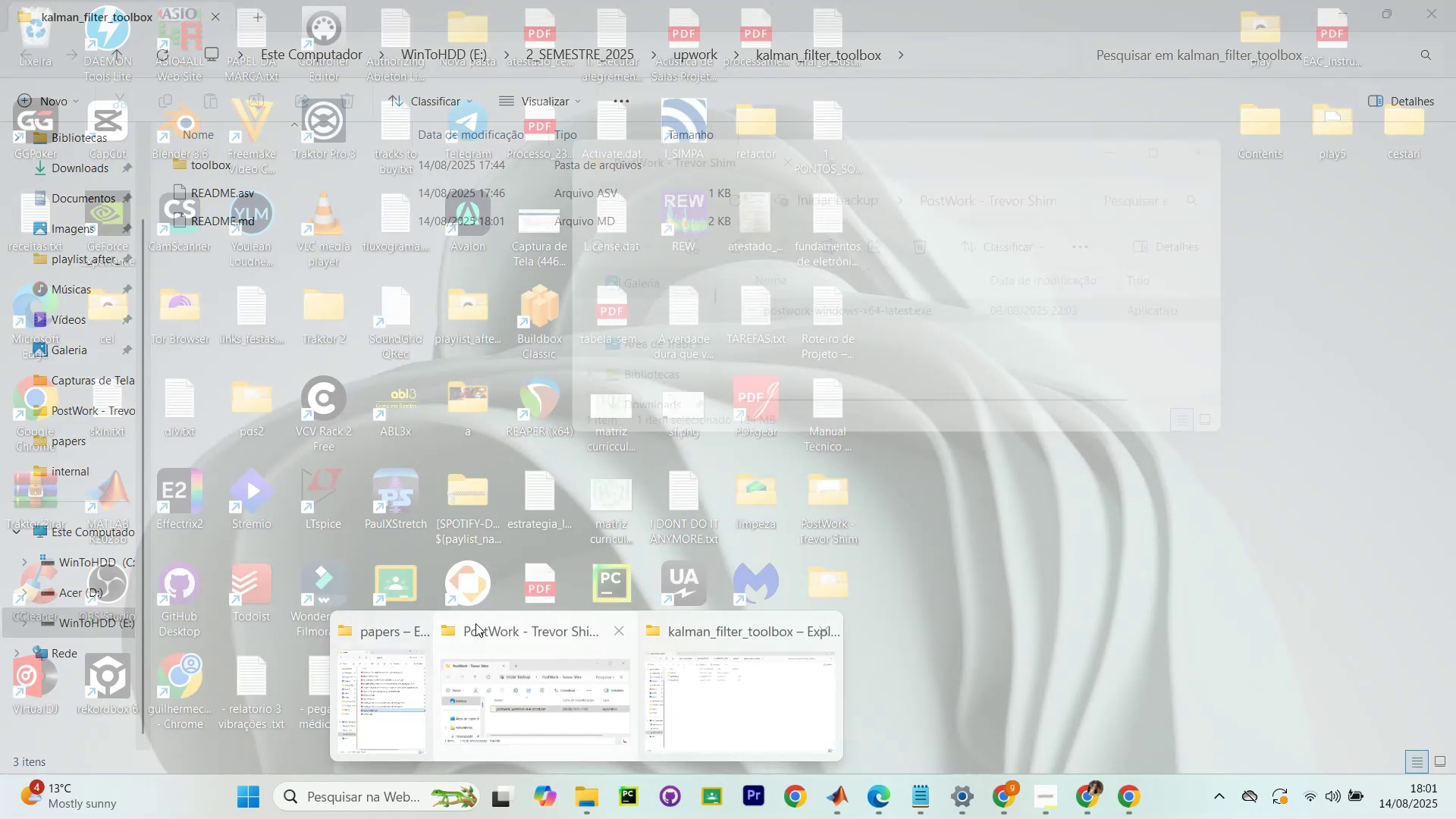 
left_click([995, 462])
 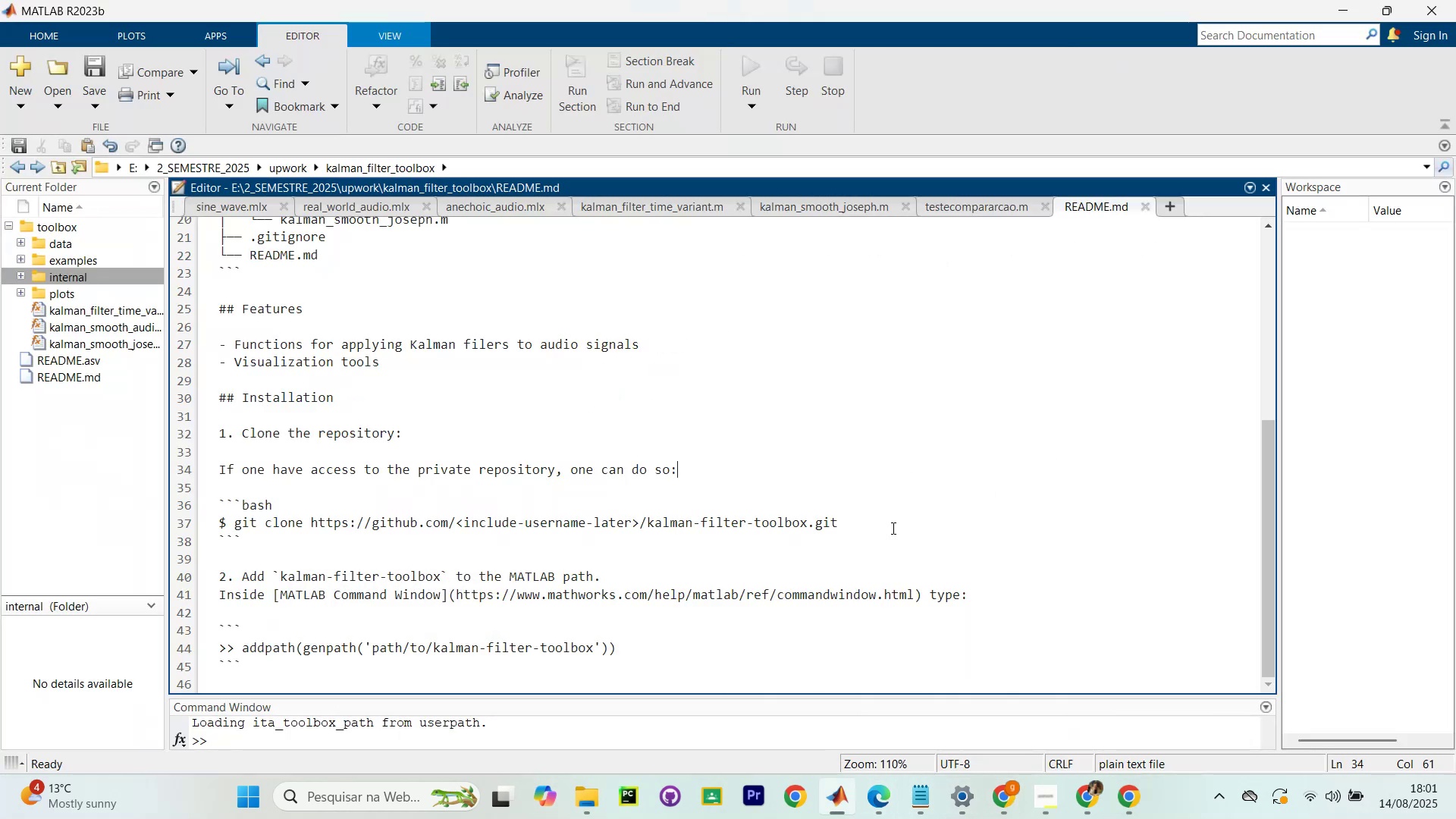 
scroll: coordinate [458, 588], scroll_direction: down, amount: 6.0
 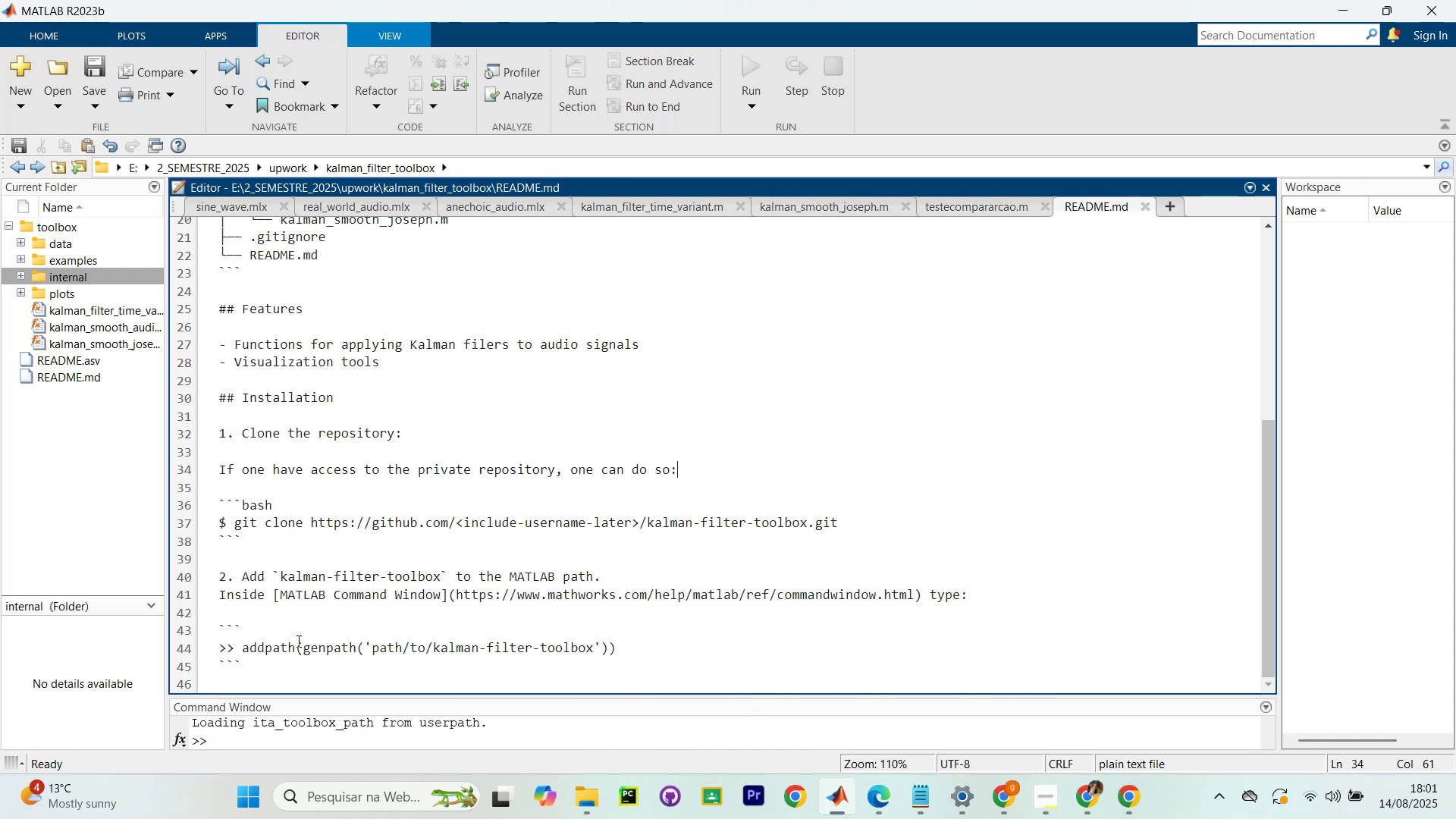 
scroll: coordinate [678, 623], scroll_direction: up, amount: 8.0
 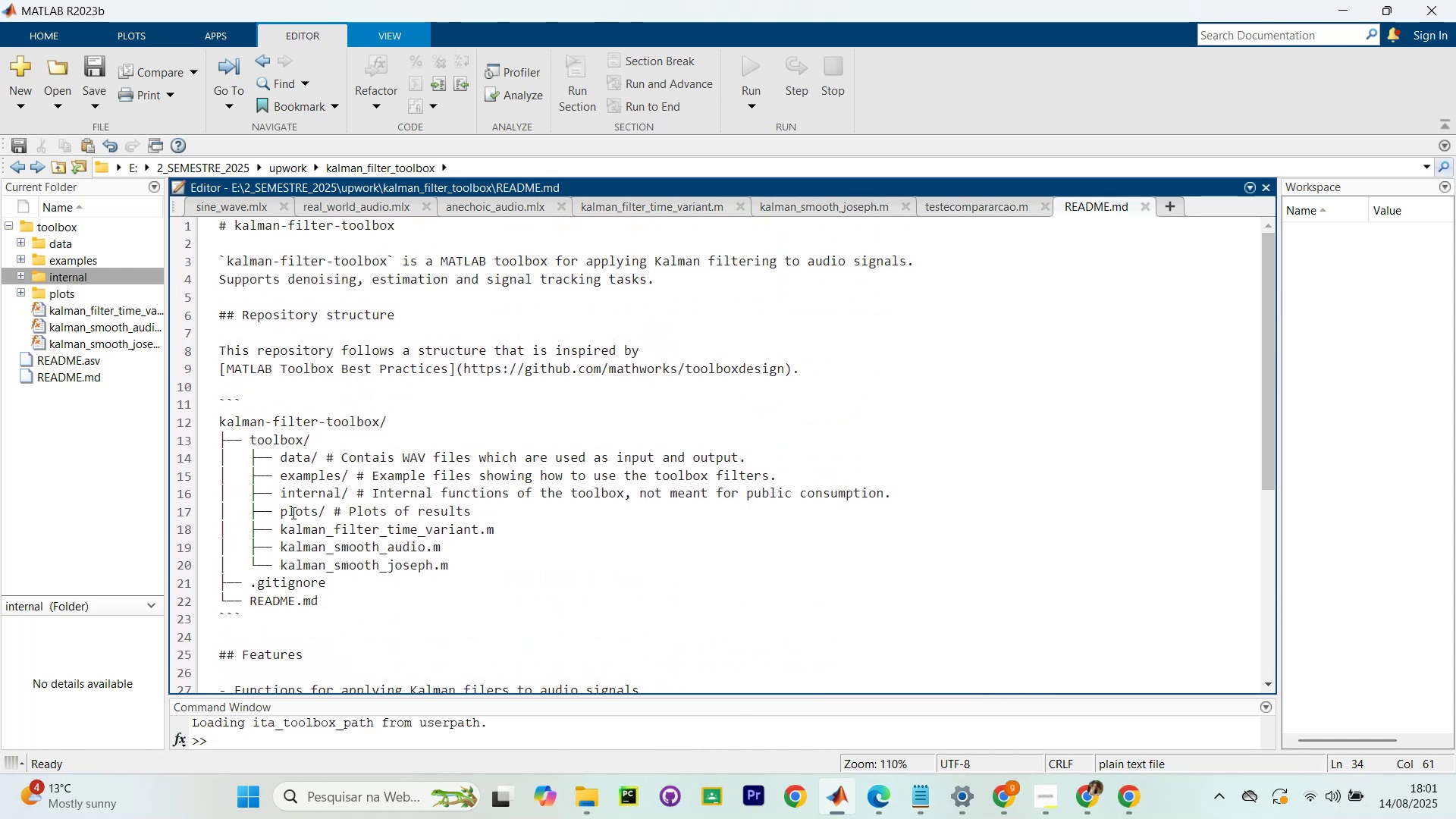 
scroll: coordinate [444, 416], scroll_direction: down, amount: 2.0
 